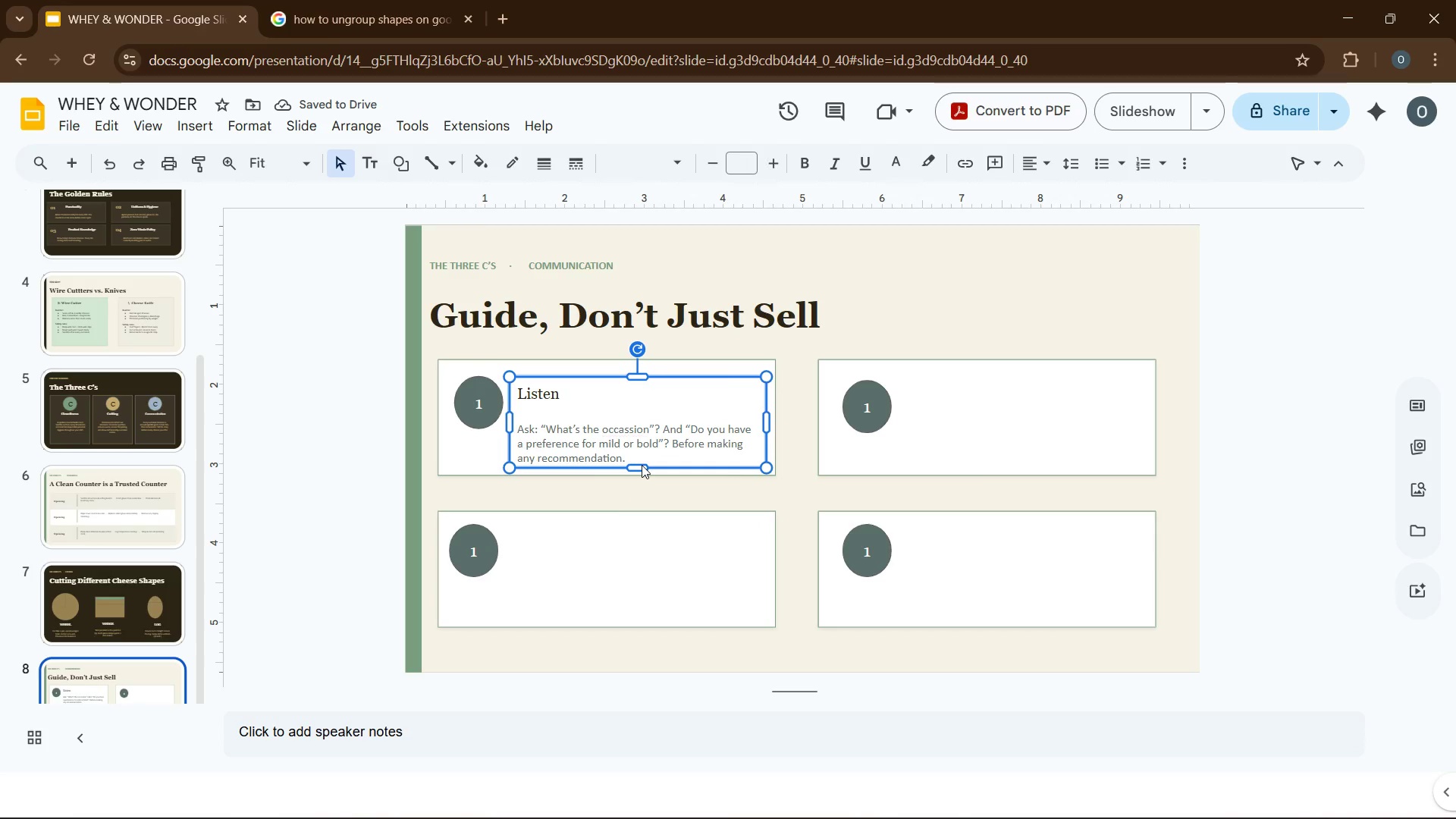 
key(Control+D)
 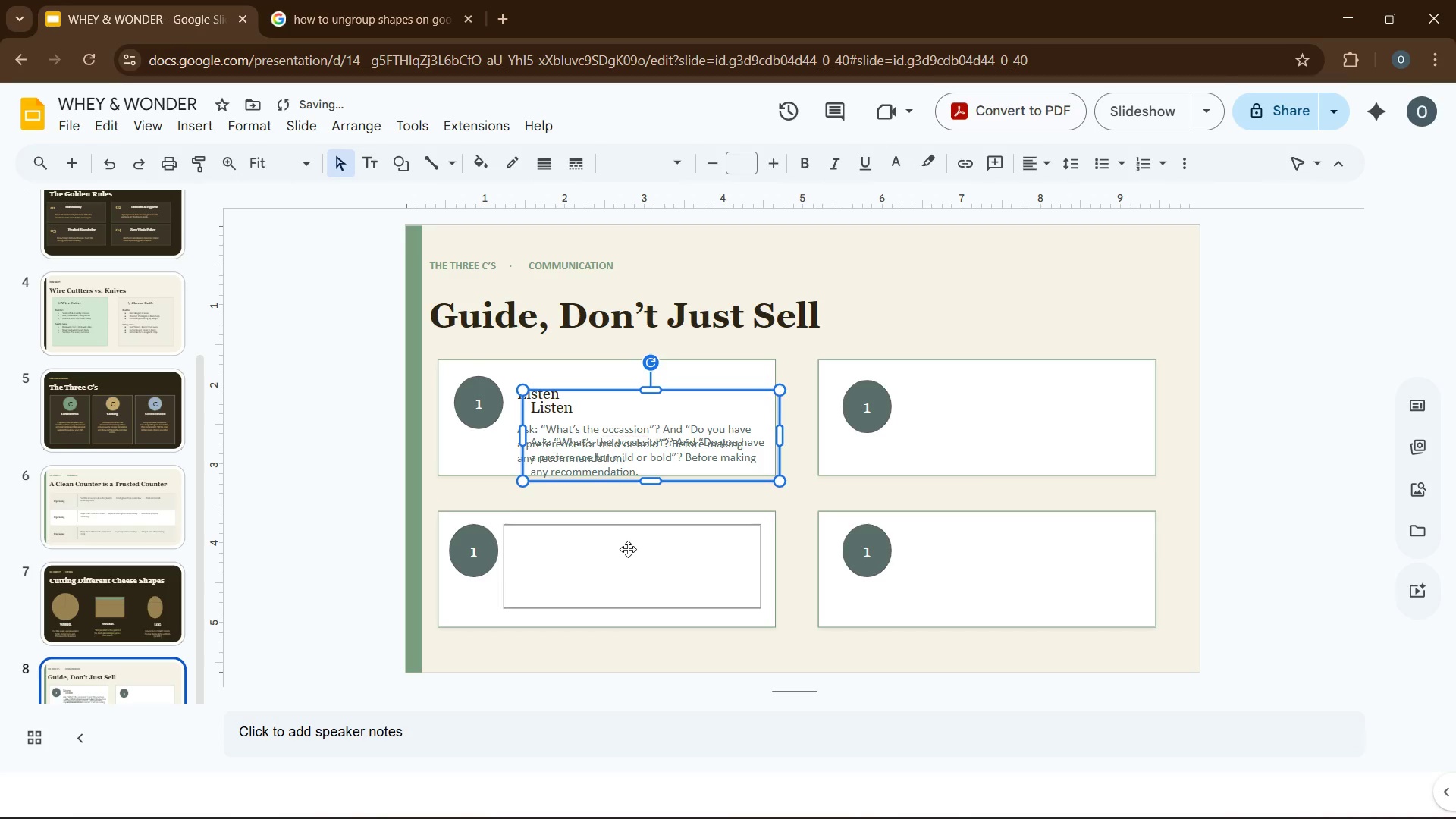 
left_click([627, 550])
 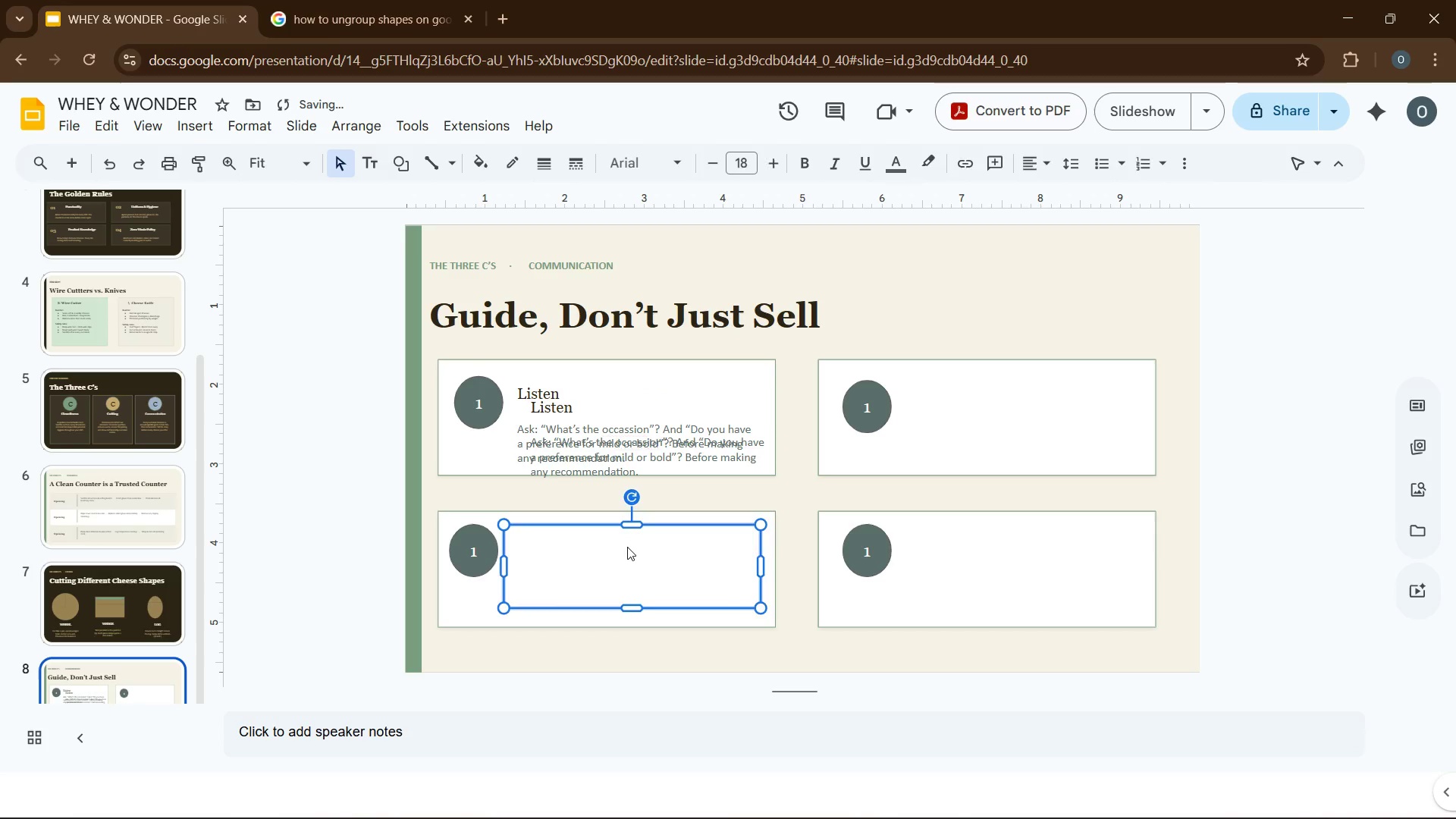 
key(Backspace)
 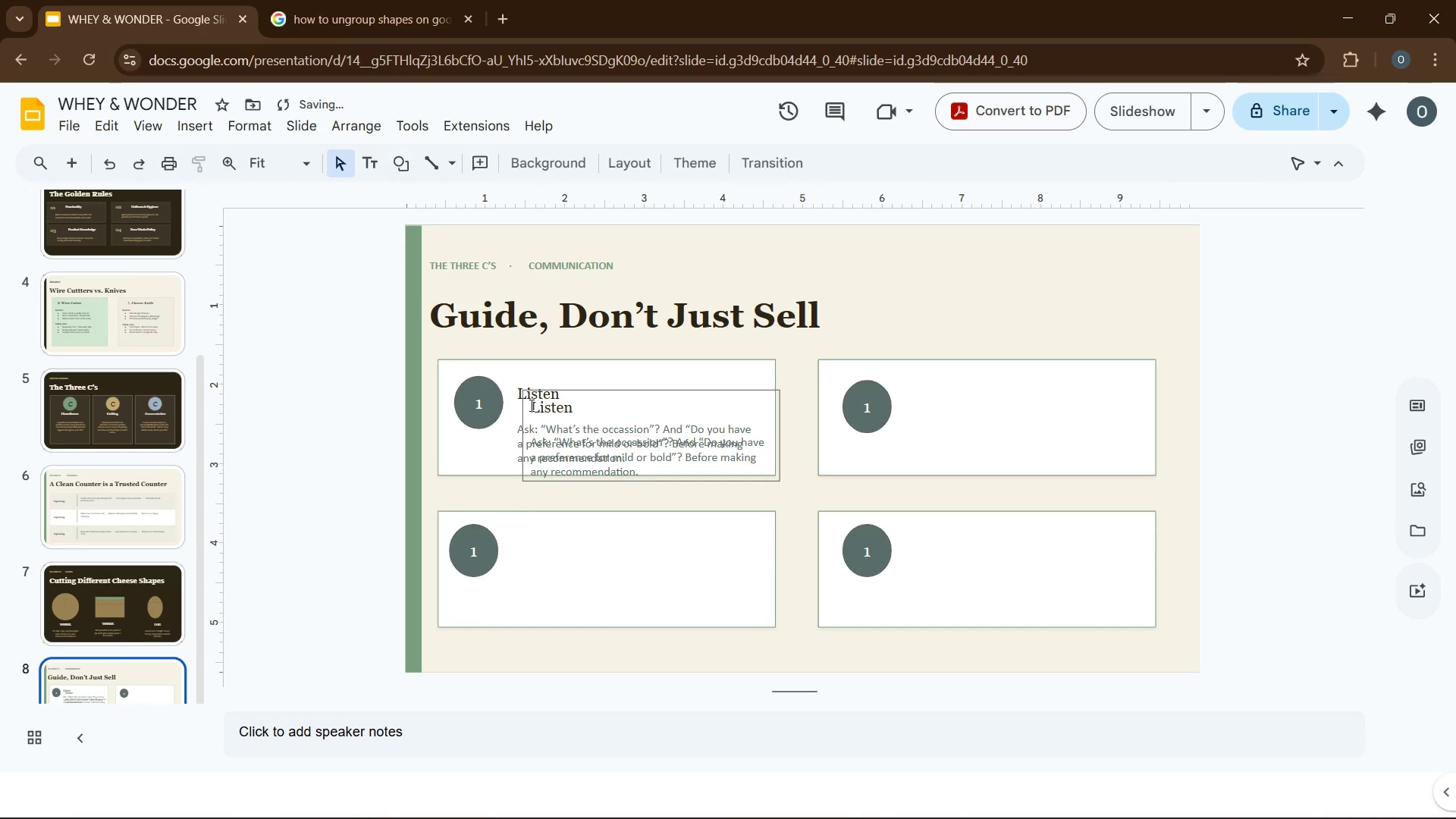 
left_click_drag(start_coordinate=[528, 410], to_coordinate=[511, 547])
 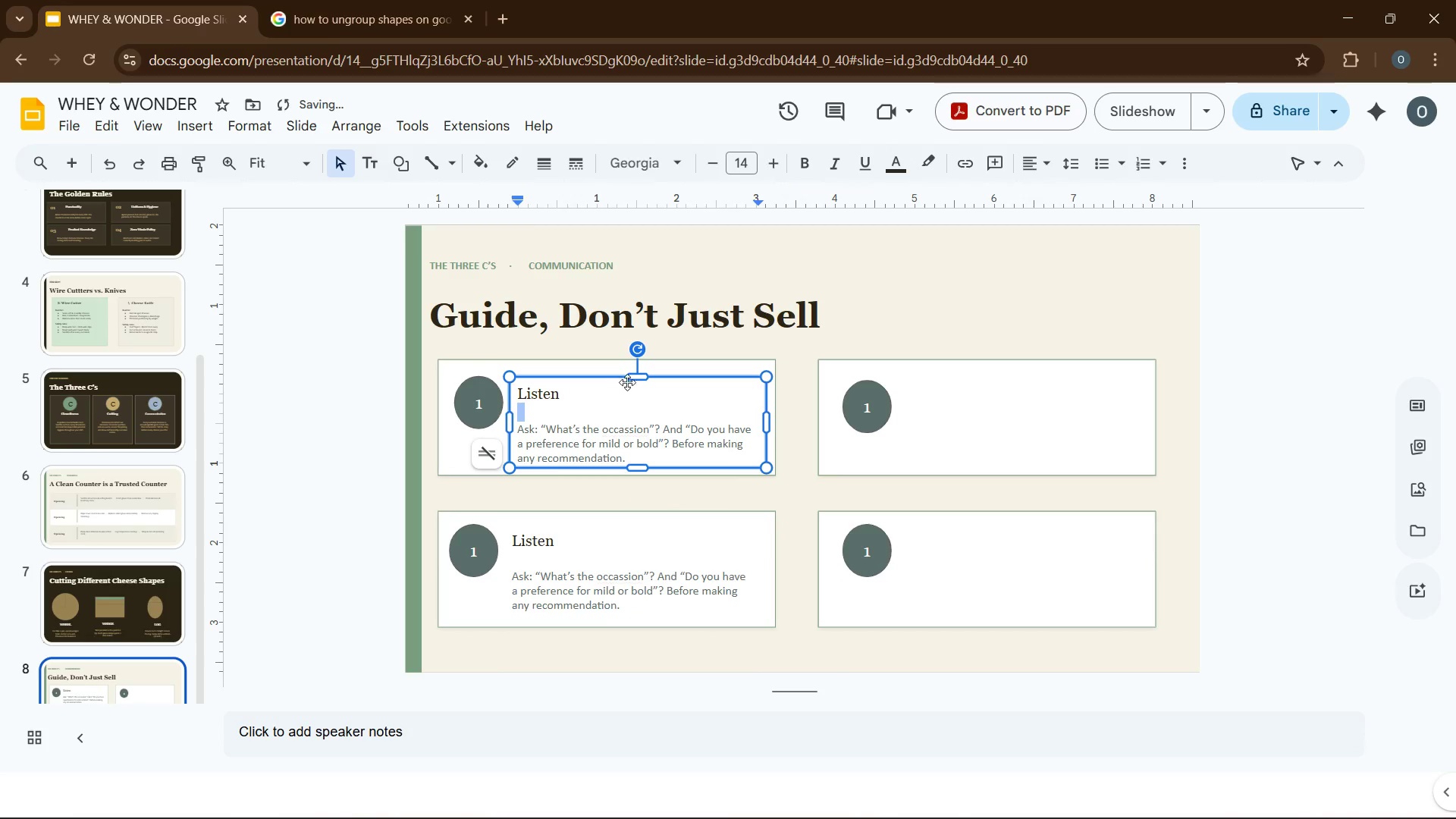 
left_click_drag(start_coordinate=[638, 378], to_coordinate=[638, 369])
 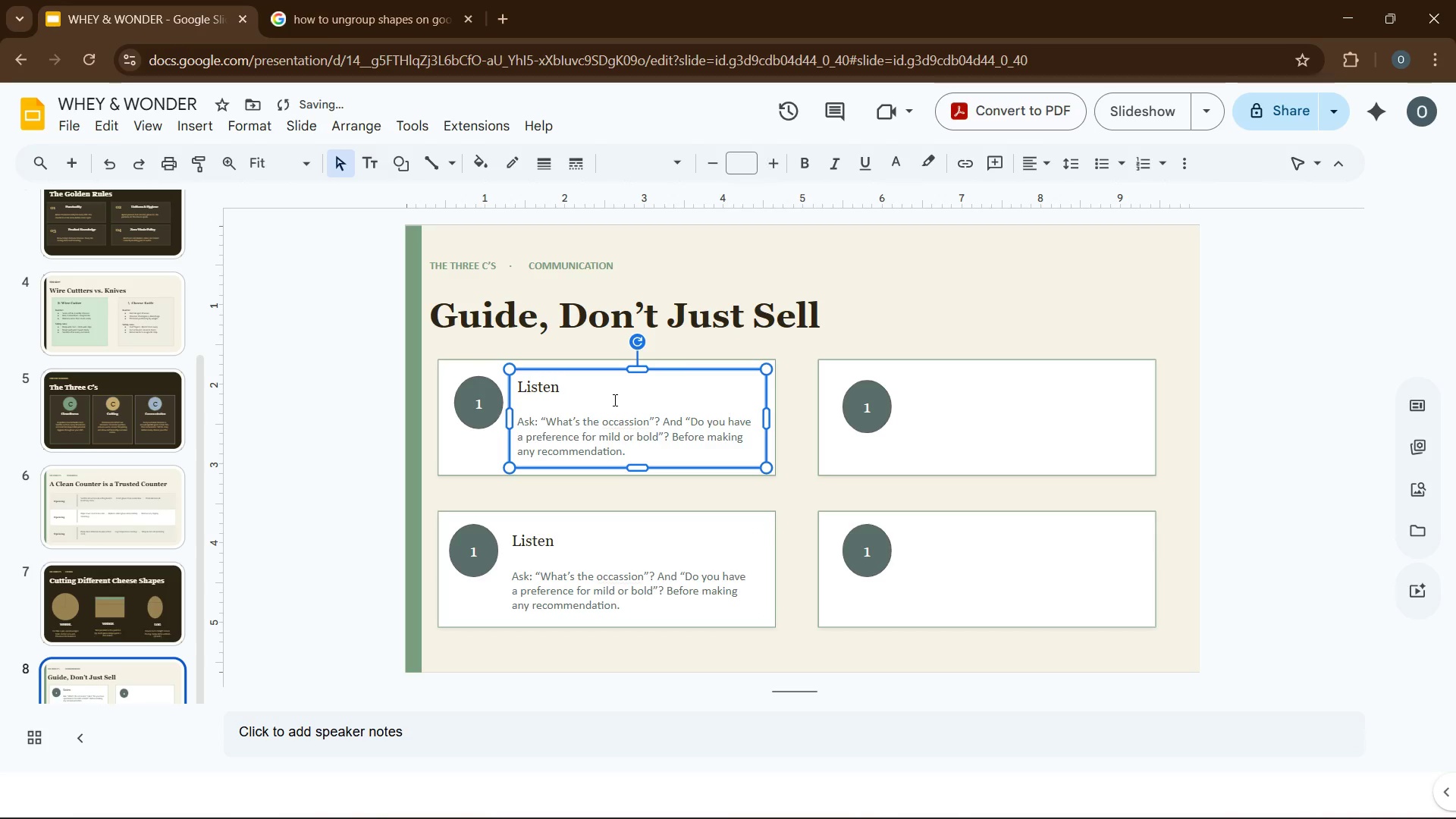 
left_click([585, 391])
 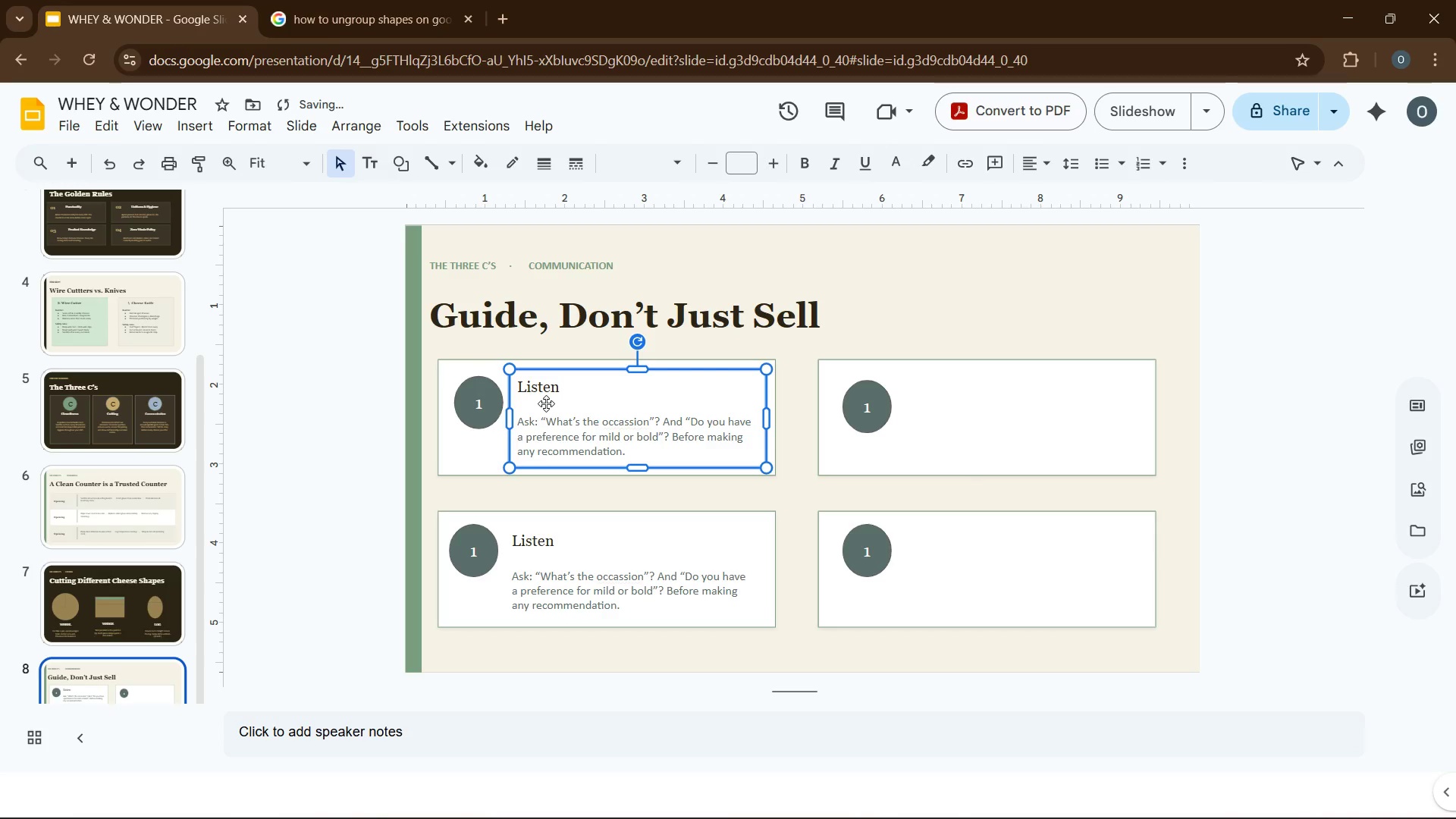 
wait(13.73)
 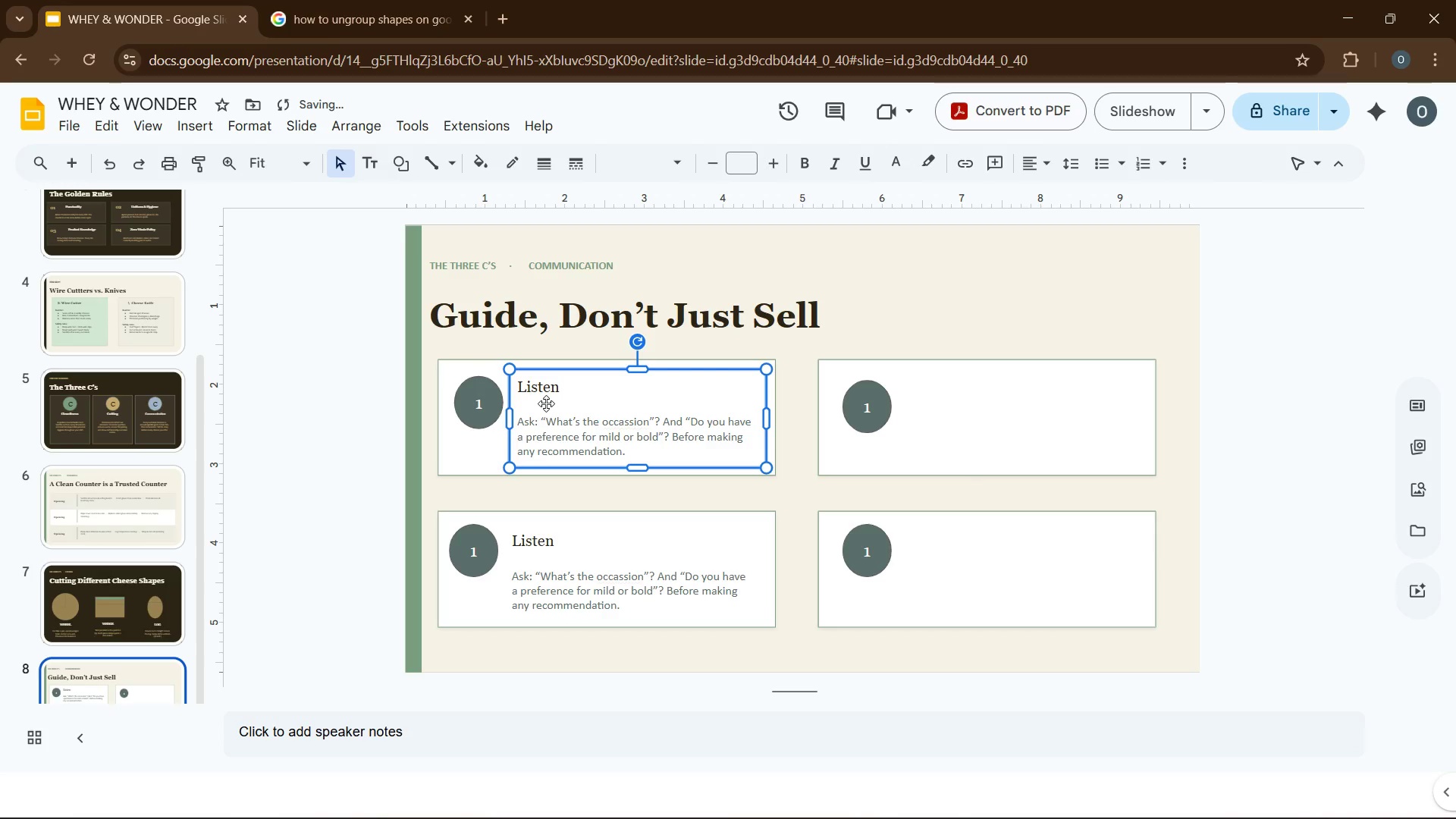 
type( First)
 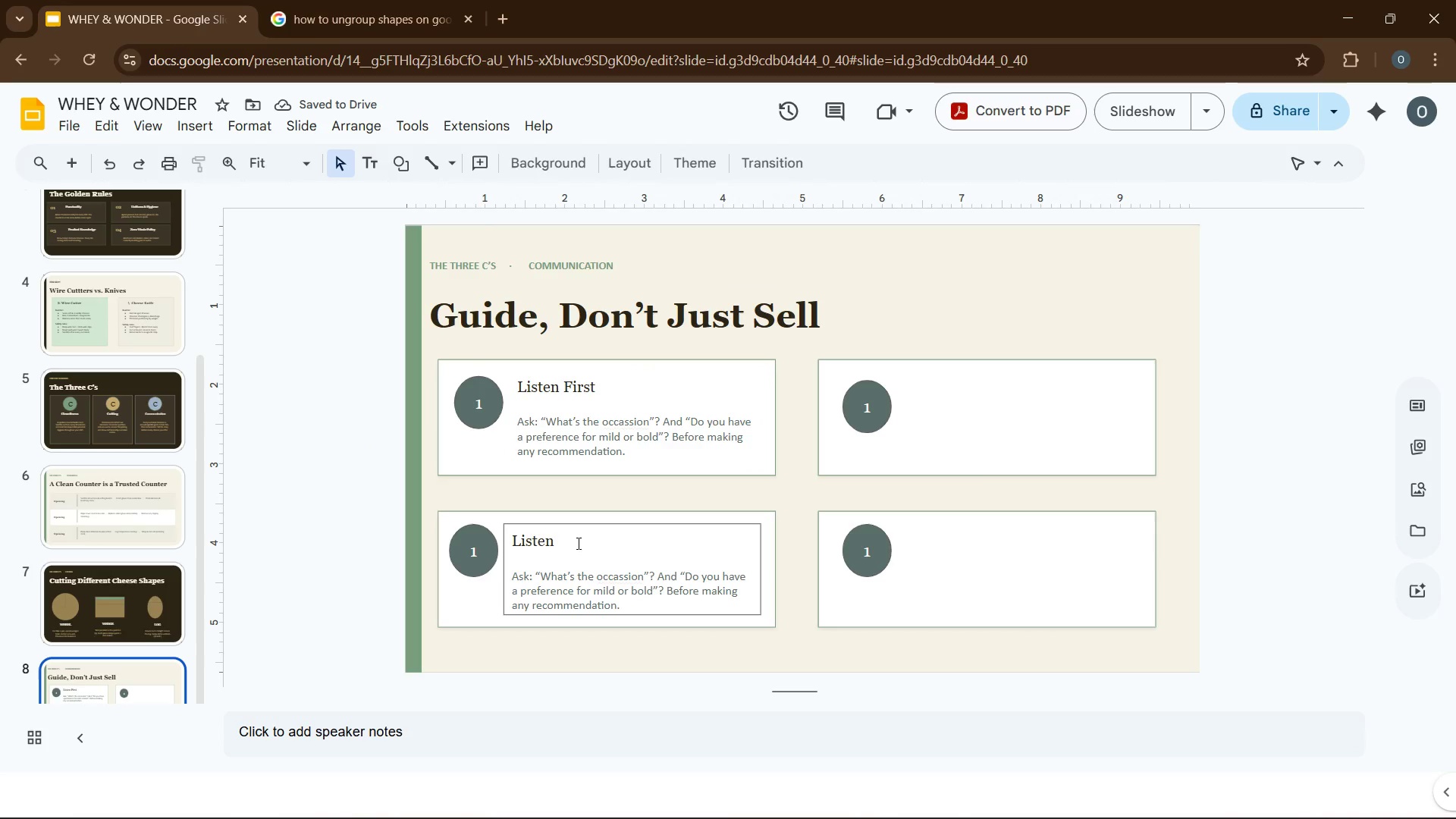 
wait(5.86)
 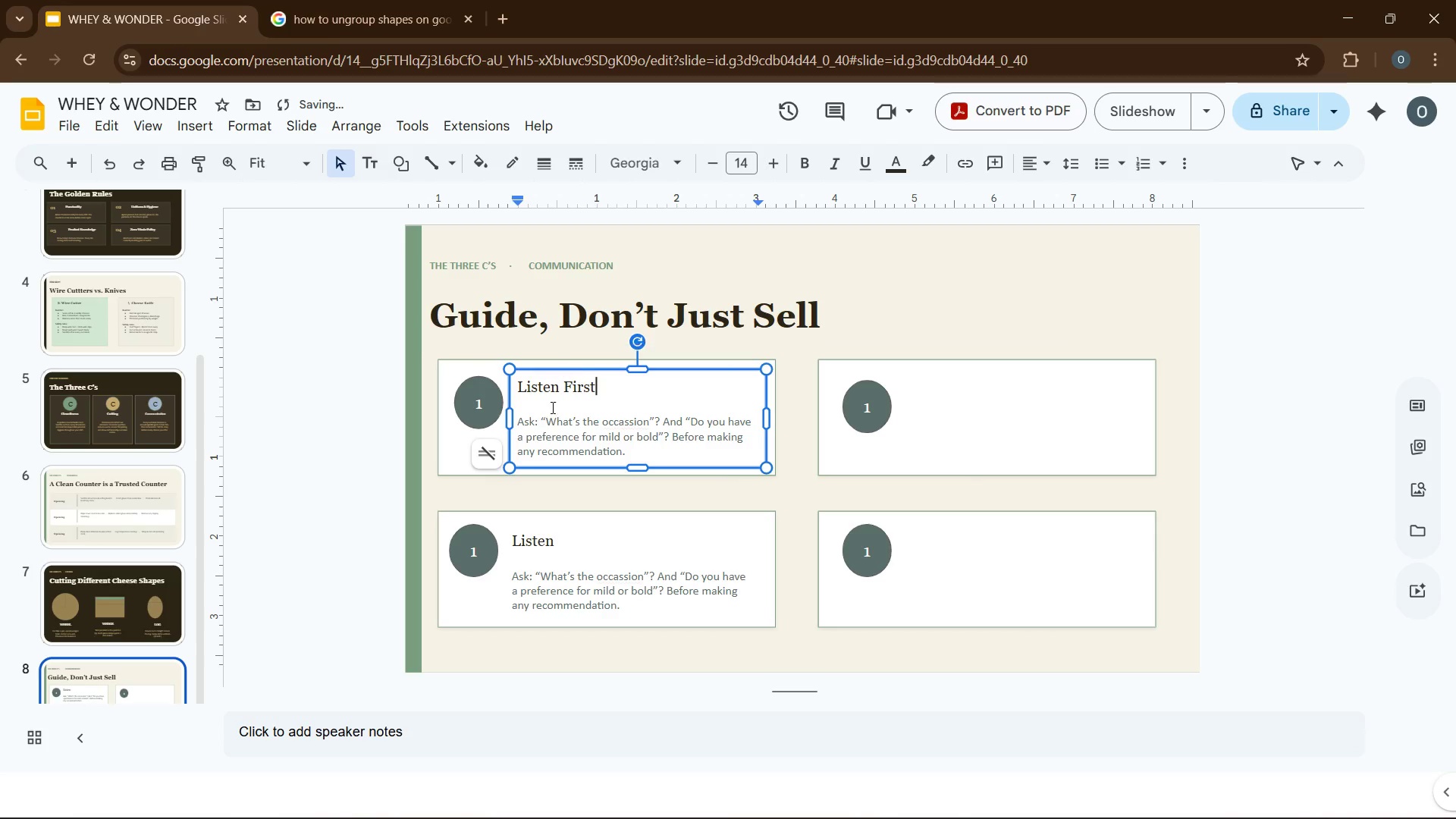 
left_click([587, 524])
 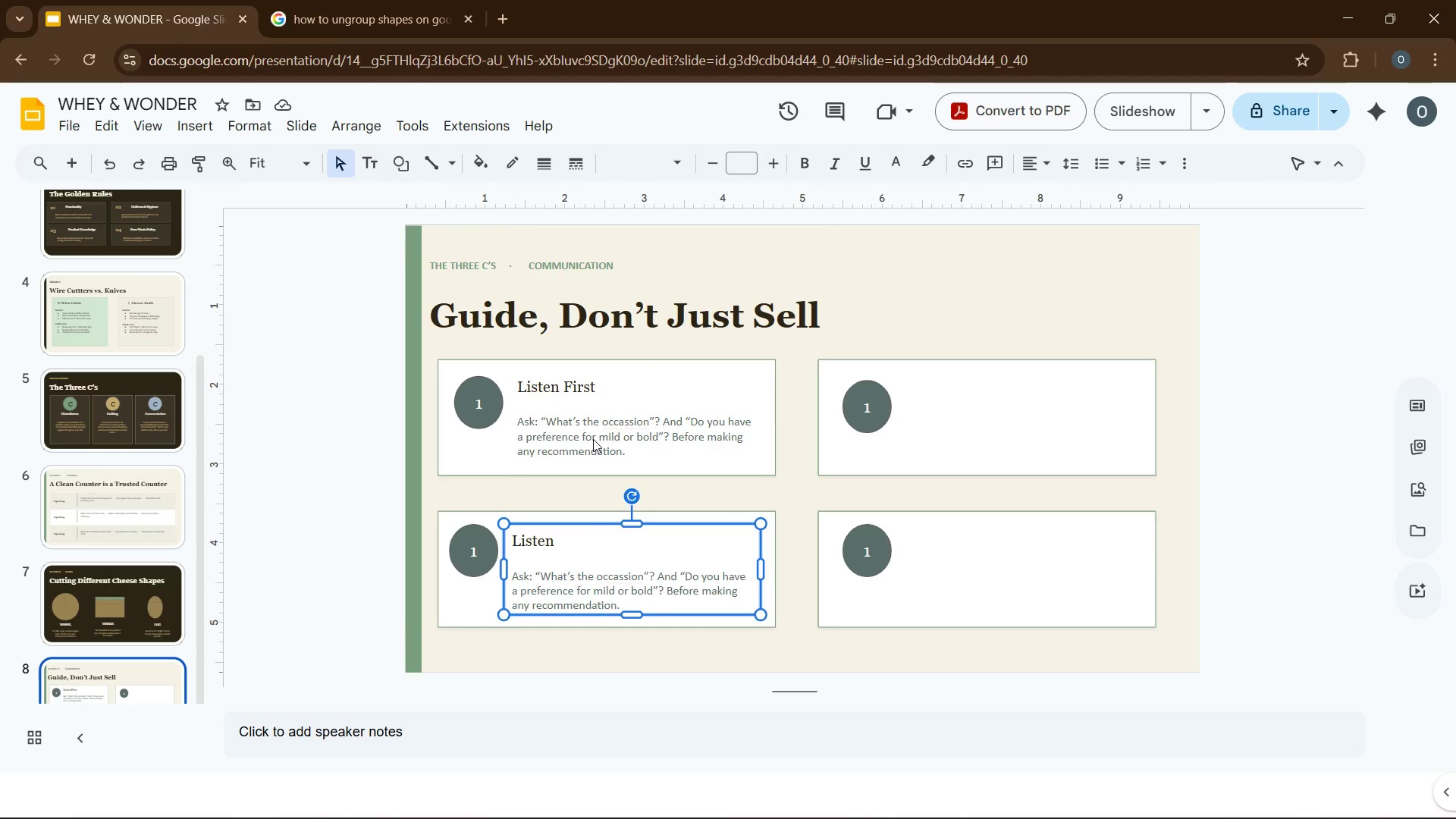 
left_click([593, 439])
 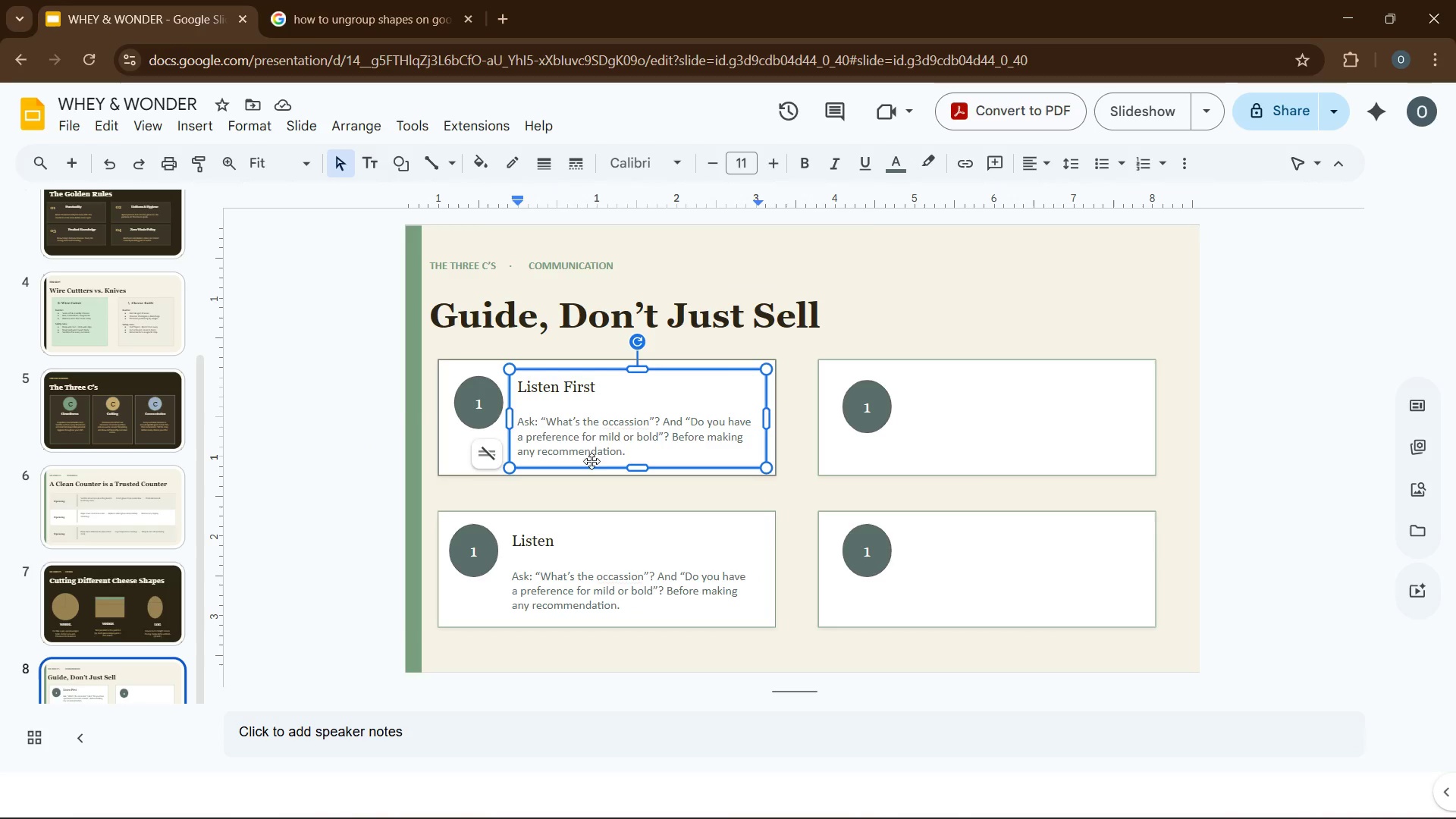 
key(Control+D)
 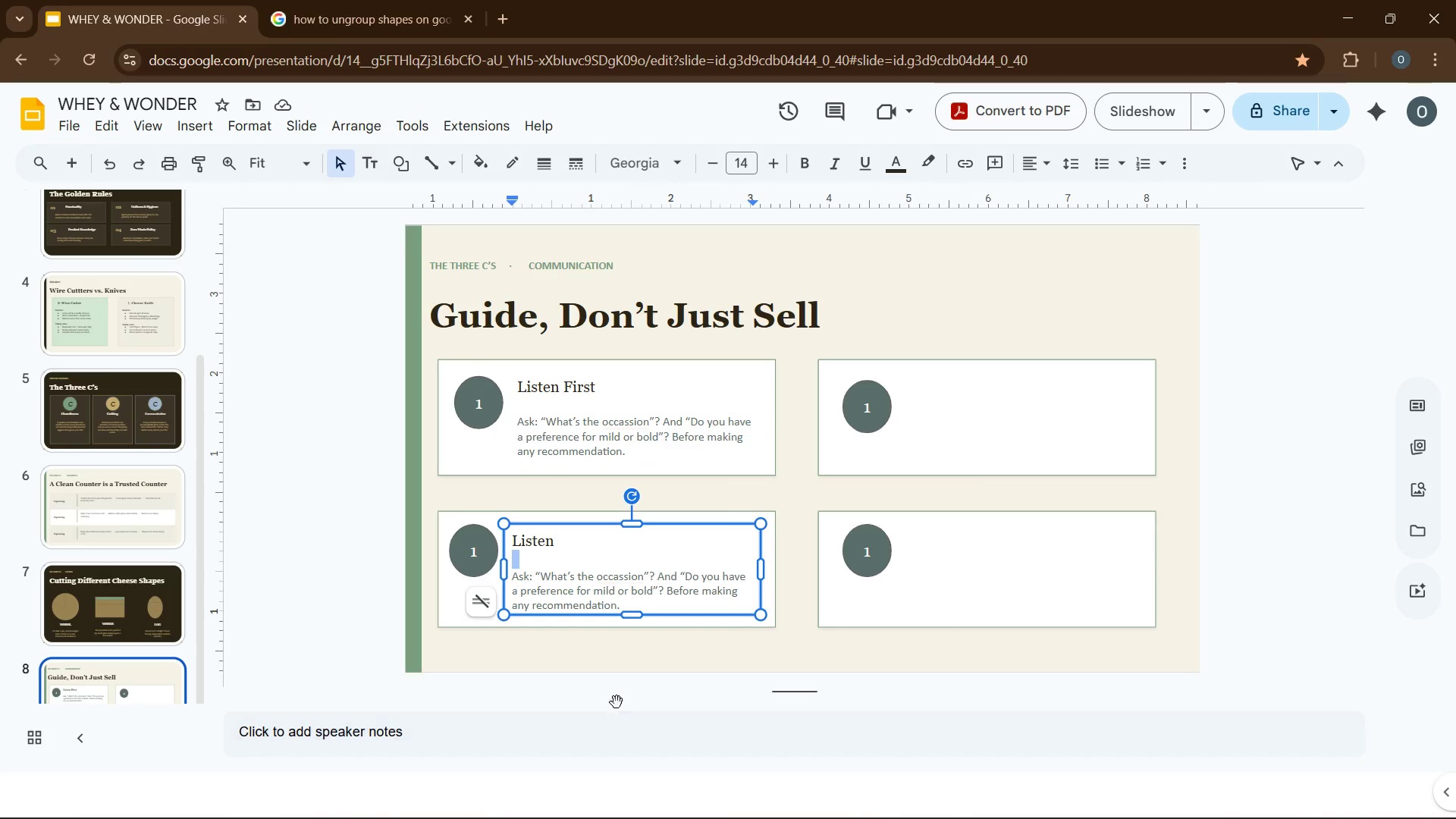 
wait(5.55)
 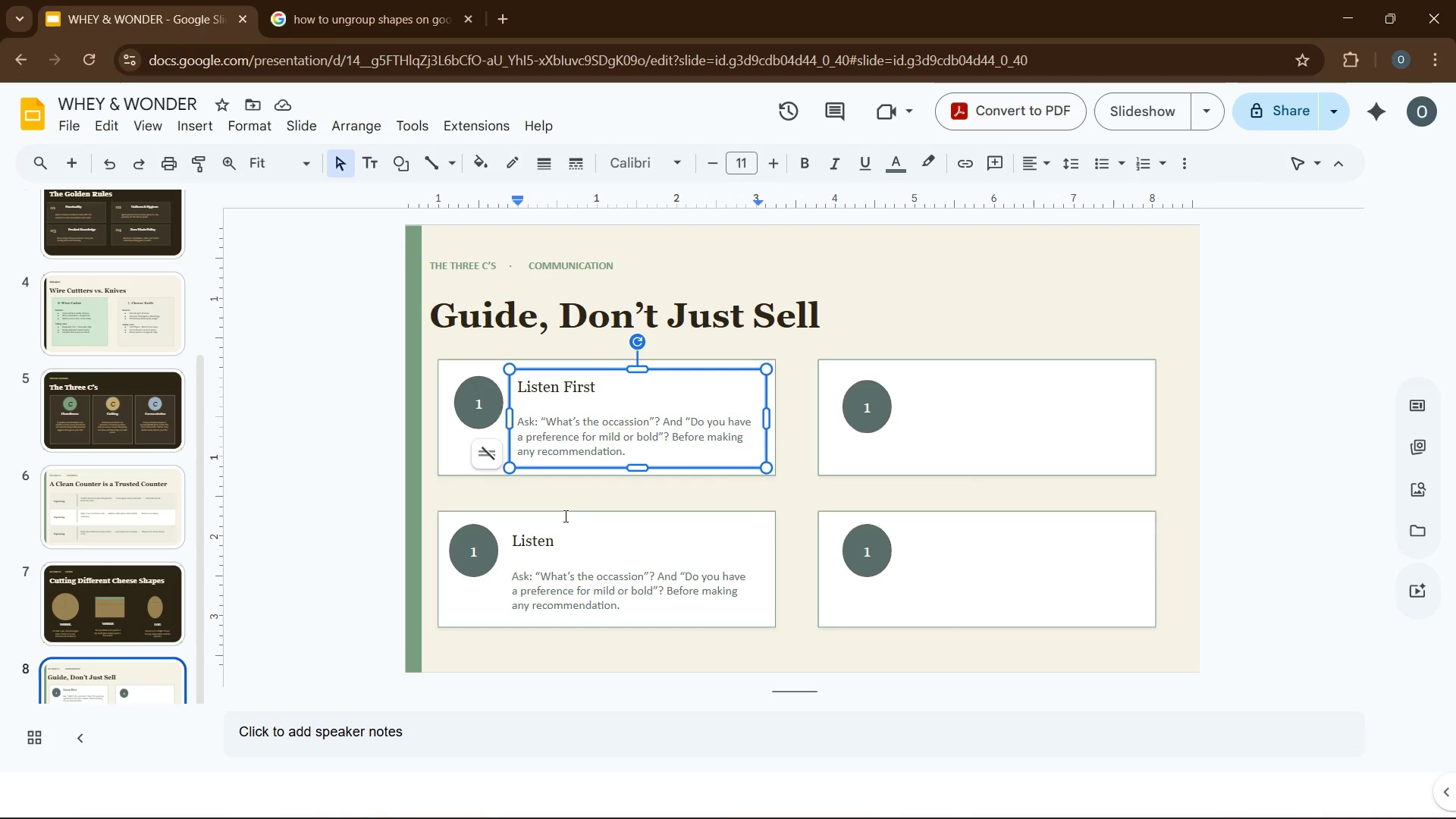 
left_click([505, 612])
 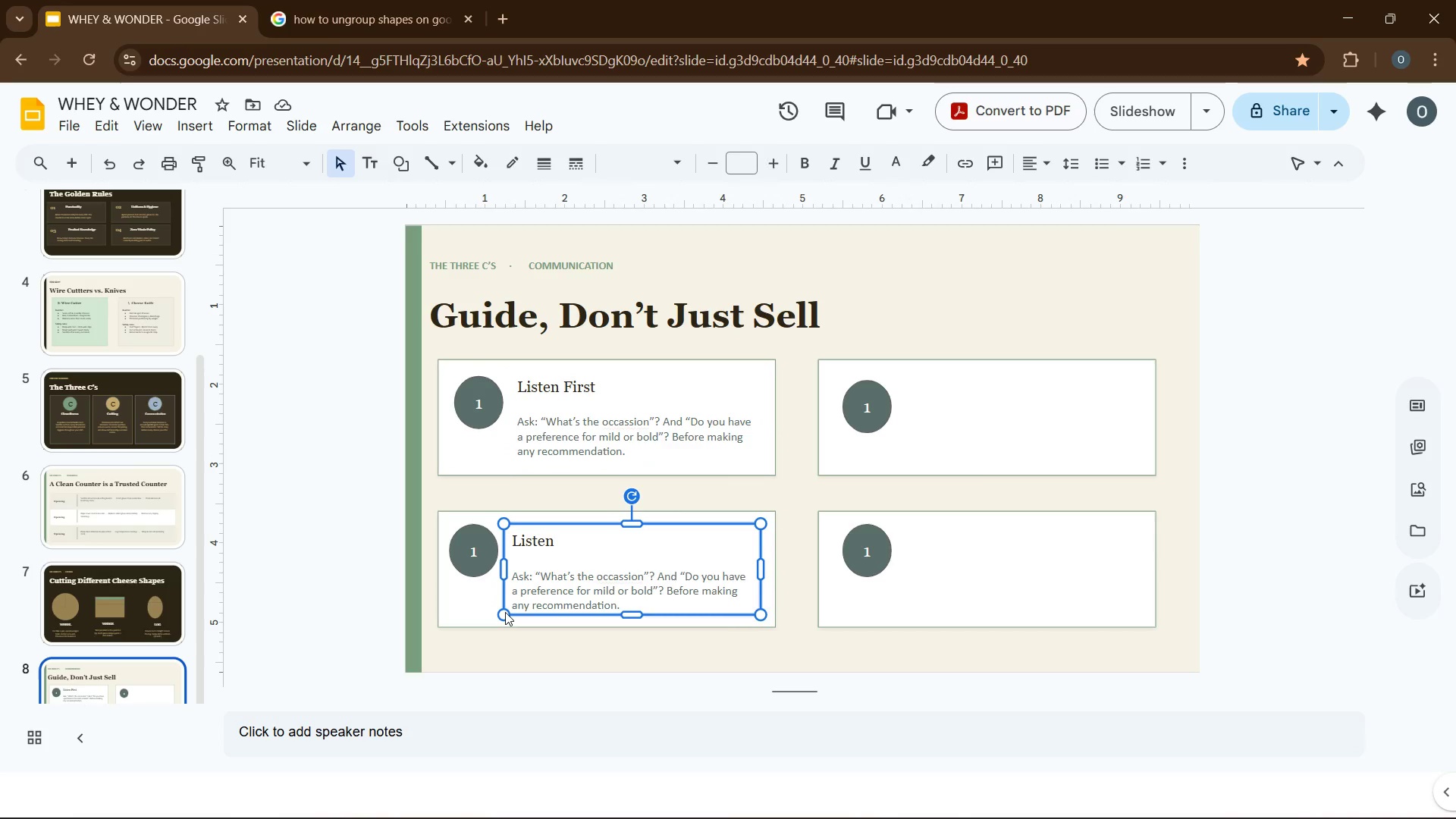 
key(Delete)
 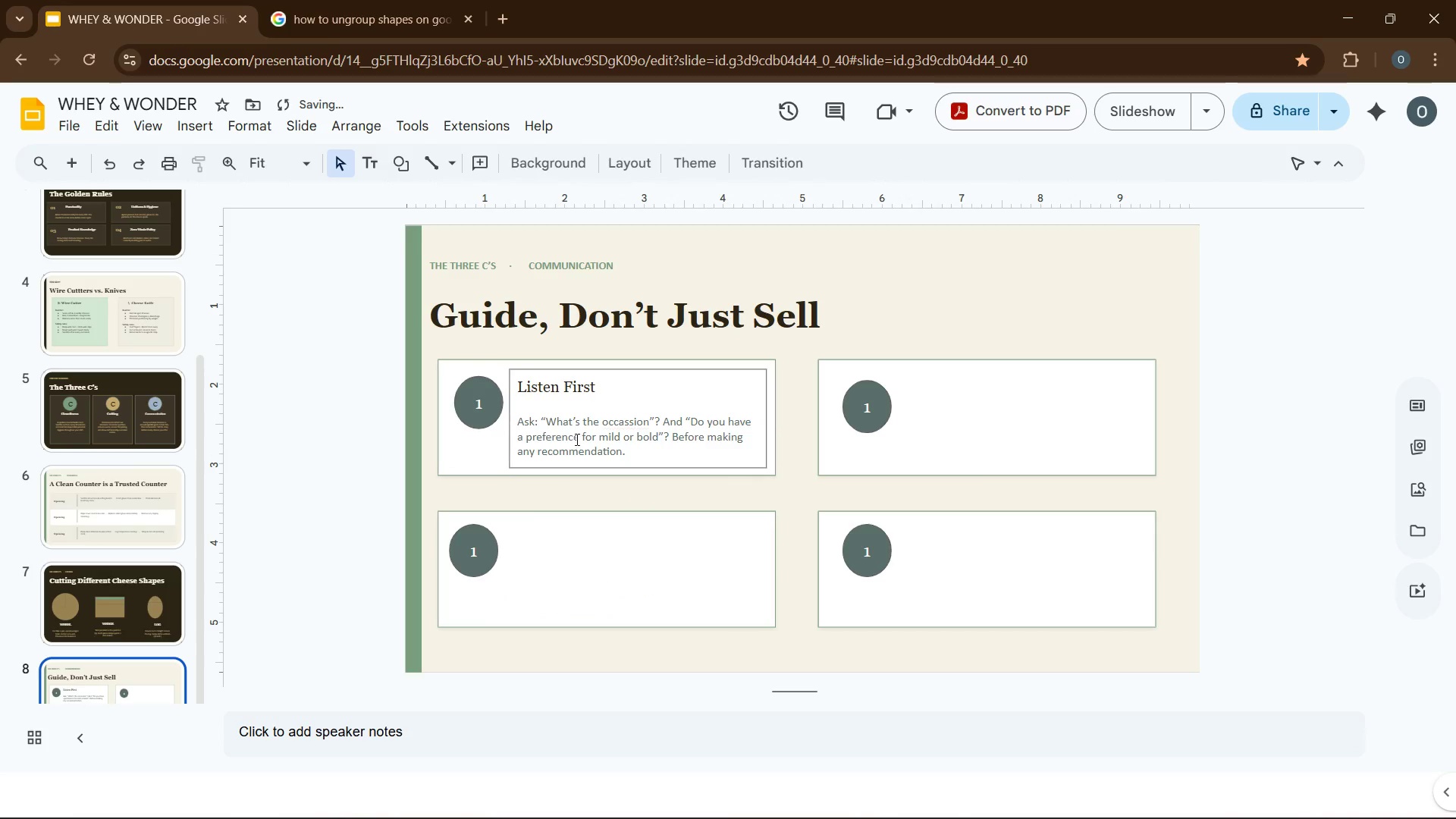 
left_click([576, 438])
 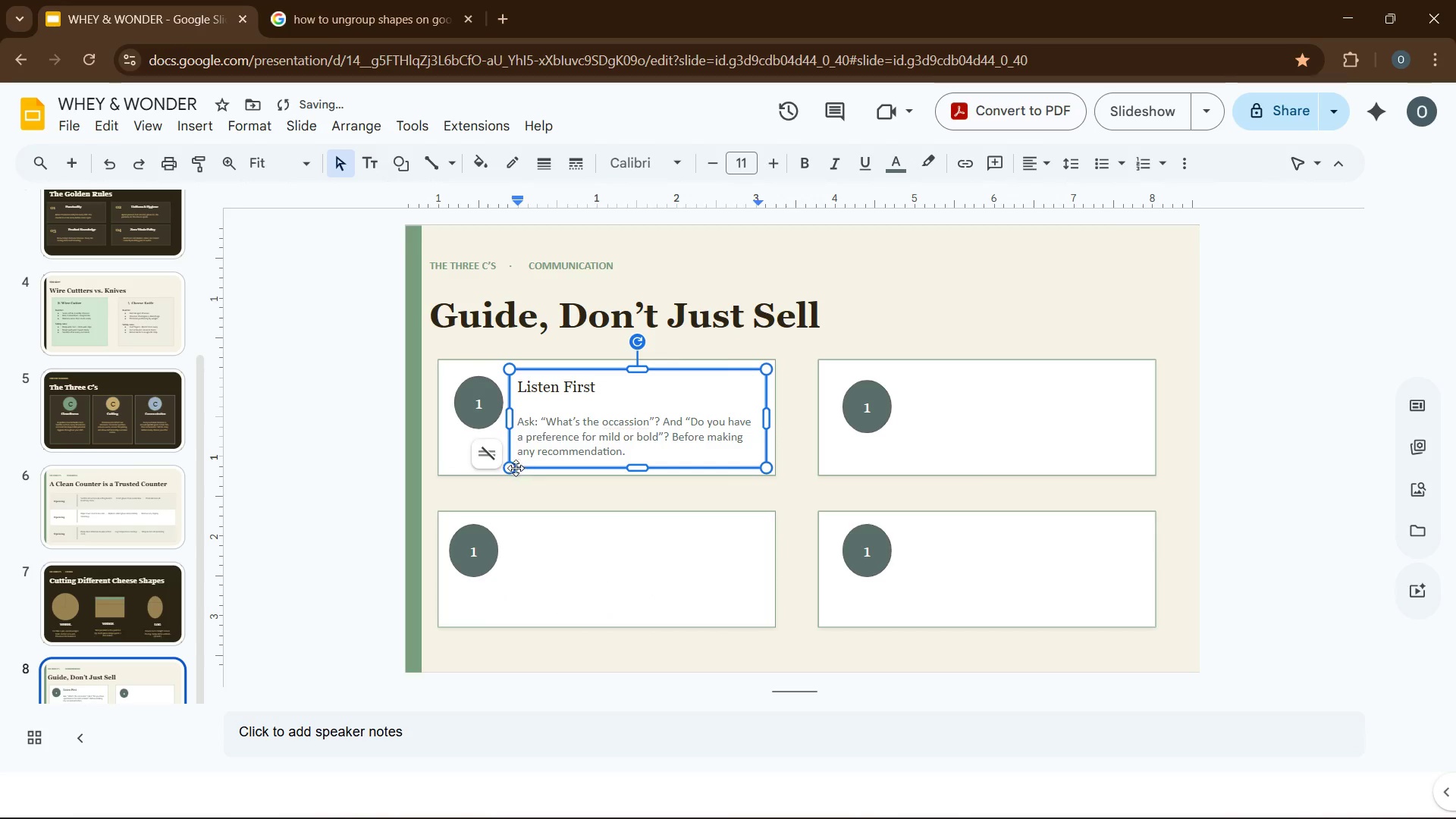 
left_click([514, 469])
 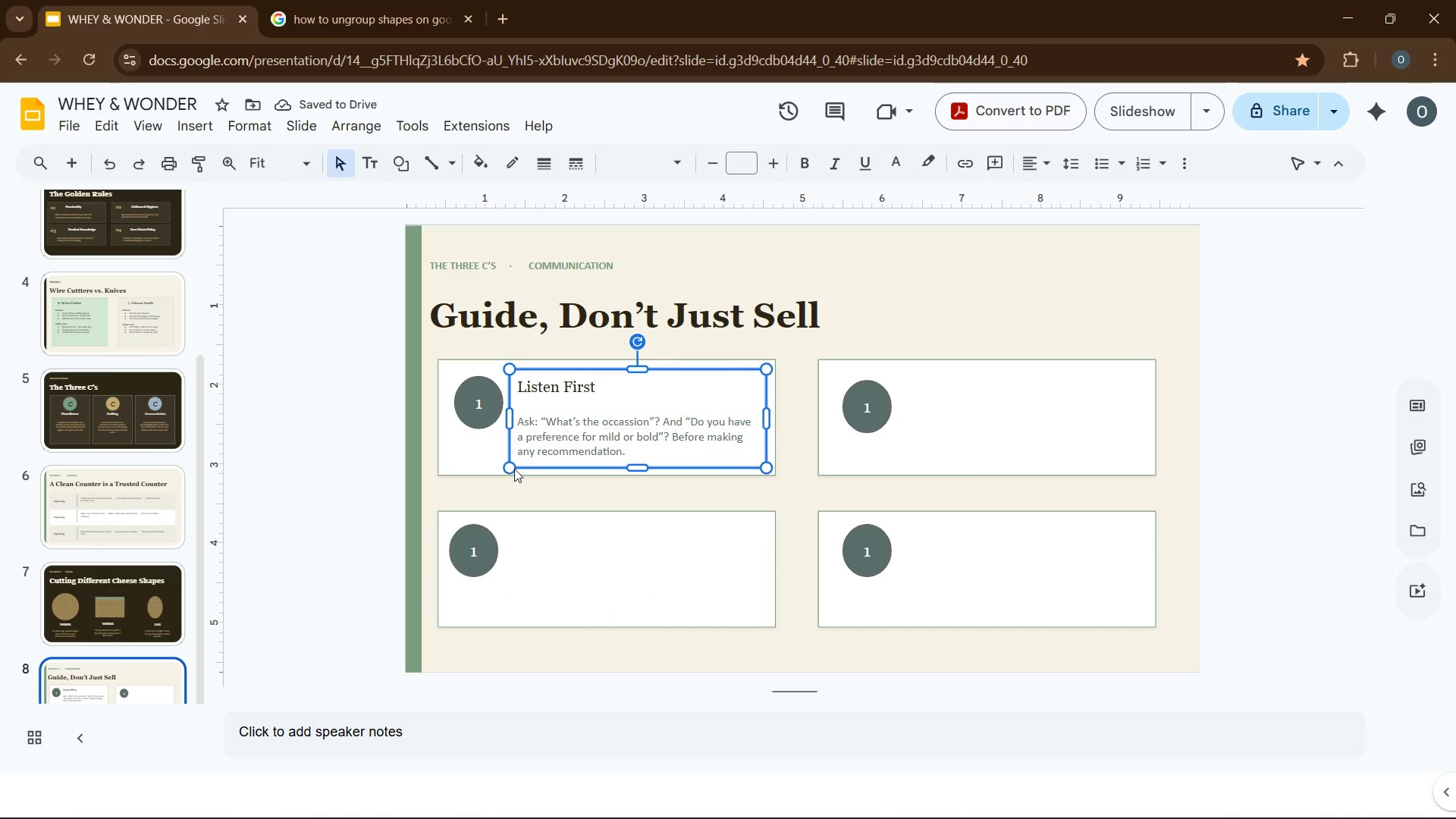 
key(Control+D)
 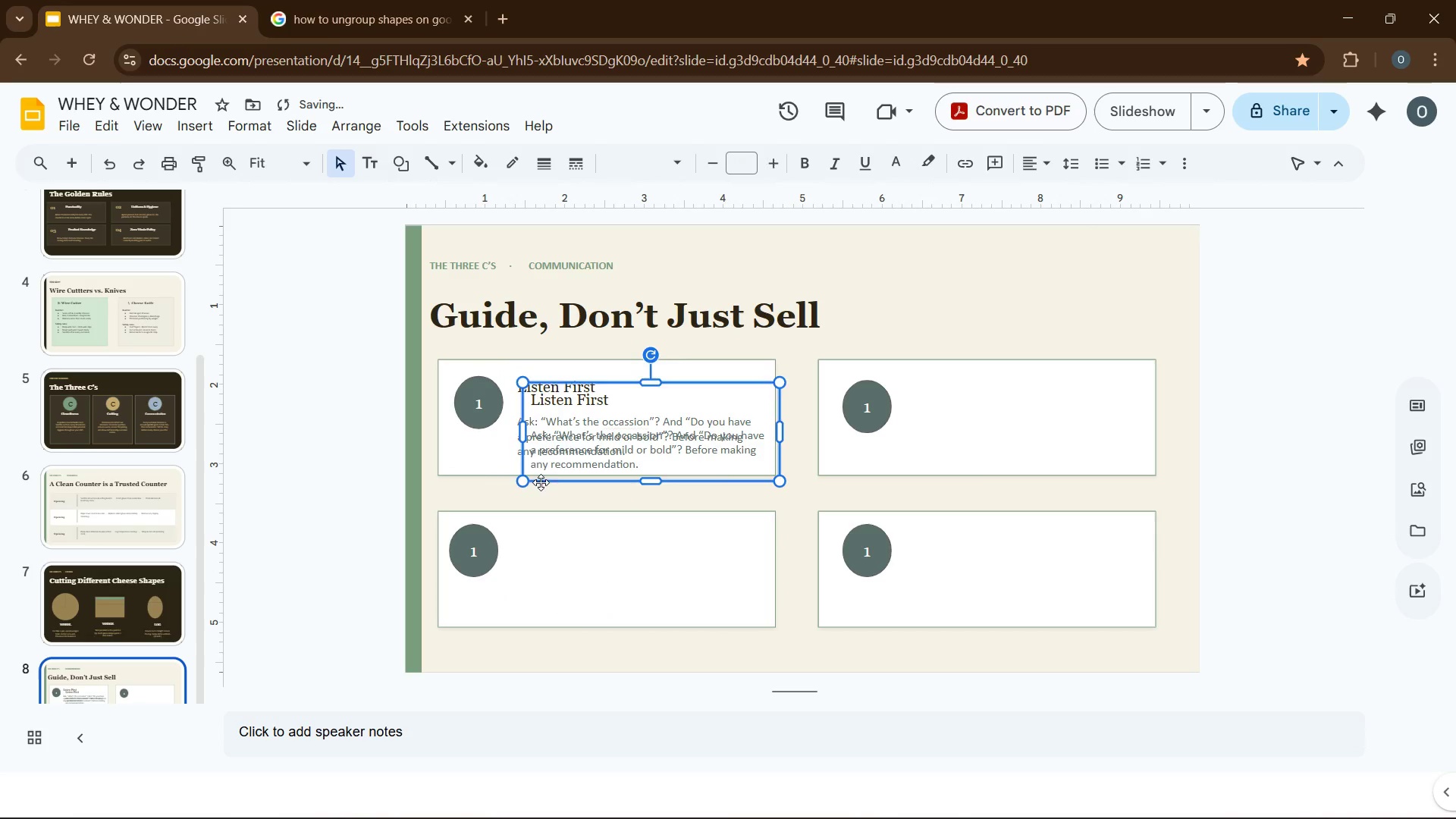 
key(Control+D)
 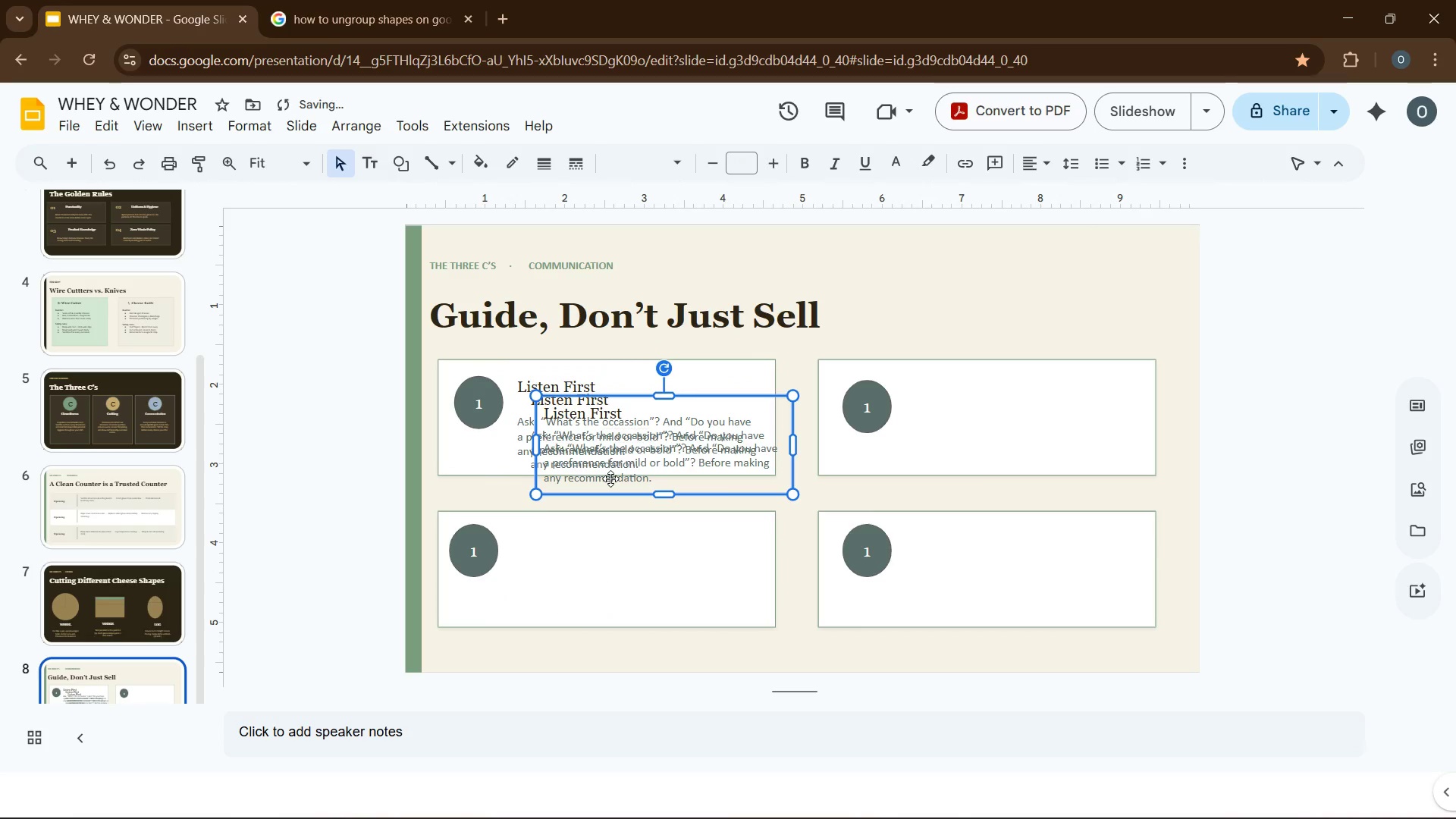 
key(Control+D)
 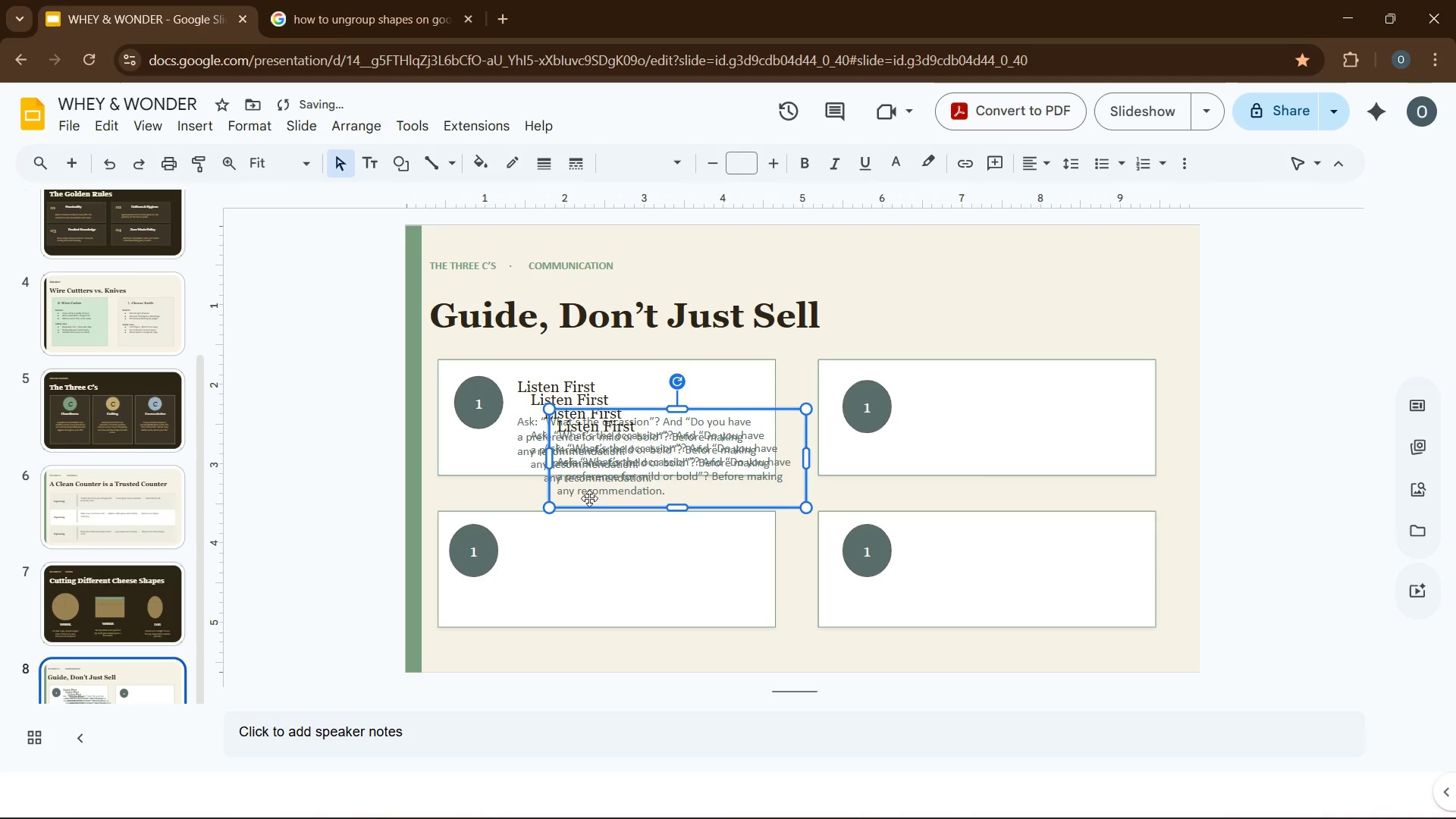 
left_click_drag(start_coordinate=[576, 498], to_coordinate=[531, 606])
 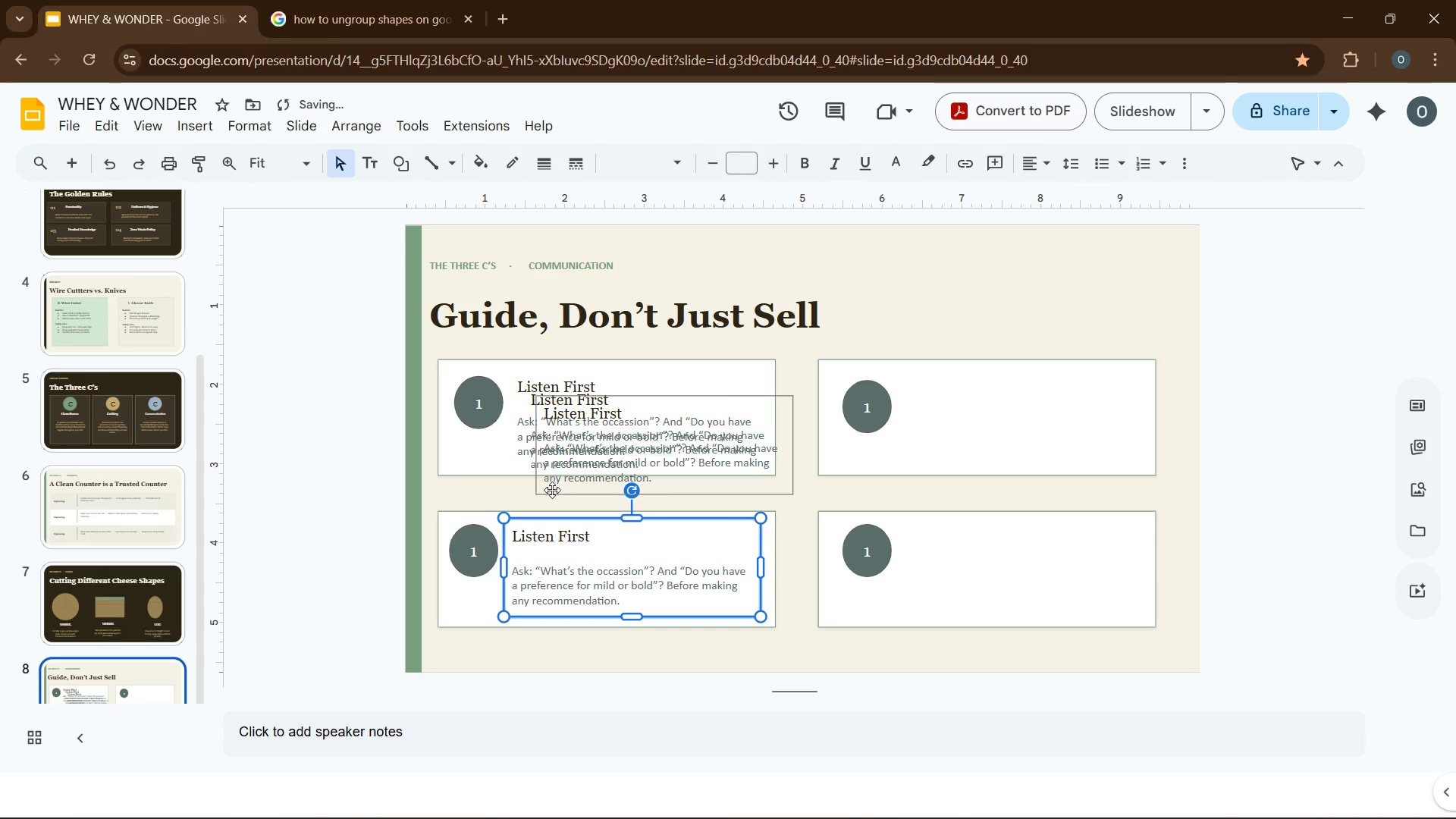 
left_click_drag(start_coordinate=[551, 490], to_coordinate=[910, 464])
 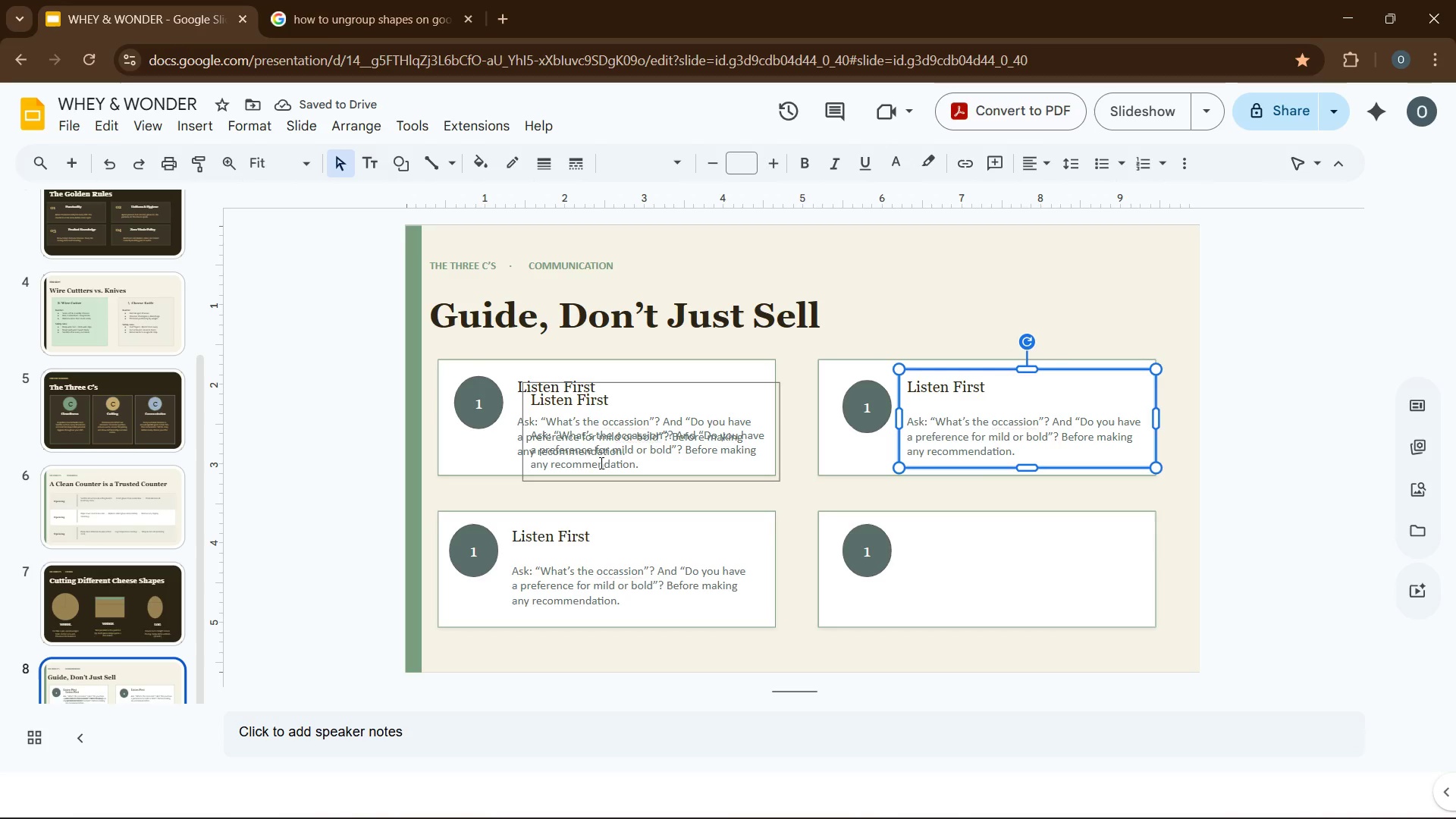 
left_click_drag(start_coordinate=[525, 473], to_coordinate=[893, 607])
 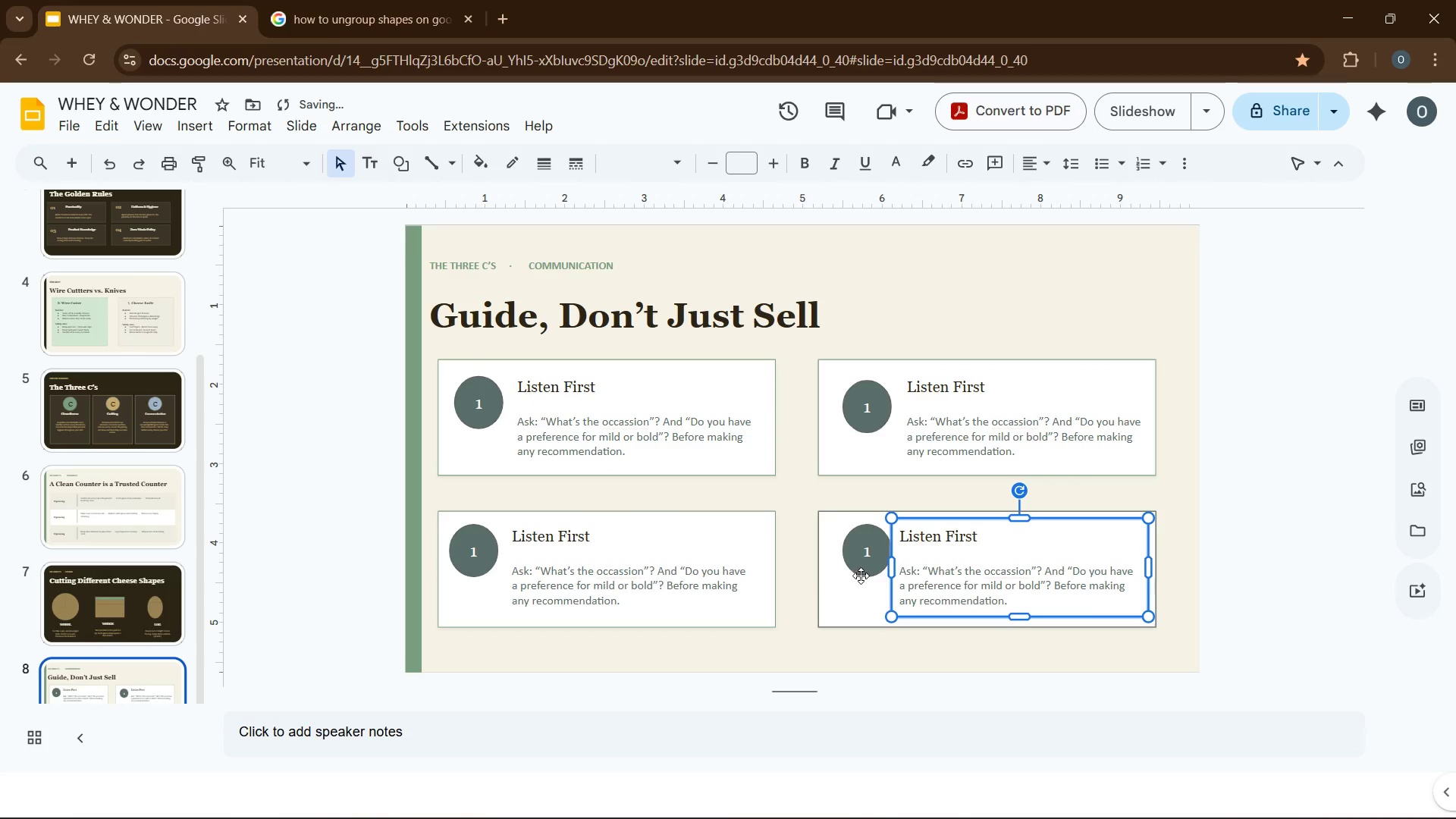 
left_click_drag(start_coordinate=[861, 576], to_coordinate=[851, 575])
 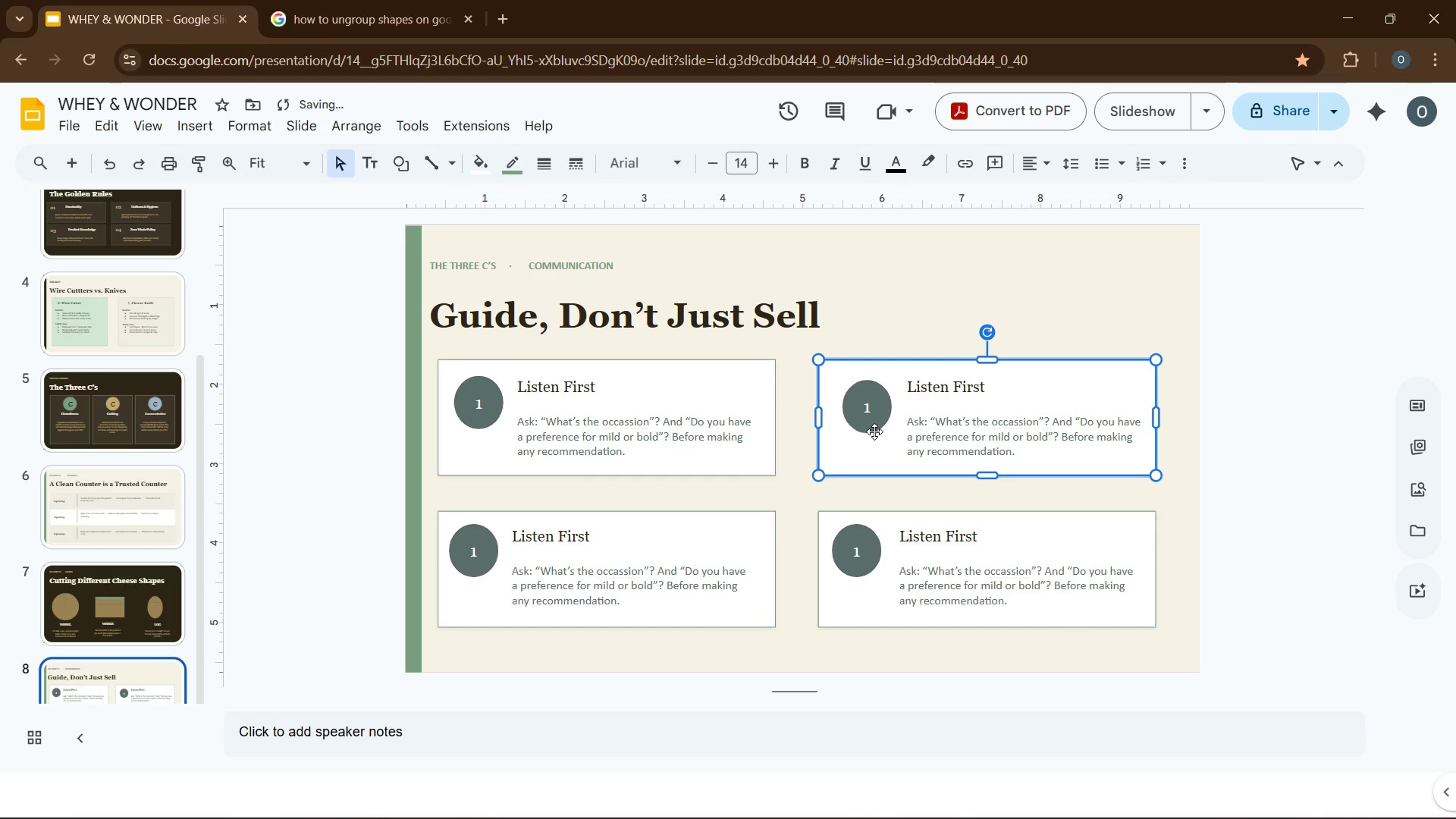 
left_click([874, 431])
 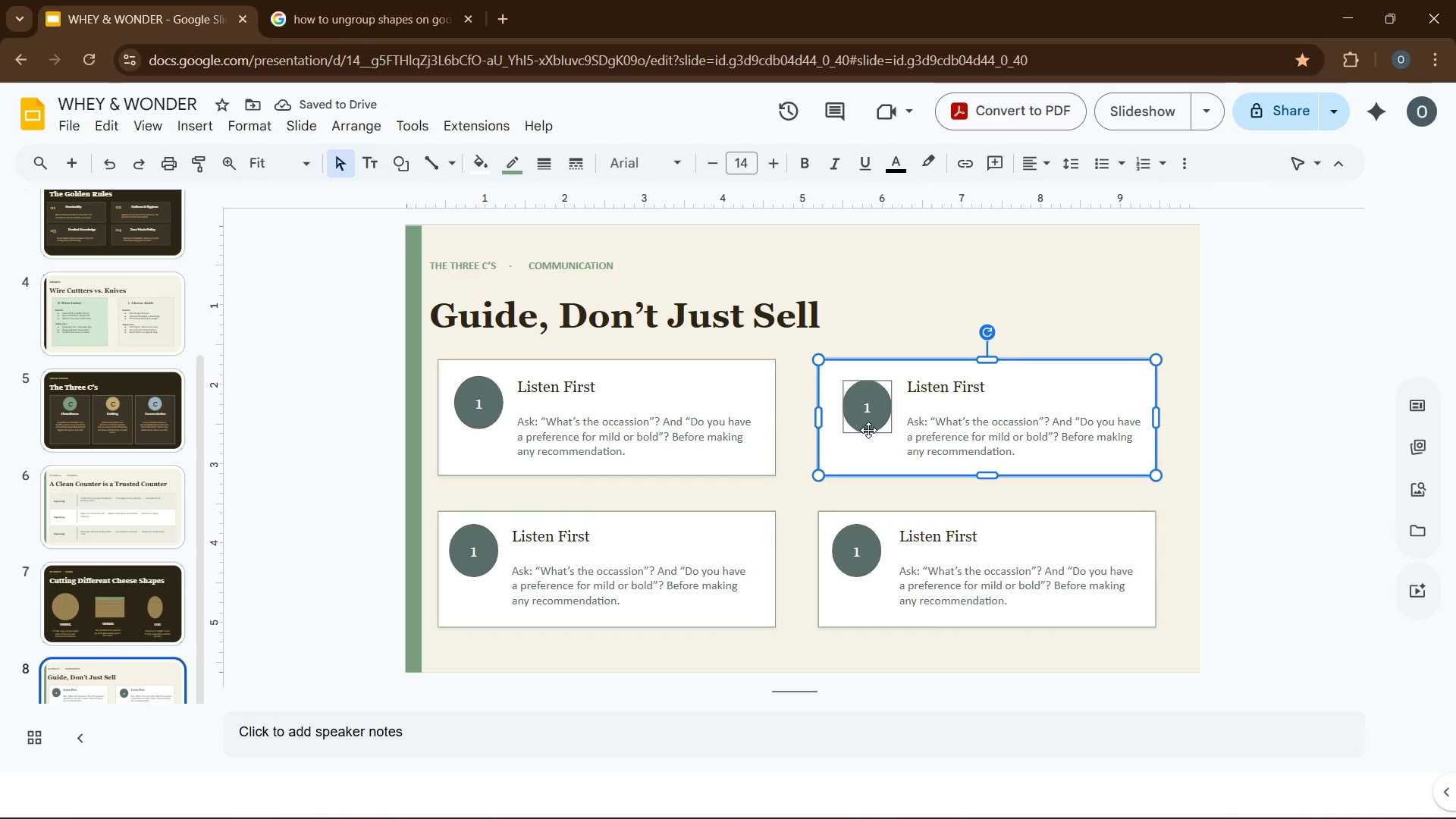 
left_click_drag(start_coordinate=[868, 430], to_coordinate=[852, 427])
 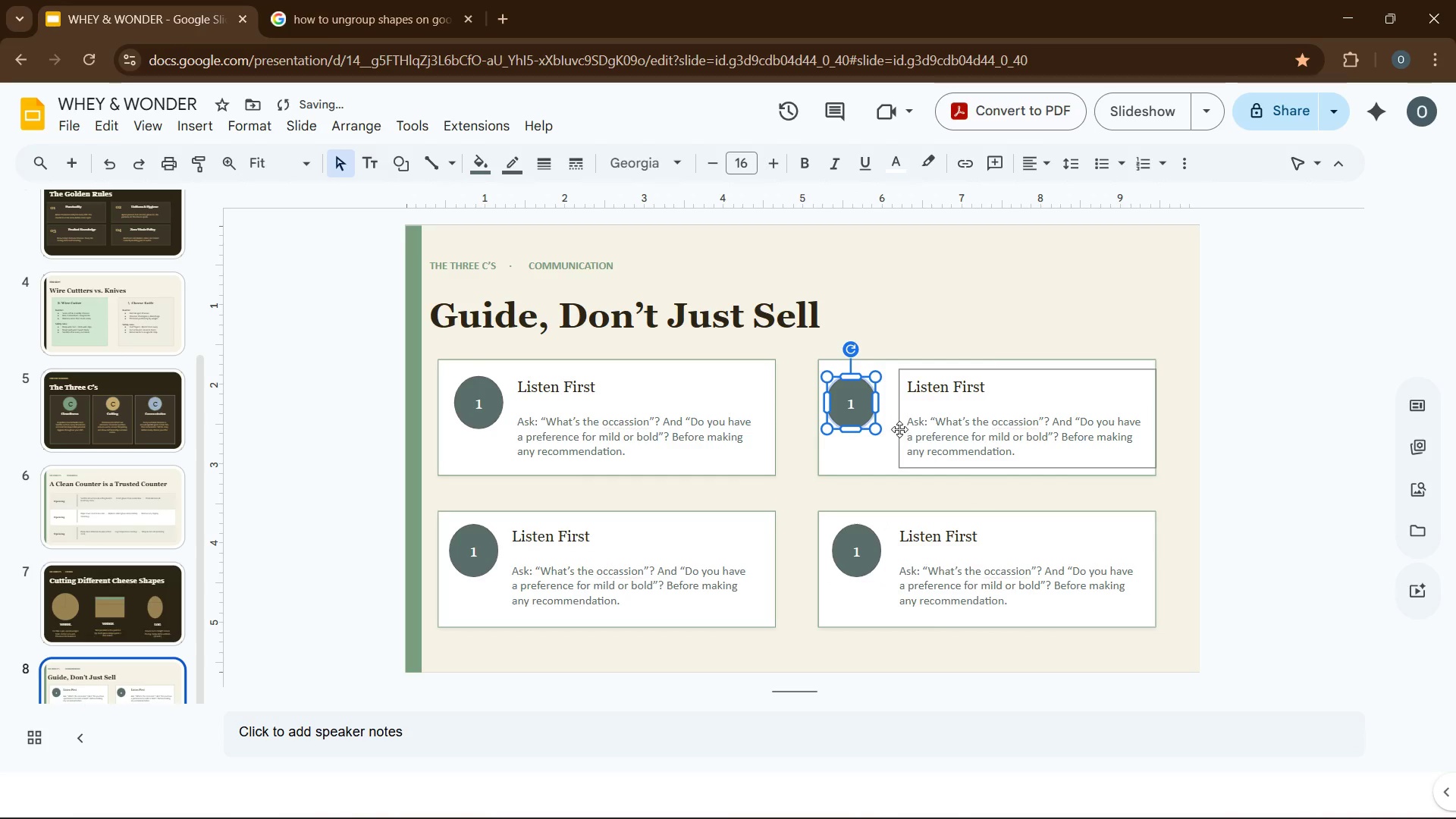 
left_click([899, 425])
 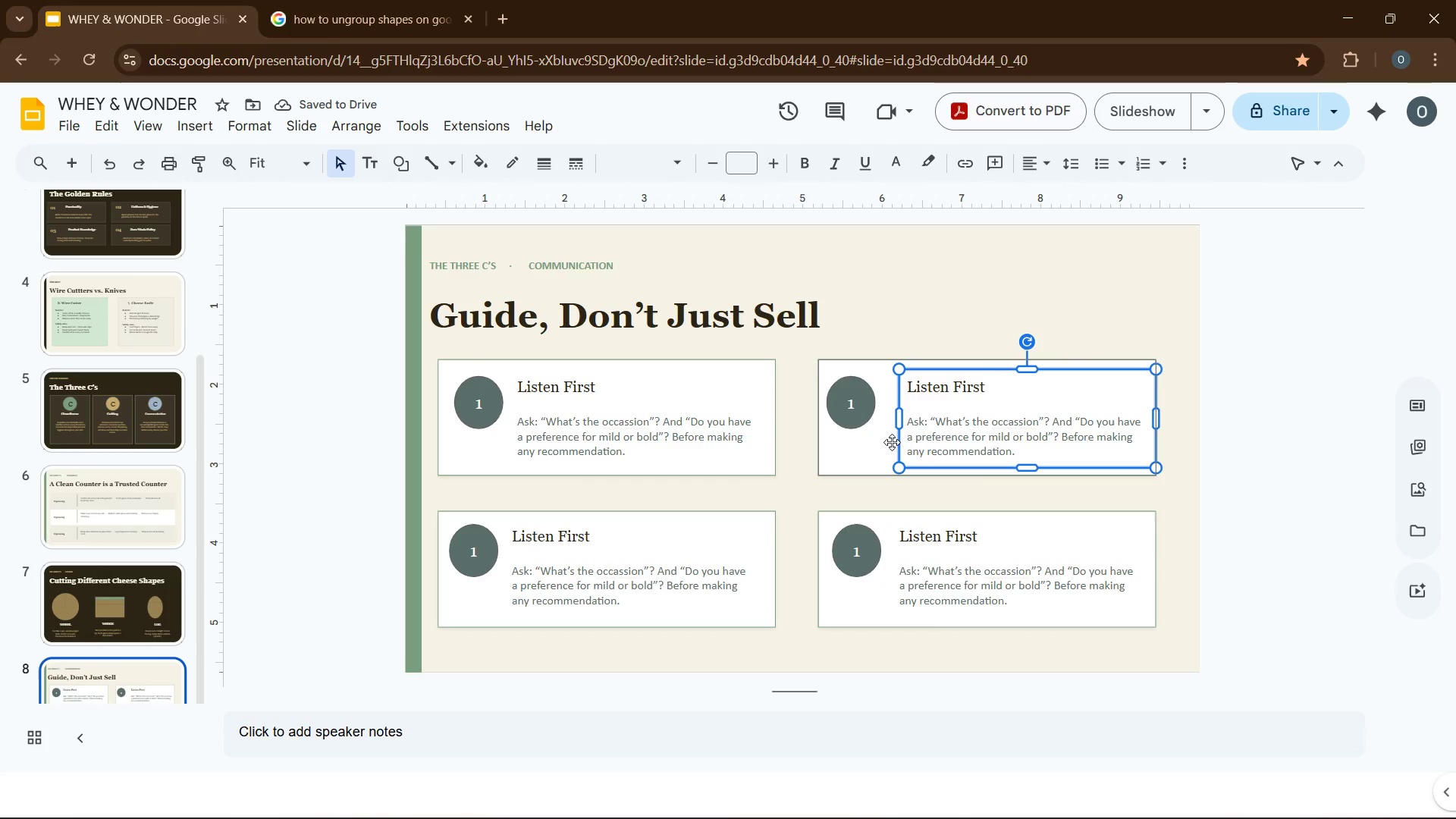 
left_click_drag(start_coordinate=[899, 441], to_coordinate=[886, 439])
 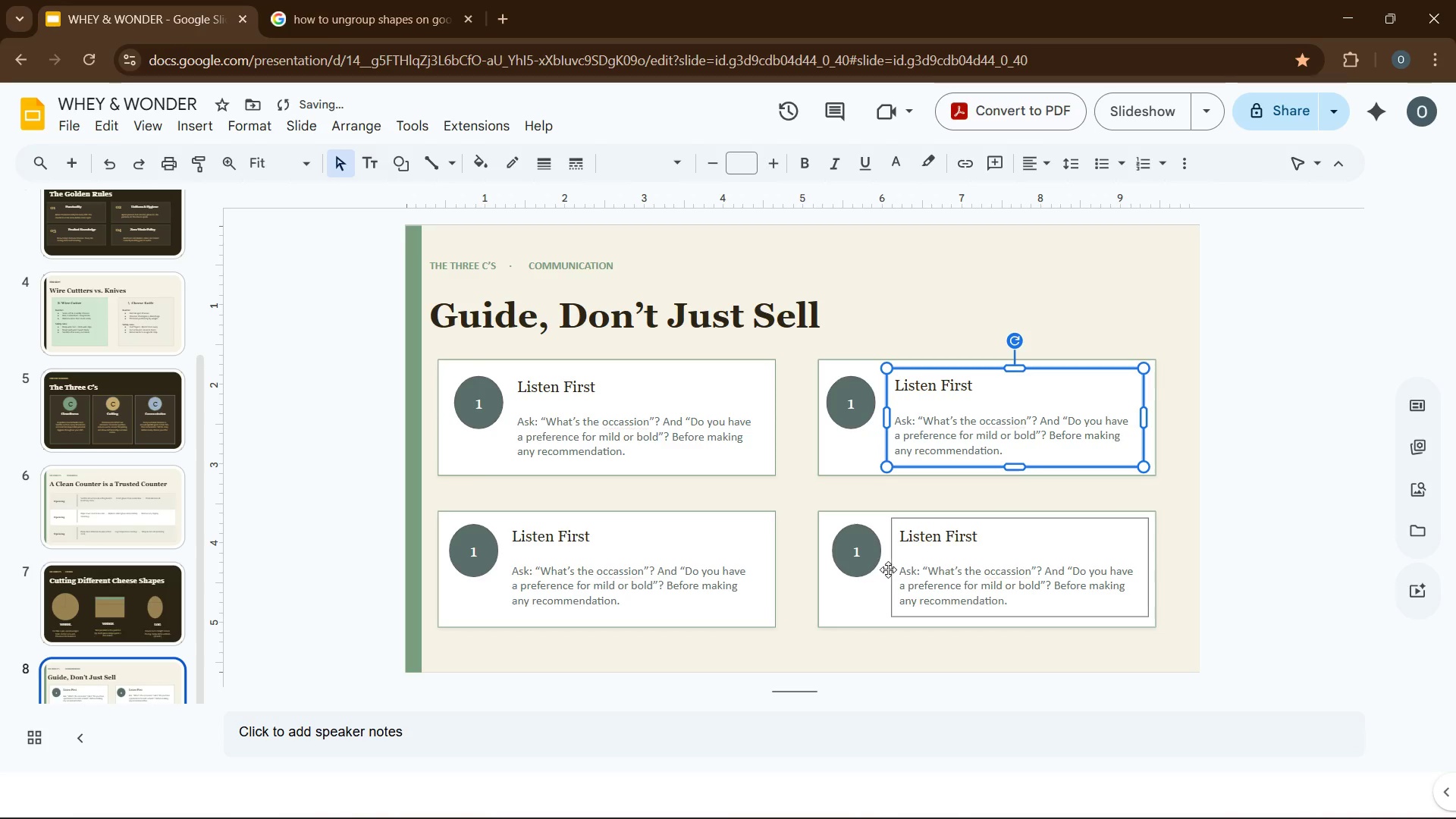 
left_click_drag(start_coordinate=[892, 566], to_coordinate=[884, 562])
 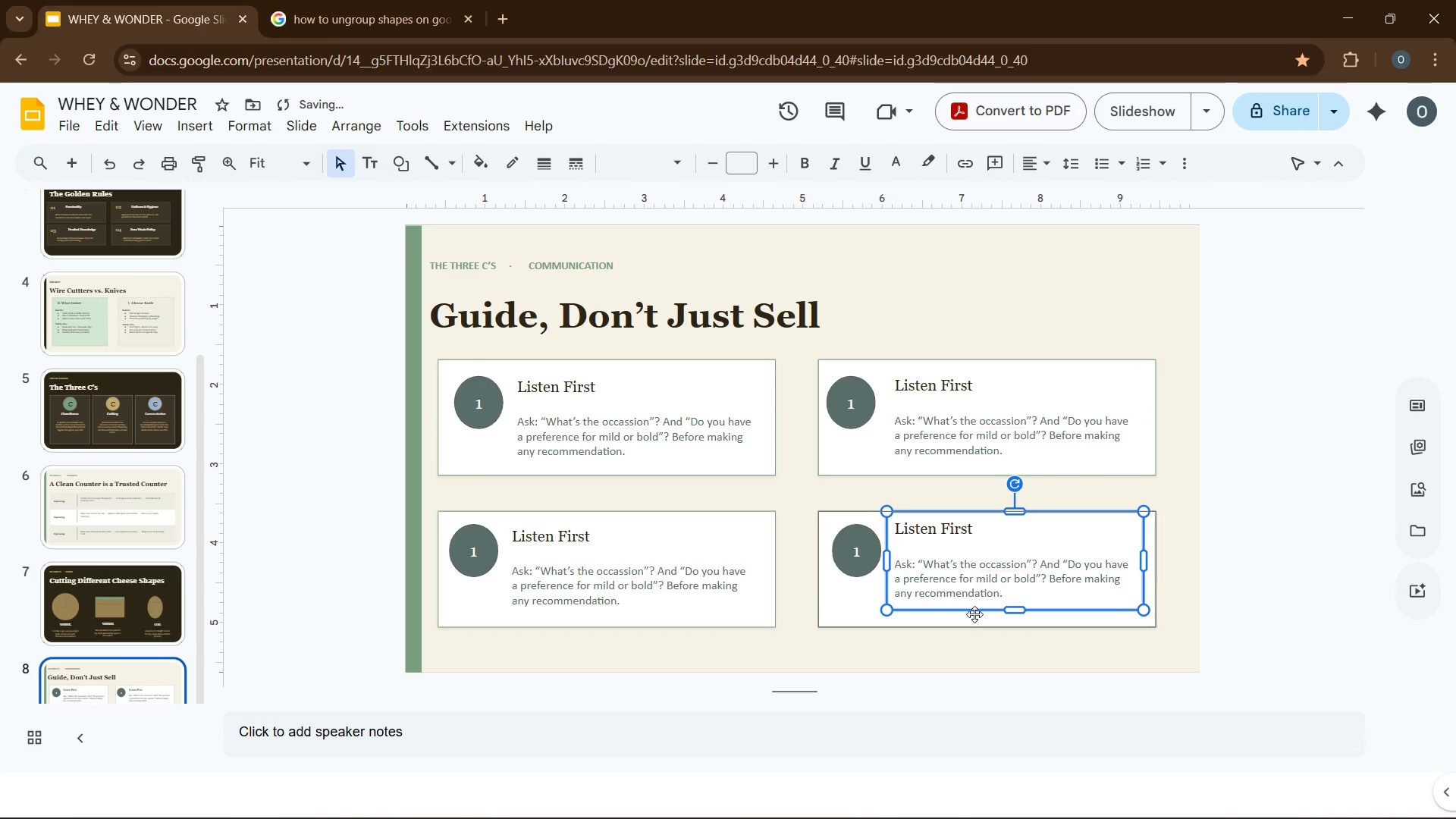 
key(ArrowDown)
 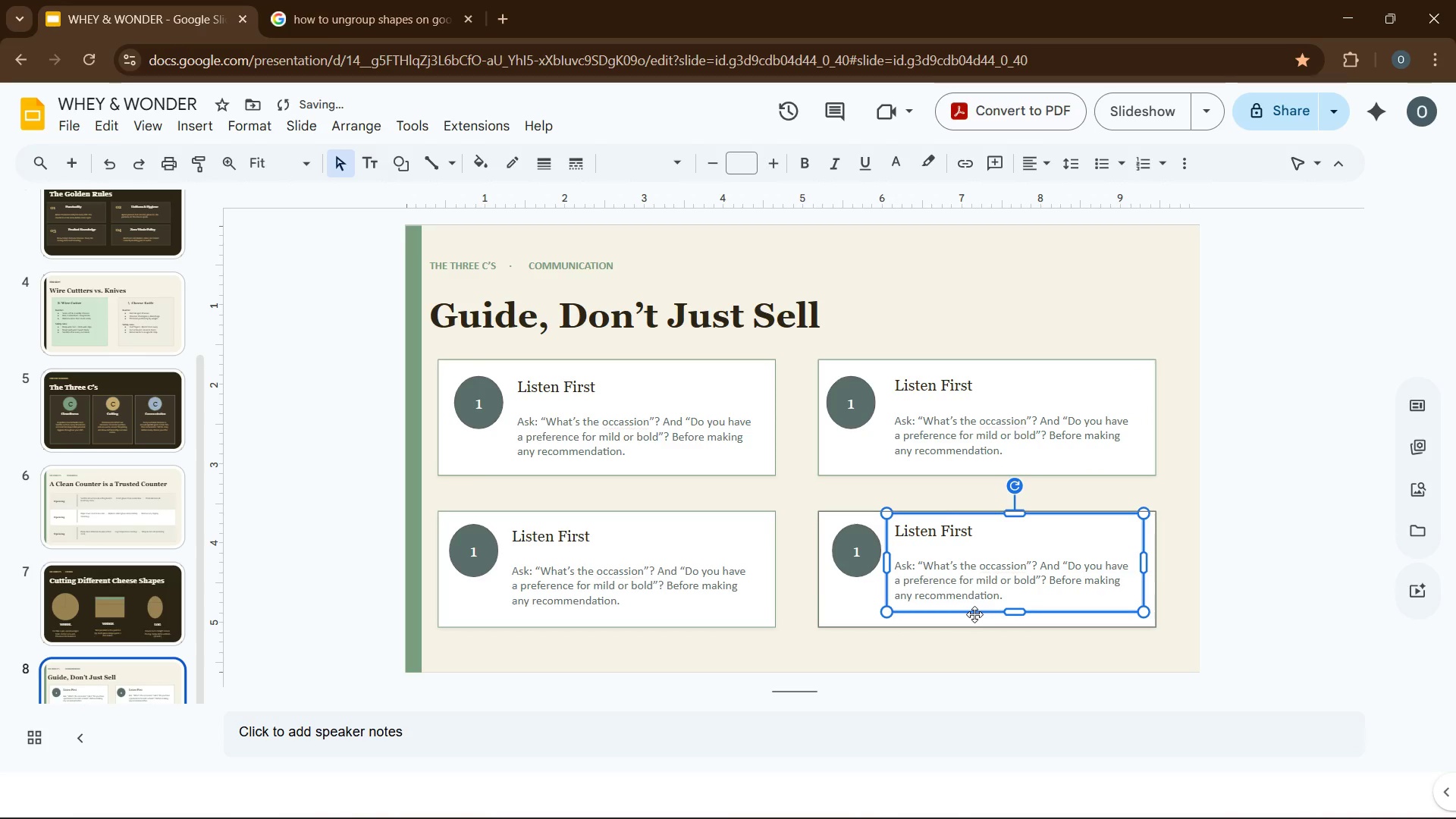 
key(ArrowDown)
 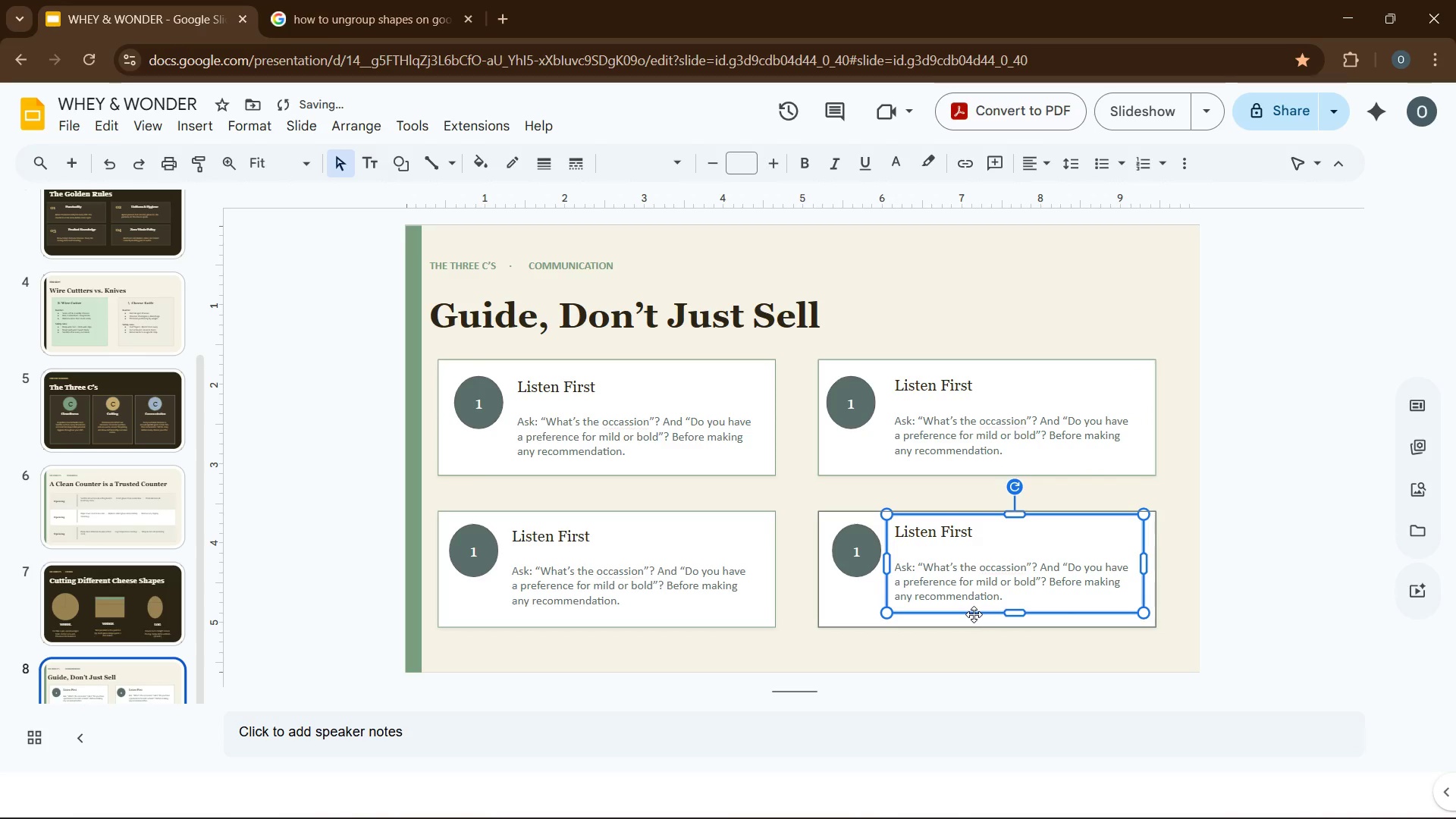 
key(ArrowDown)
 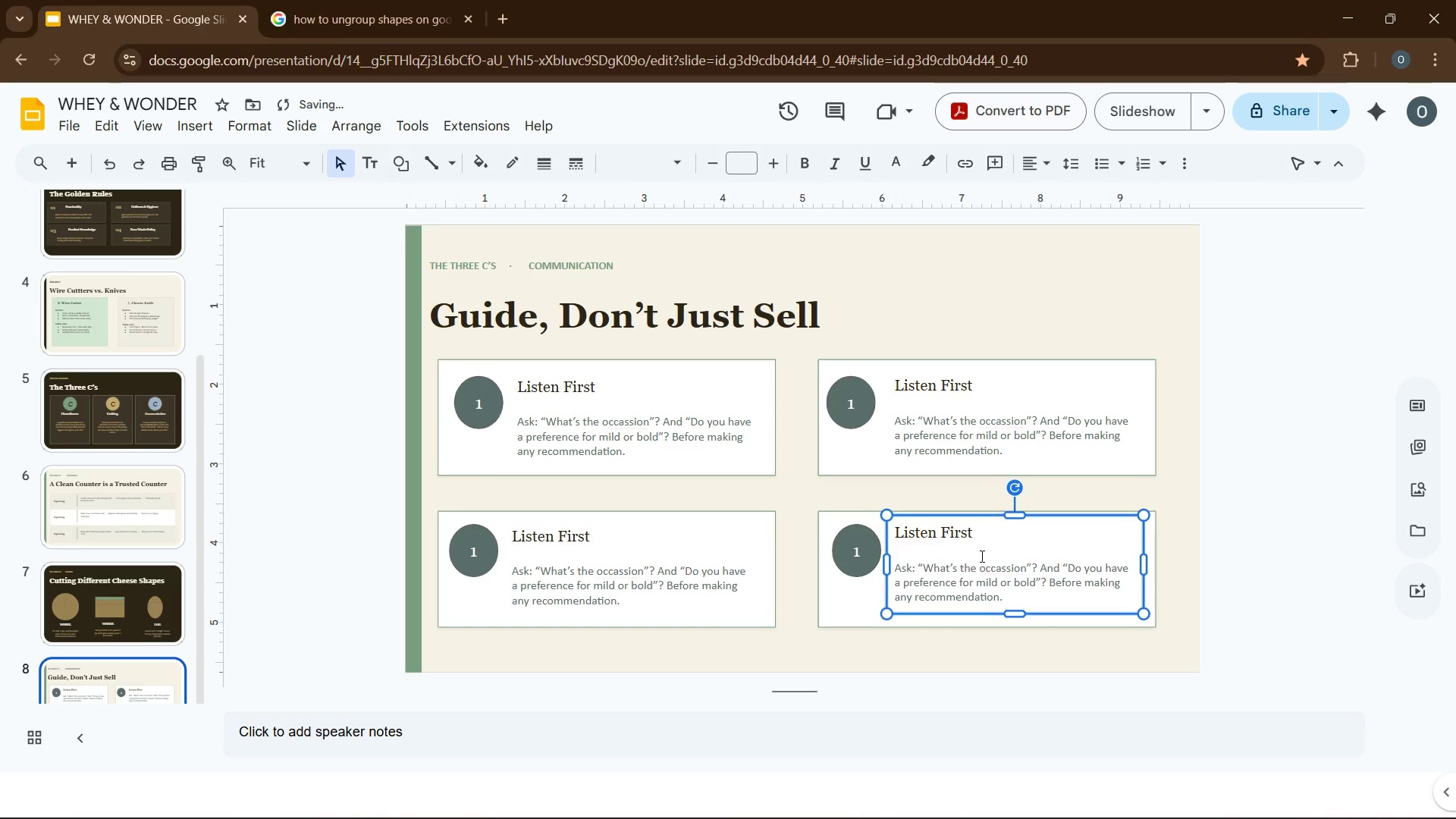 
key(ArrowDown)
 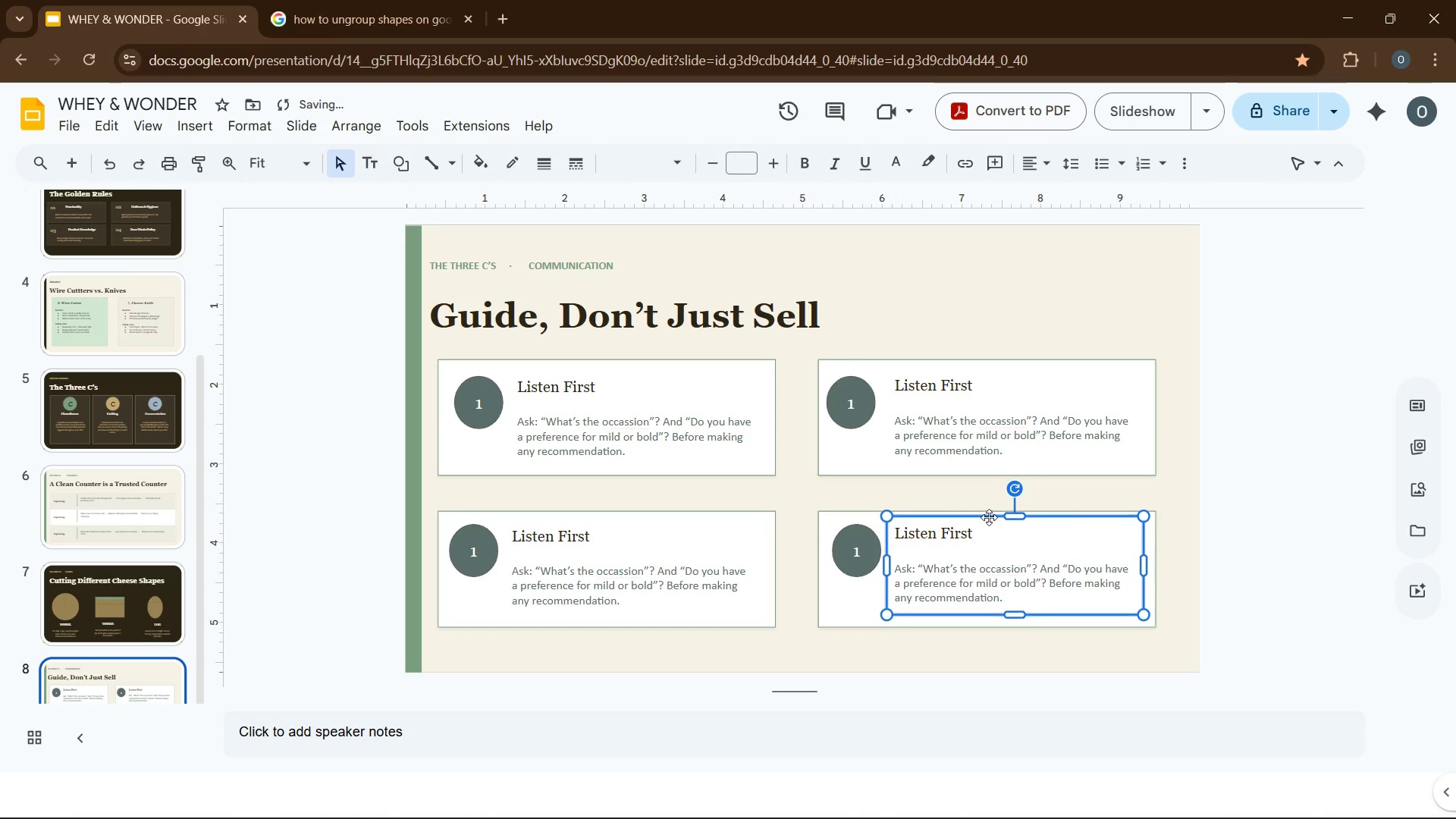 
key(ArrowDown)
 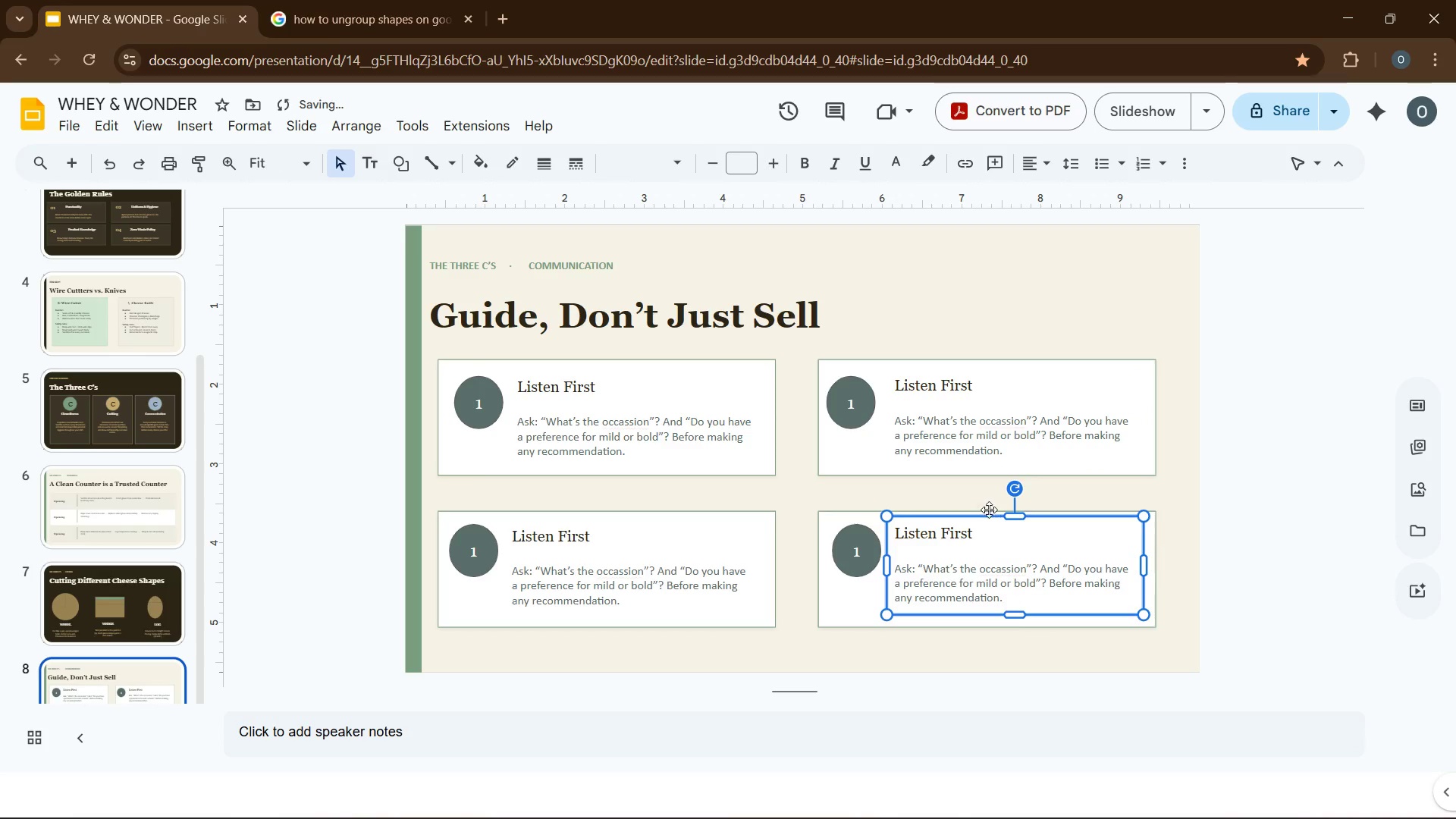 
key(ArrowDown)
 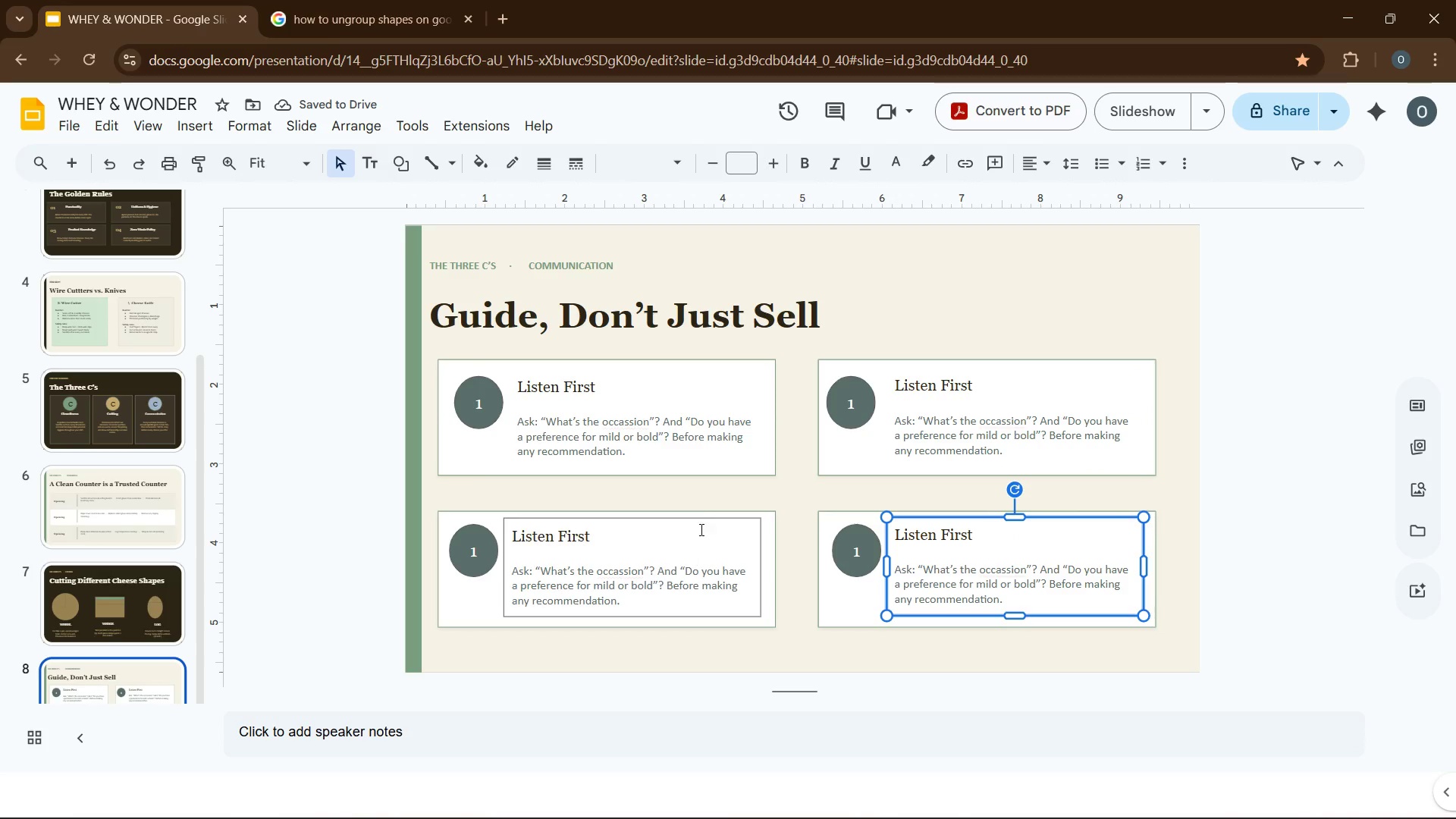 
left_click([1169, 241])
 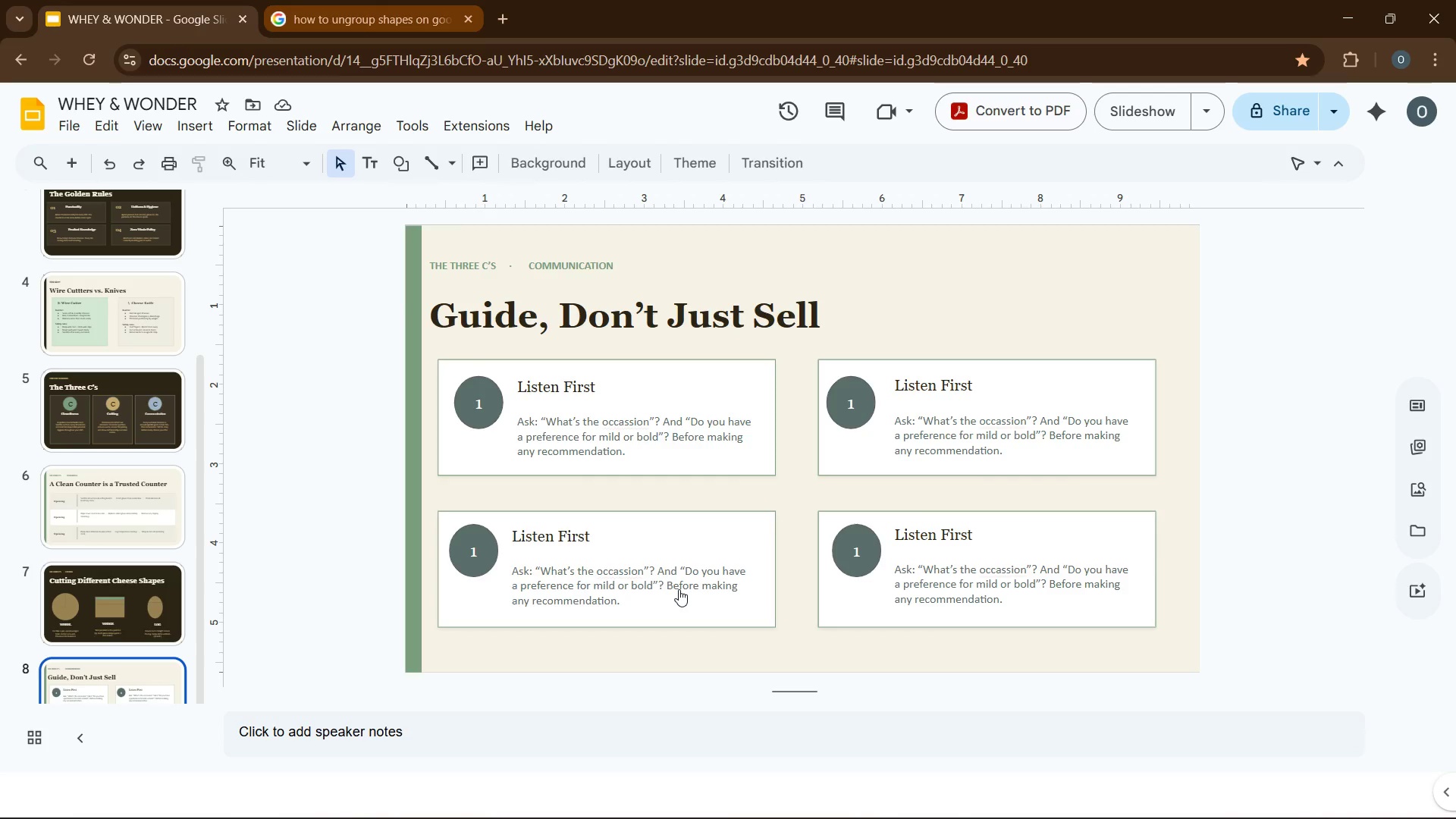 
wait(43.95)
 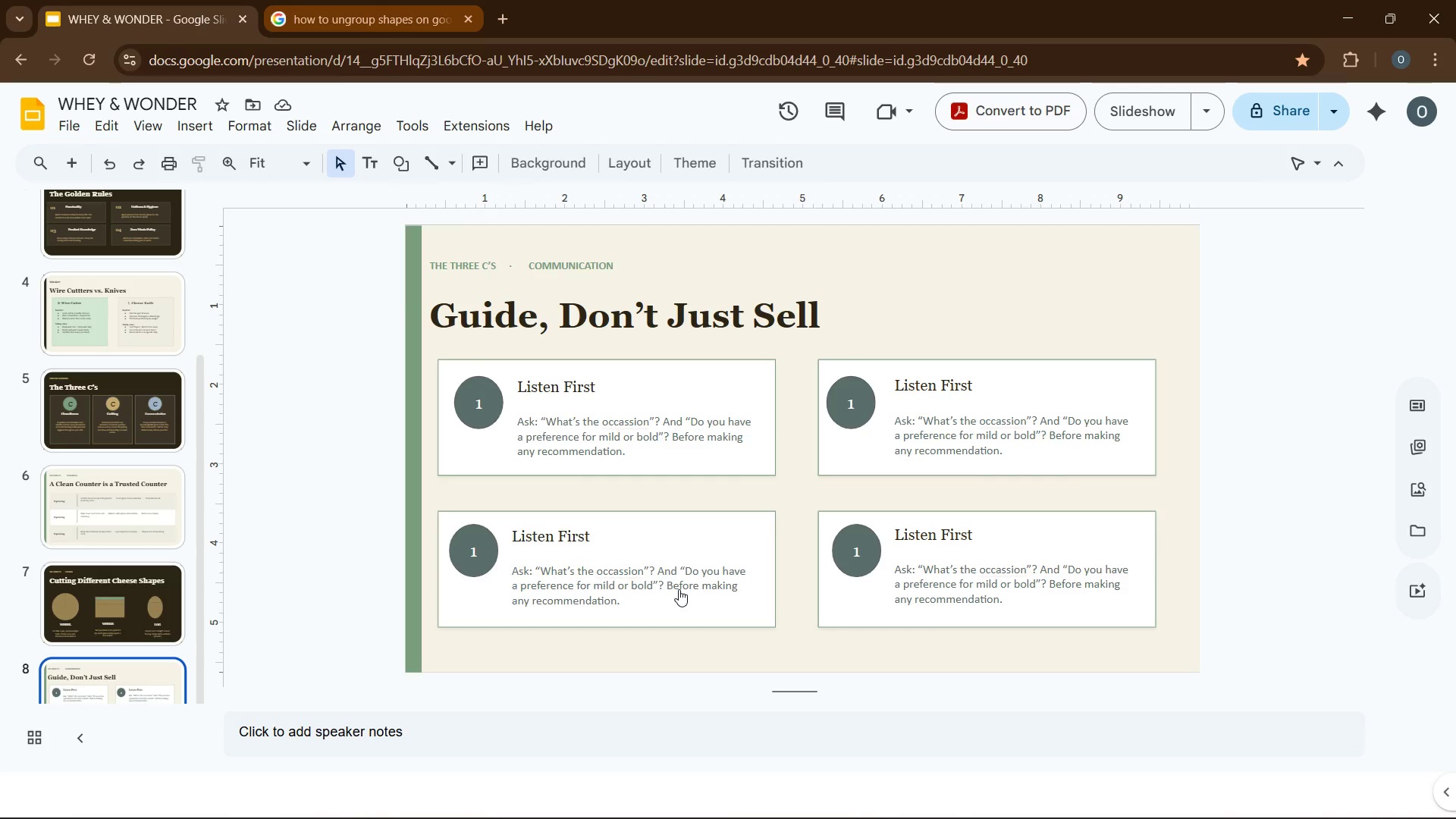 
left_click([573, 541])
 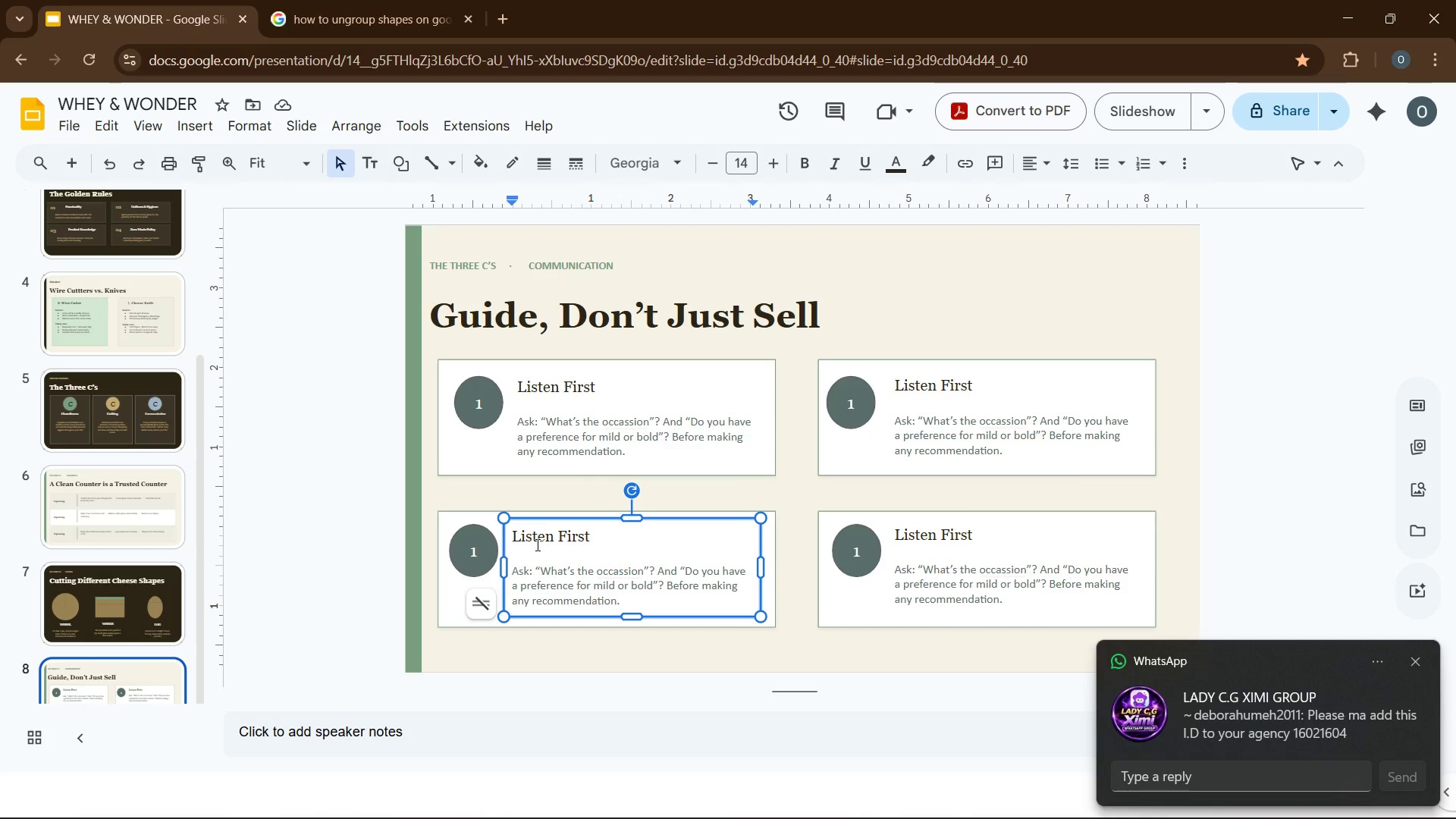 
left_click_drag(start_coordinate=[509, 537], to_coordinate=[579, 539])
 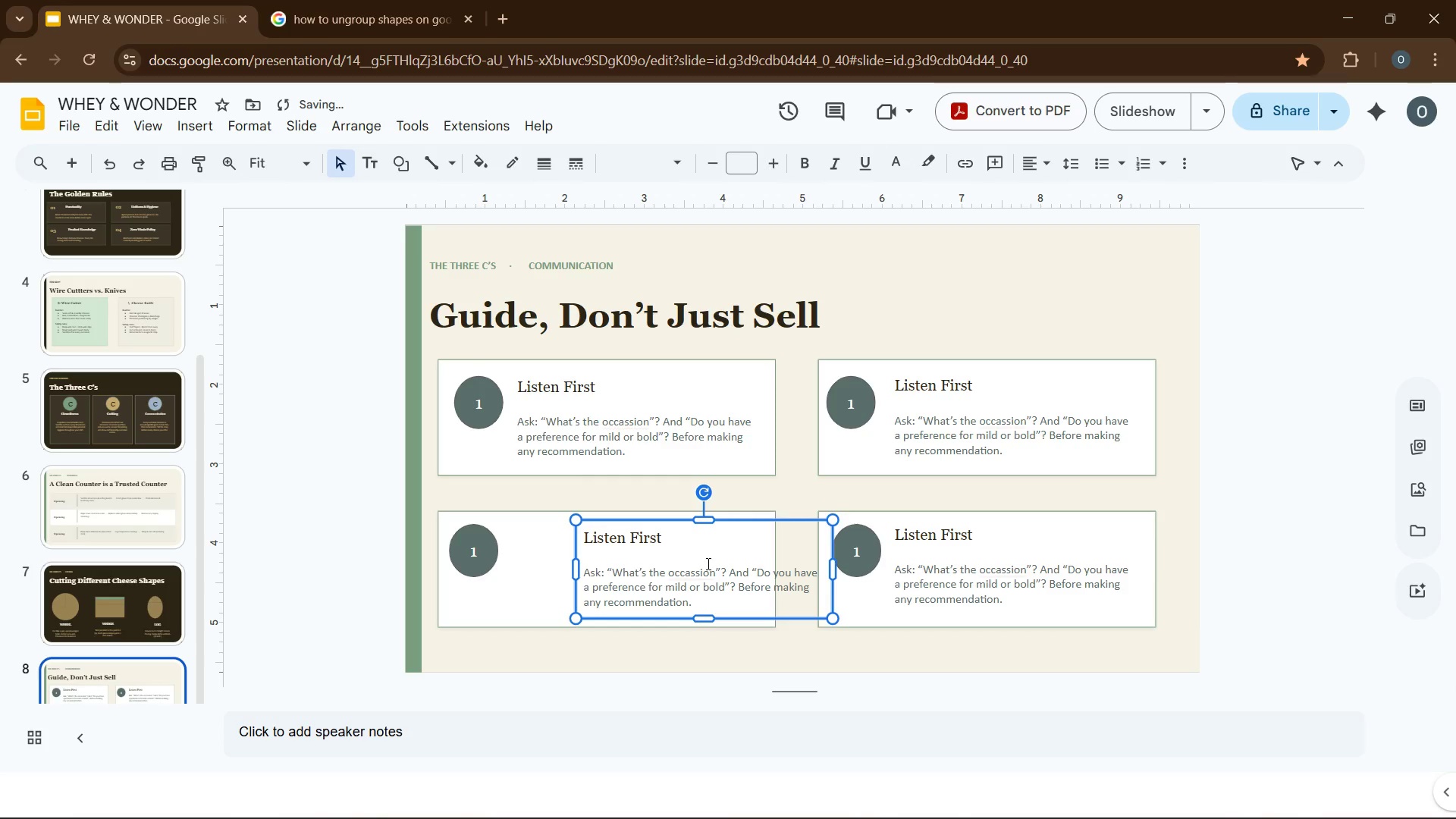 
key(Control+Z)
 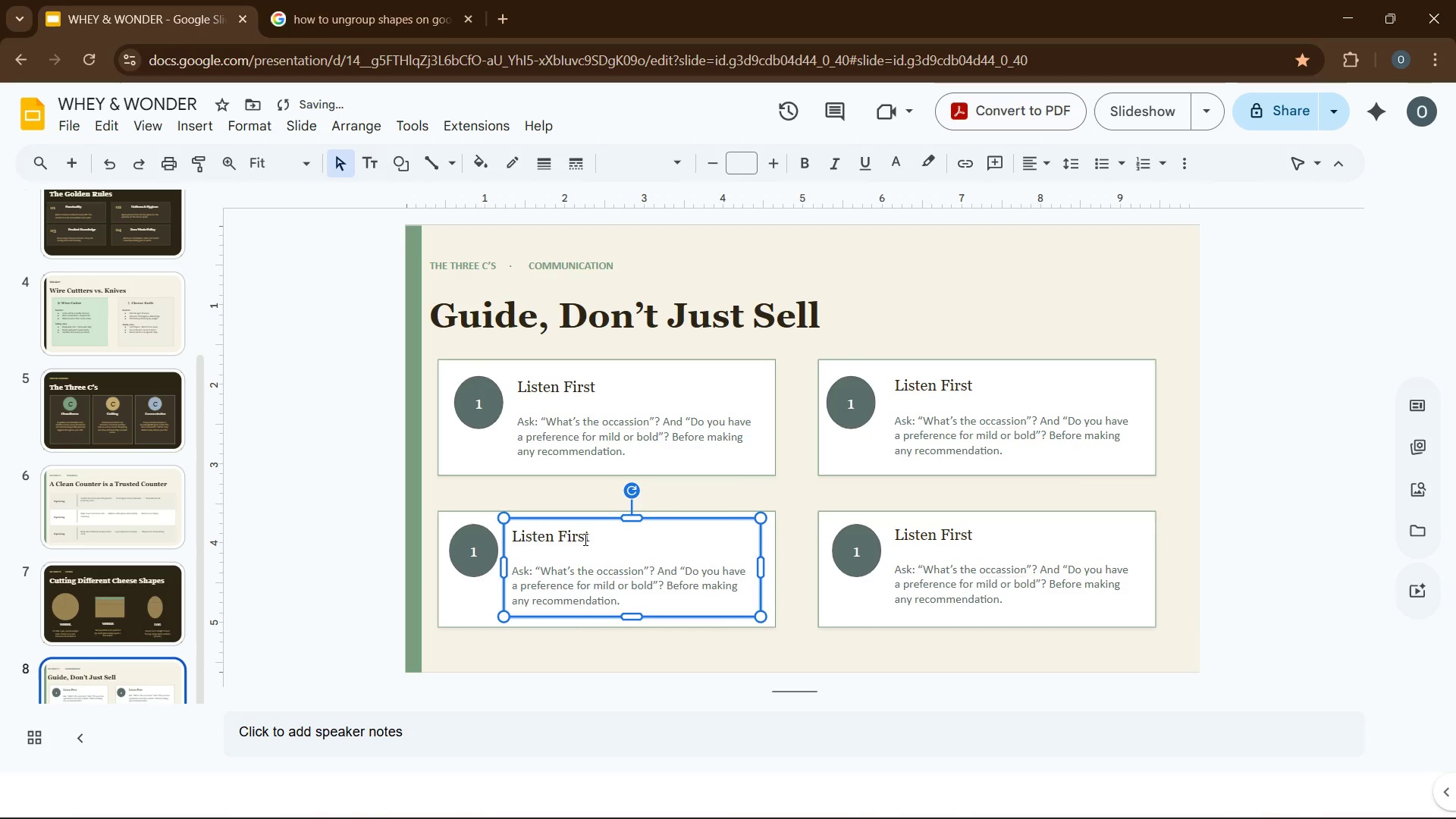 
left_click_drag(start_coordinate=[584, 539], to_coordinate=[538, 538])
 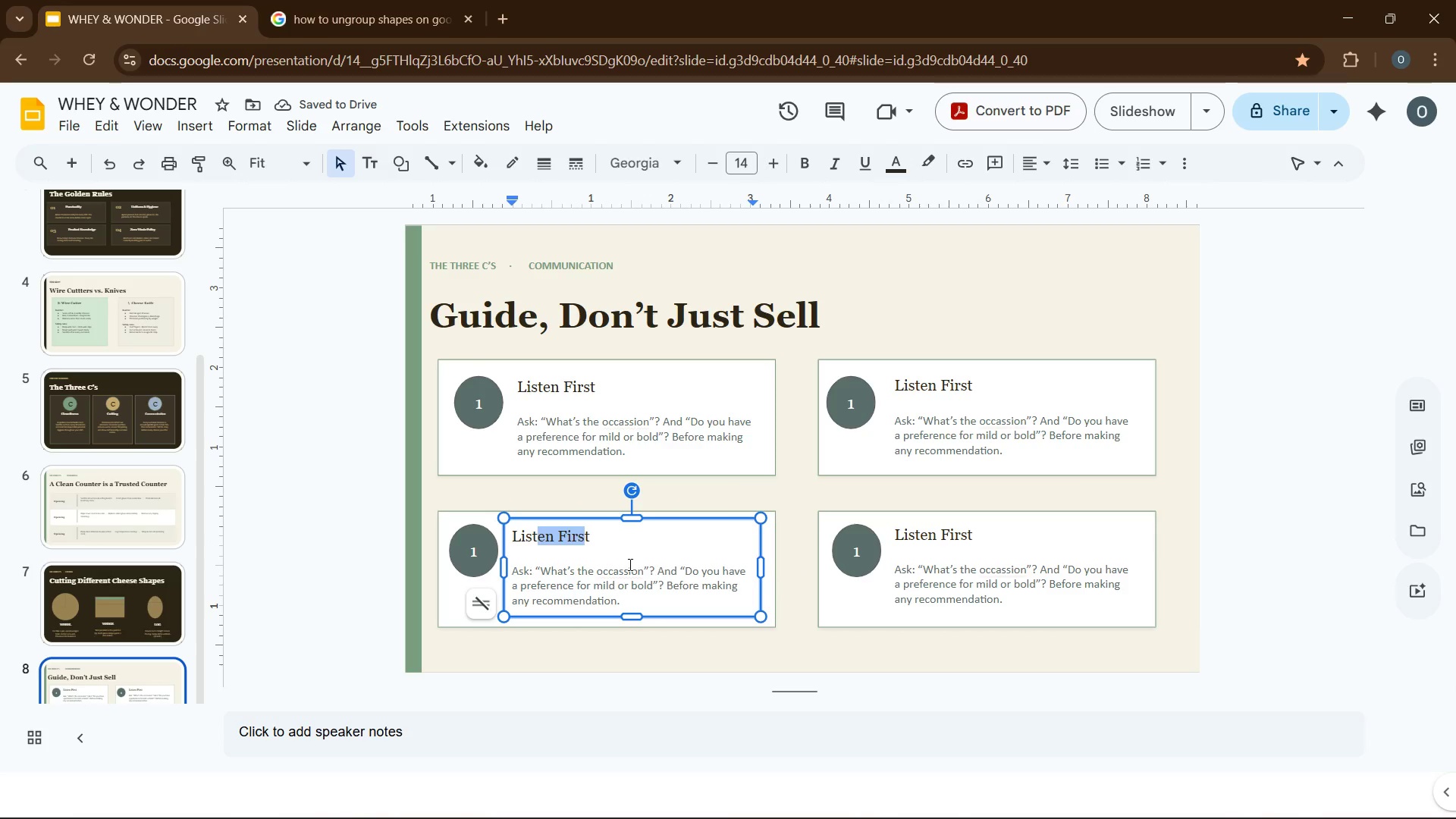 
key(Backspace)
key(Backspace)
key(Backspace)
key(Backspace)
key(Backspace)
type(tell the story[End])
key(Backspace)
 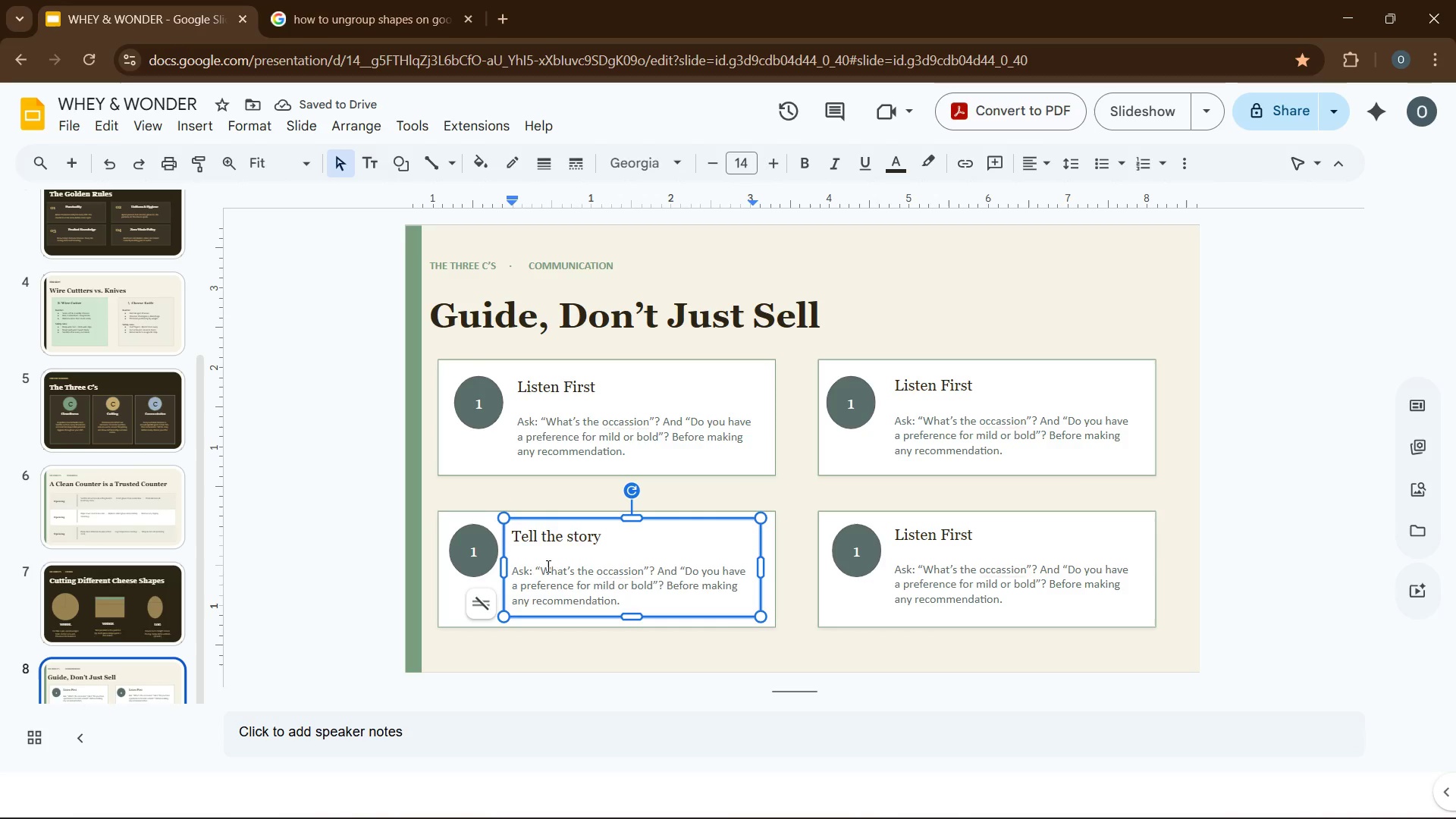 
left_click_drag(start_coordinate=[514, 570], to_coordinate=[622, 598])
 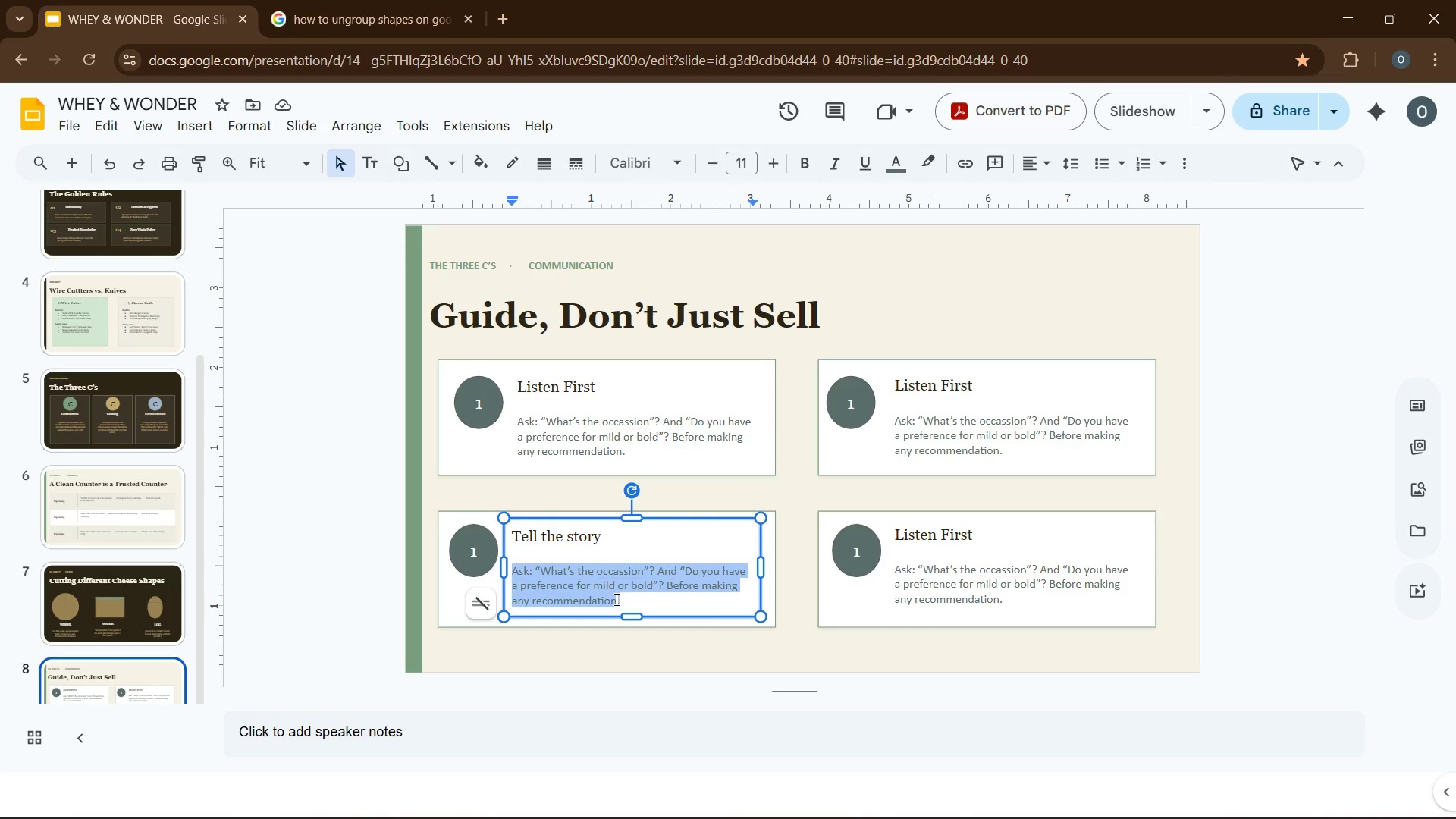 
type(share origin, milk type, and aging. customers remember)
 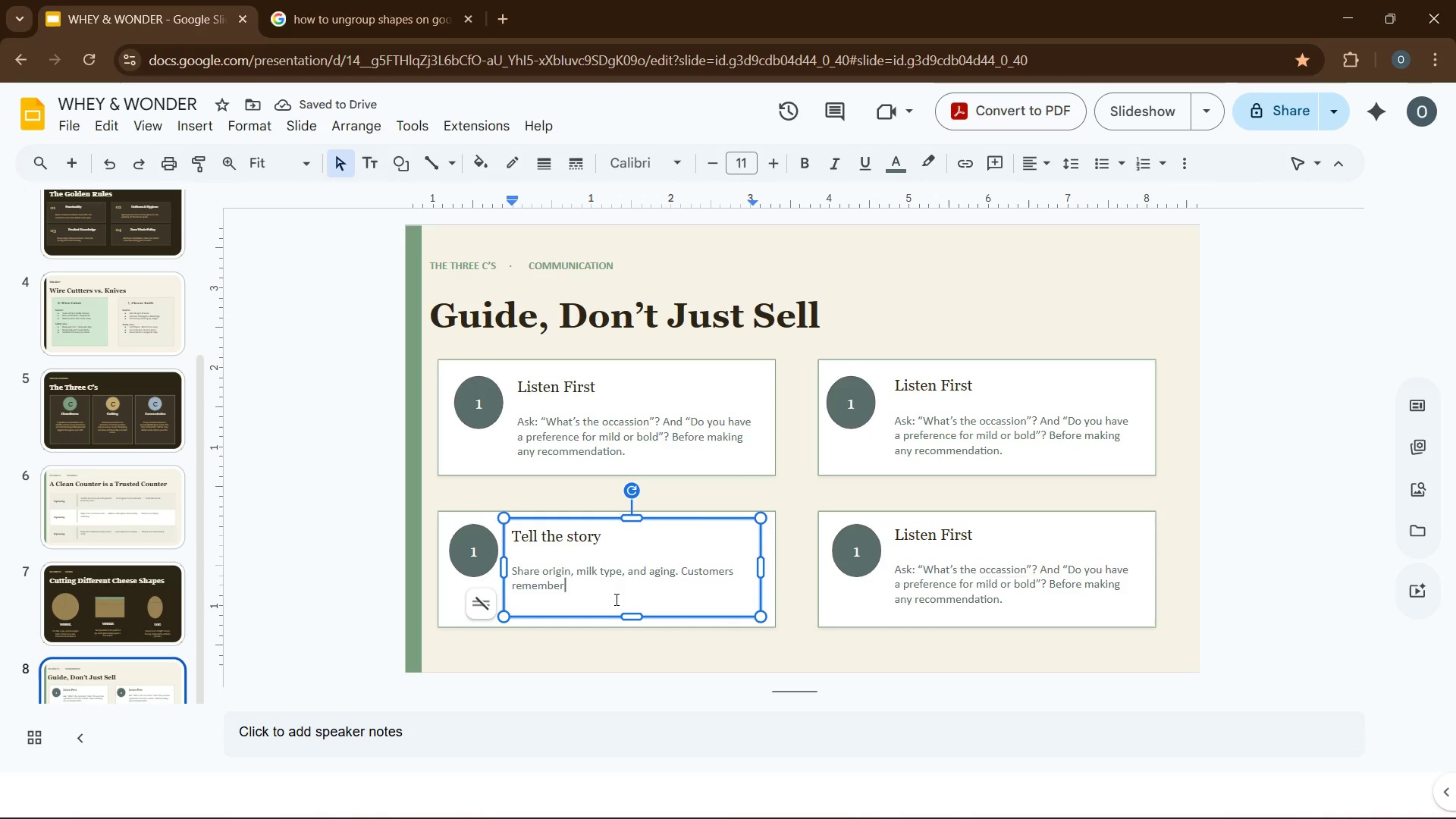 
wait(5.5)
 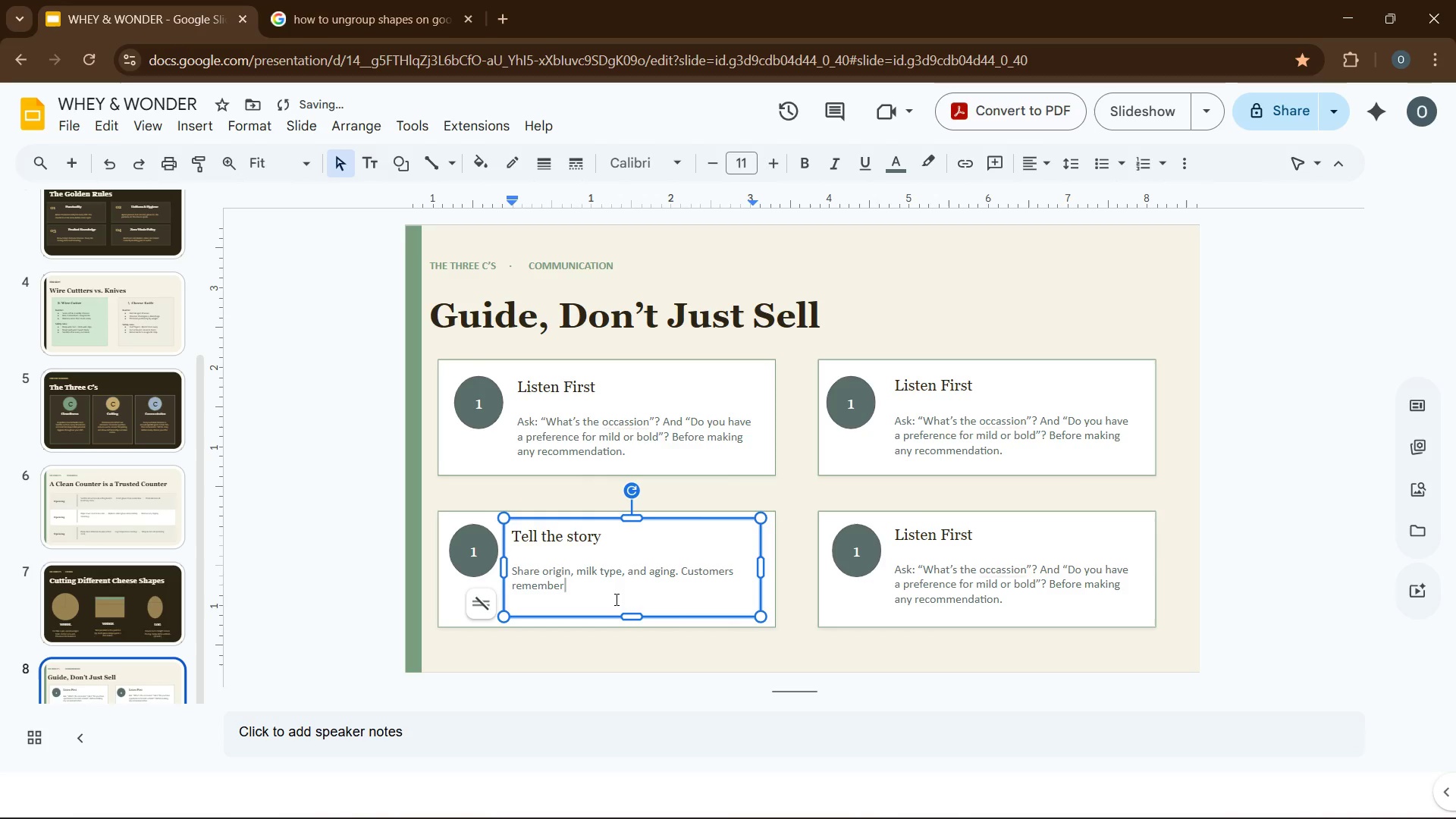 
type( "aged 18 months in alphine)
 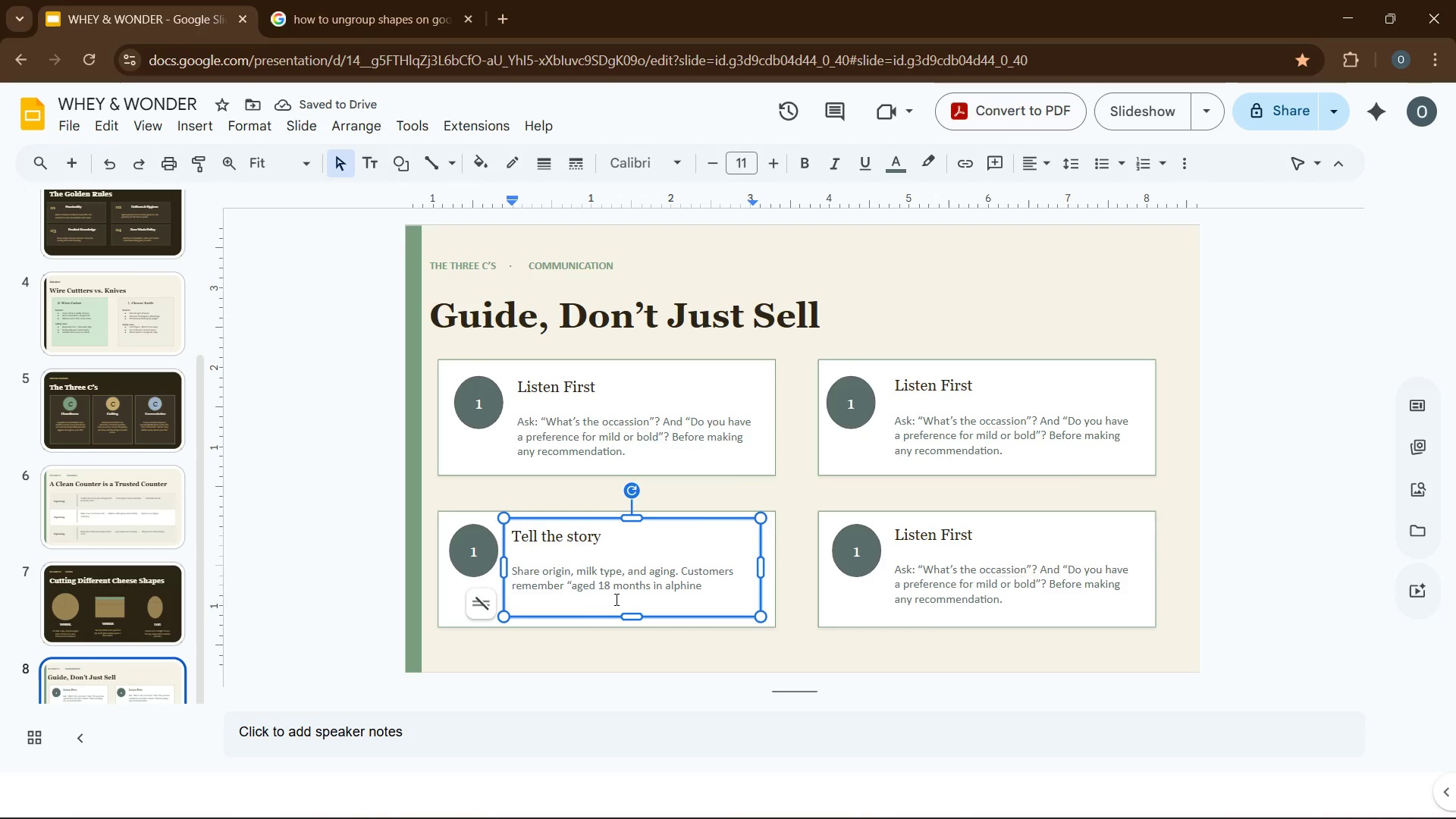 
key(Backspace)
key(Backspace)
key(Backspace)
key(Backspace)
type(ine caves" more than just "sharp cheddar.")
 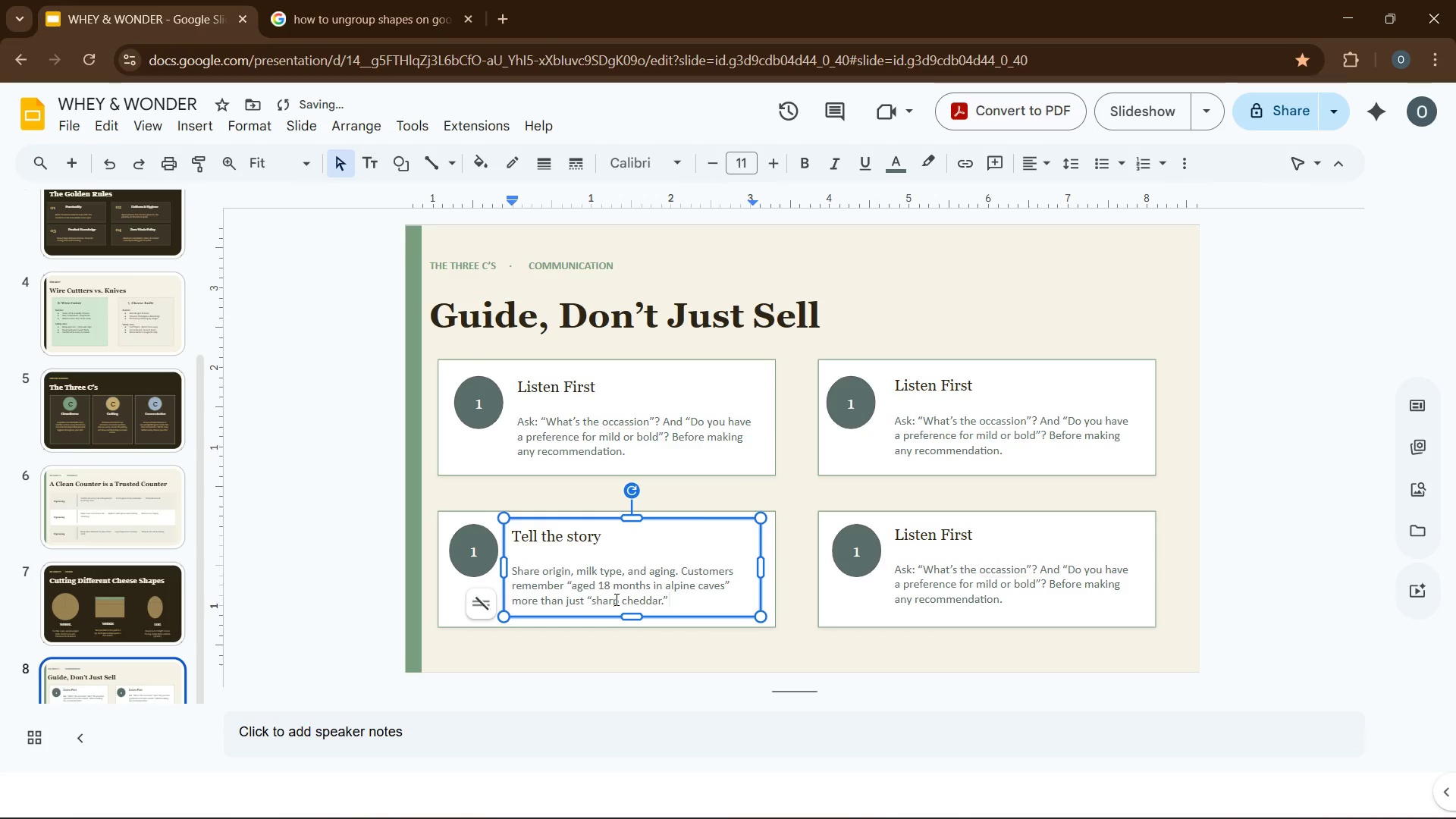 
double_click([475, 556])
 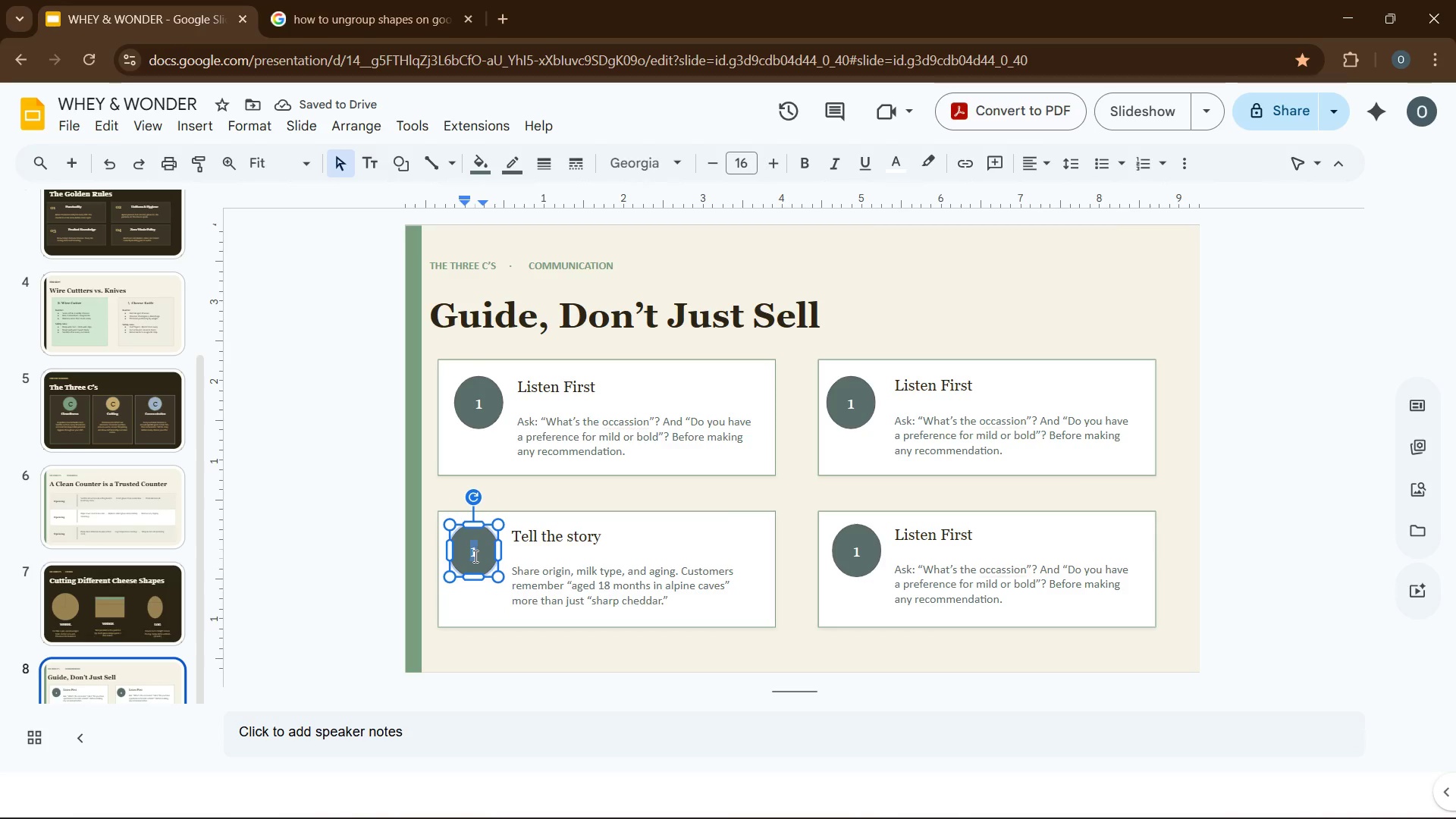 
key(2)
 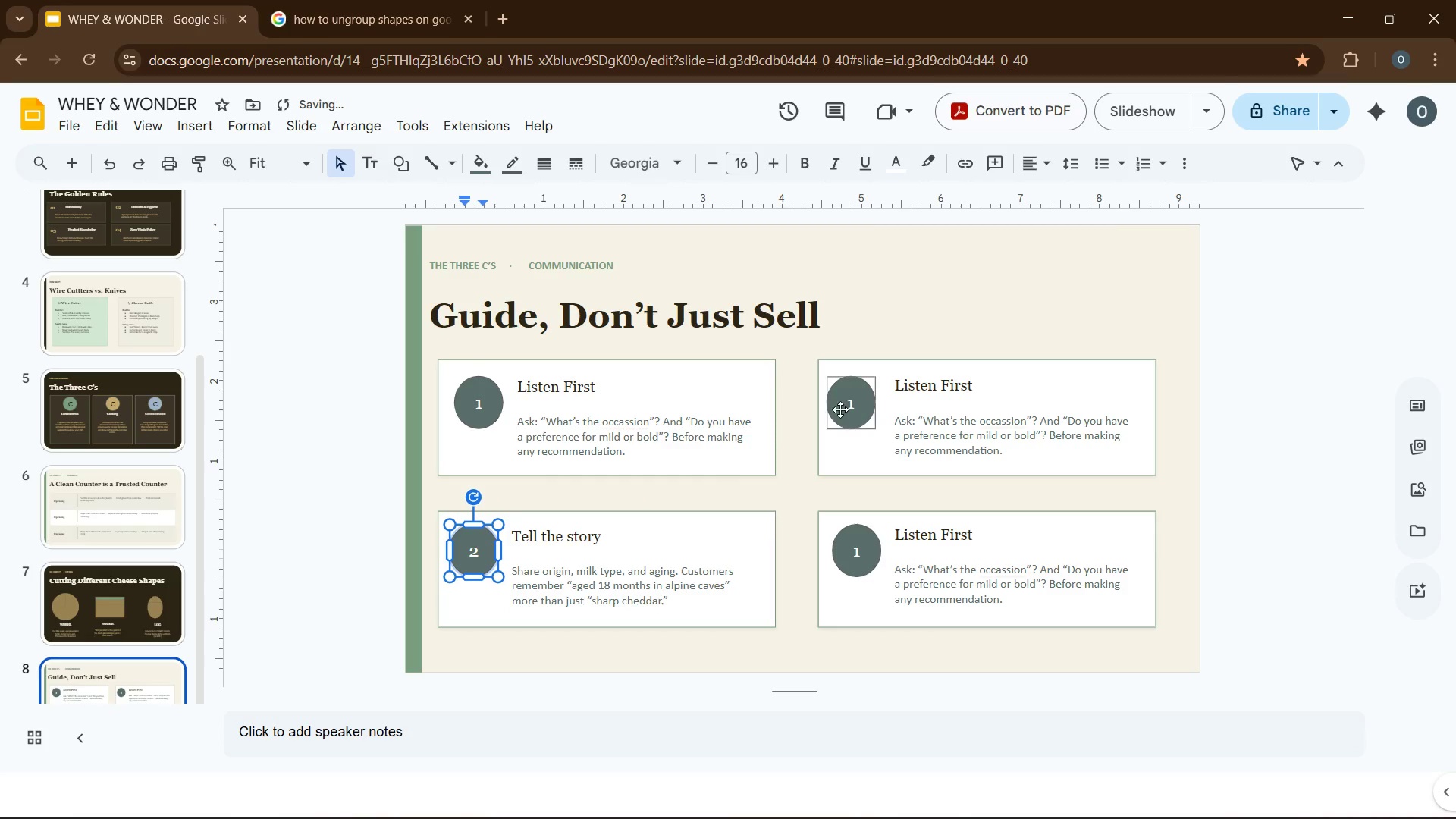 
left_click([842, 406])
 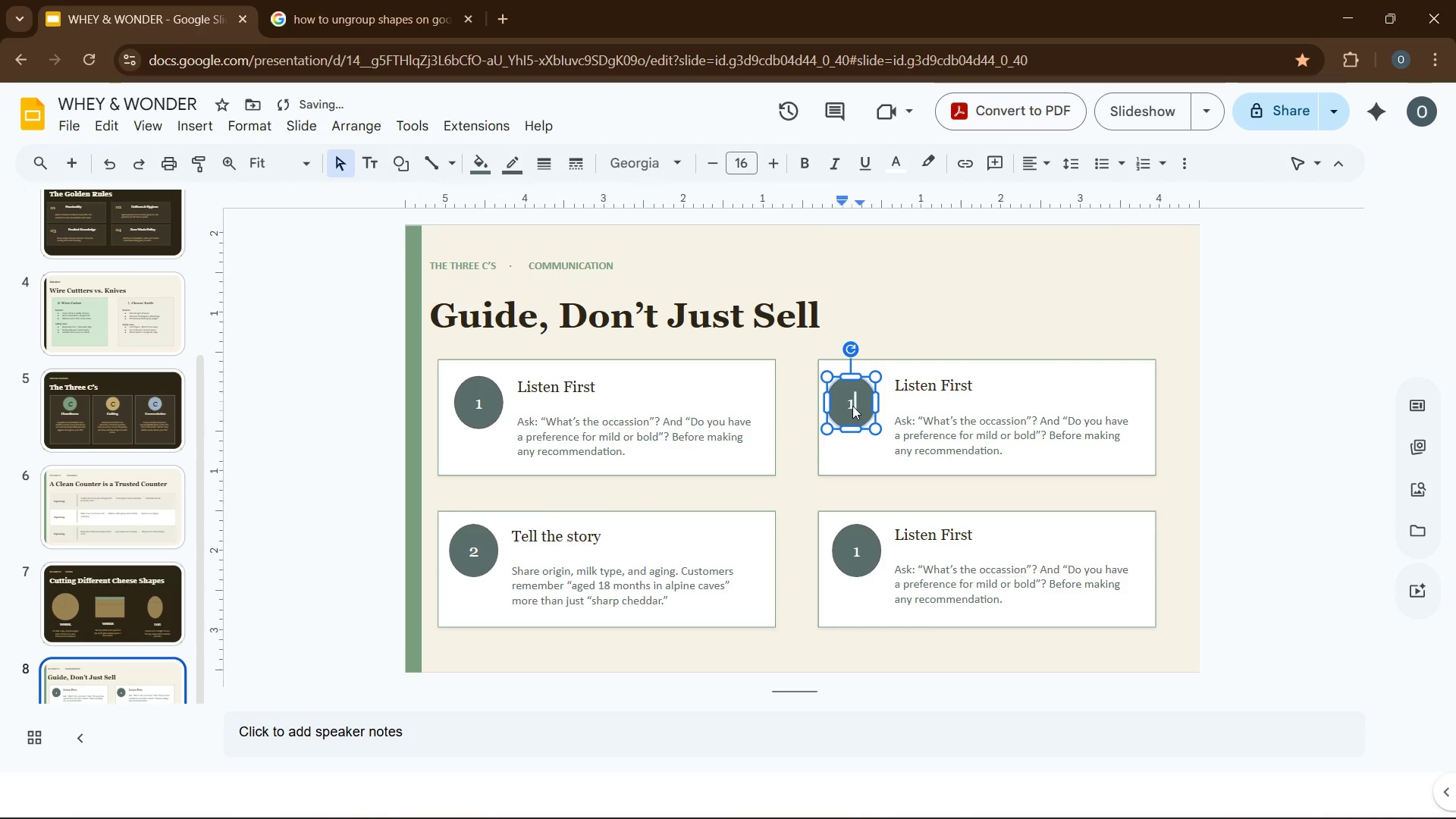 
double_click([852, 406])
 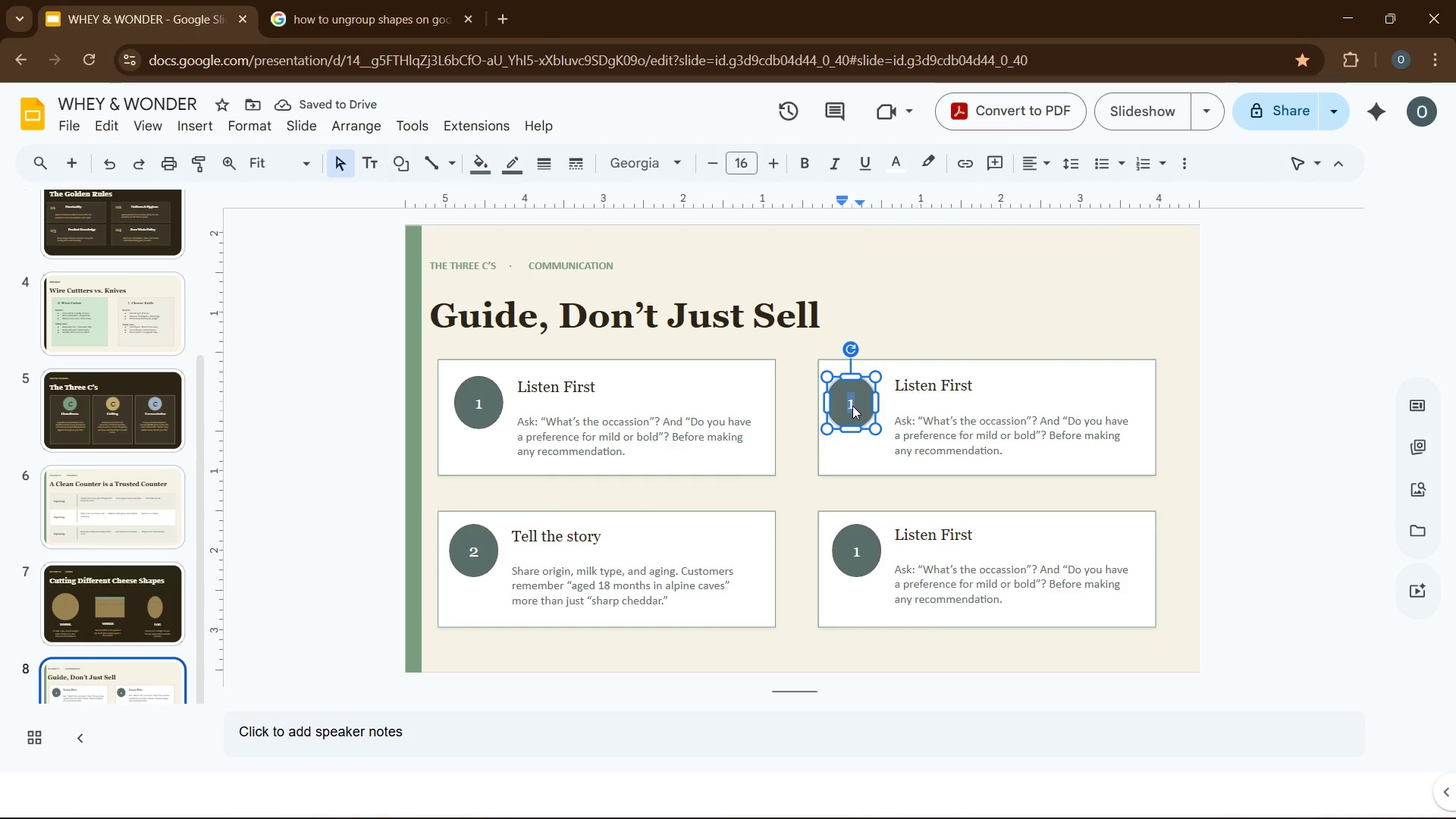 
key(3)
 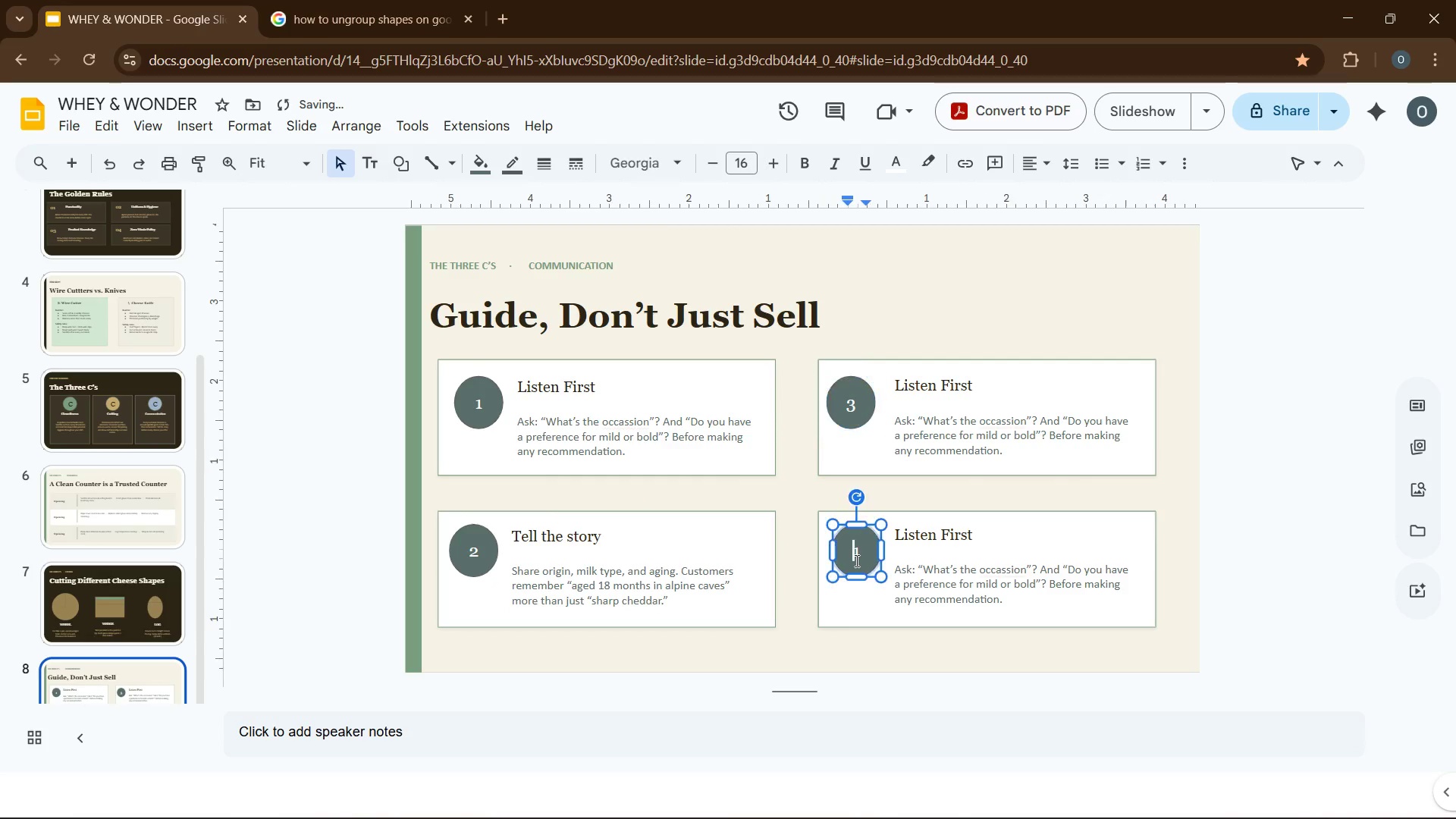 
double_click([855, 560])
 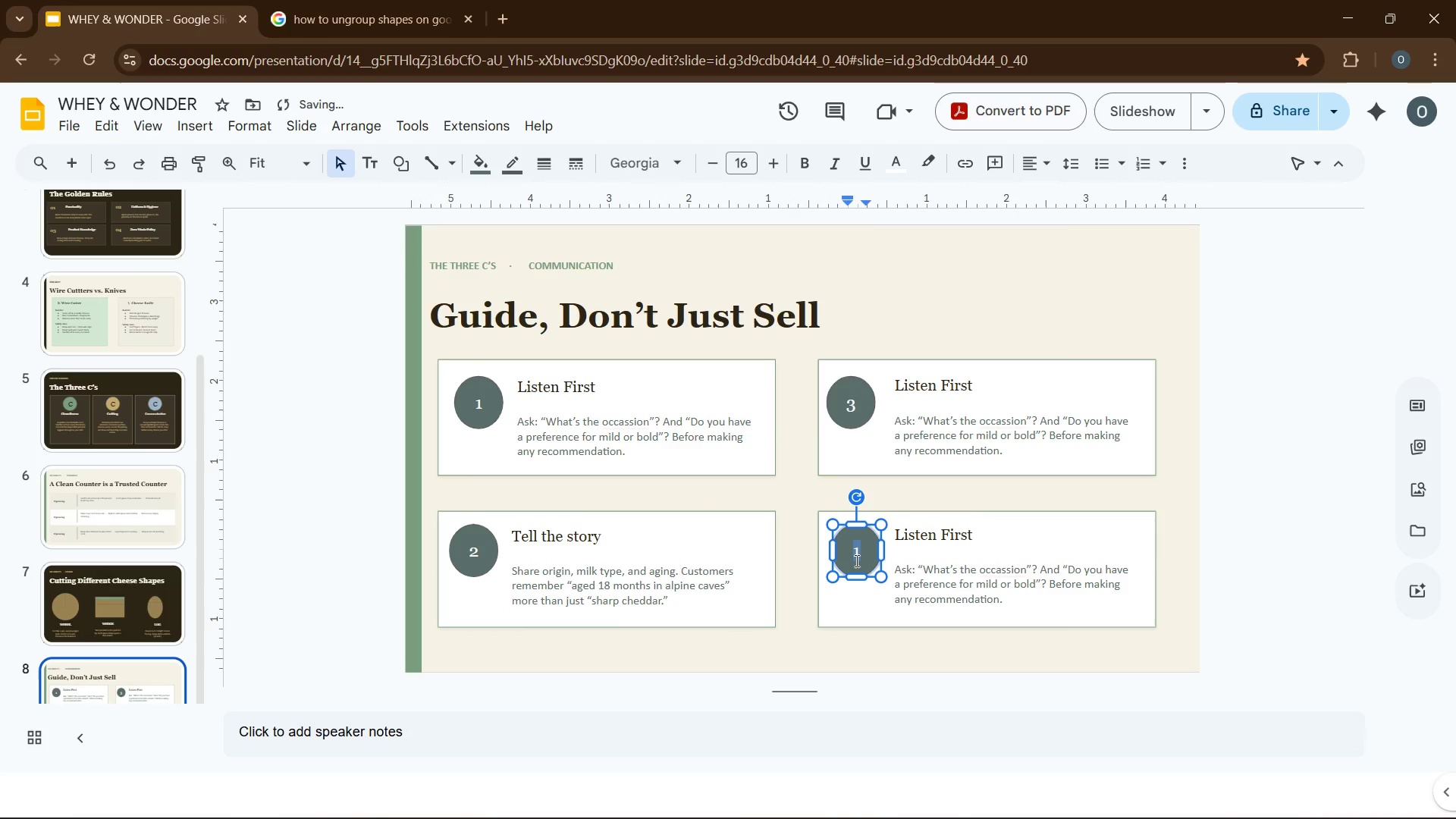 
key(4)
 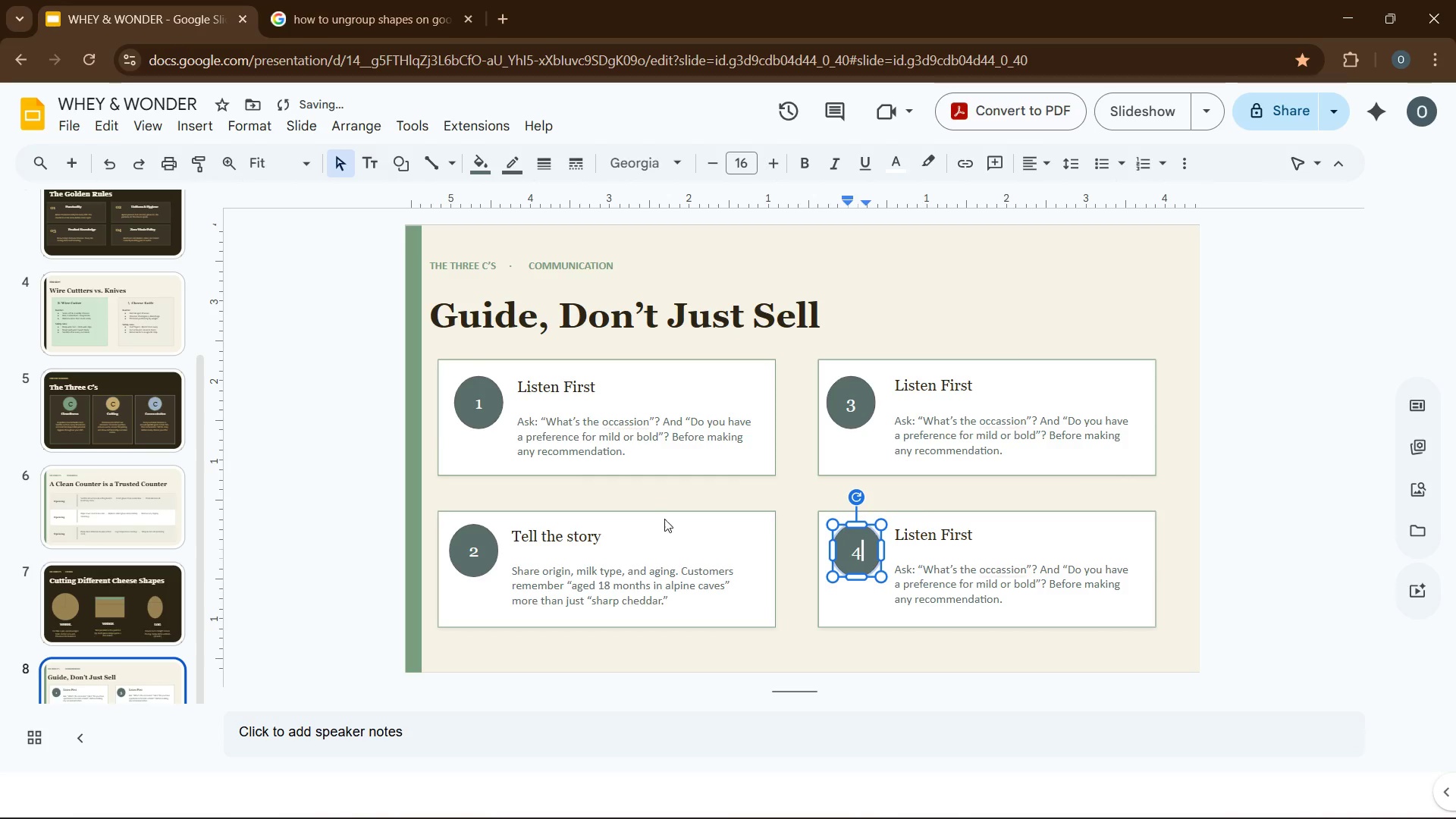 
wait(10.48)
 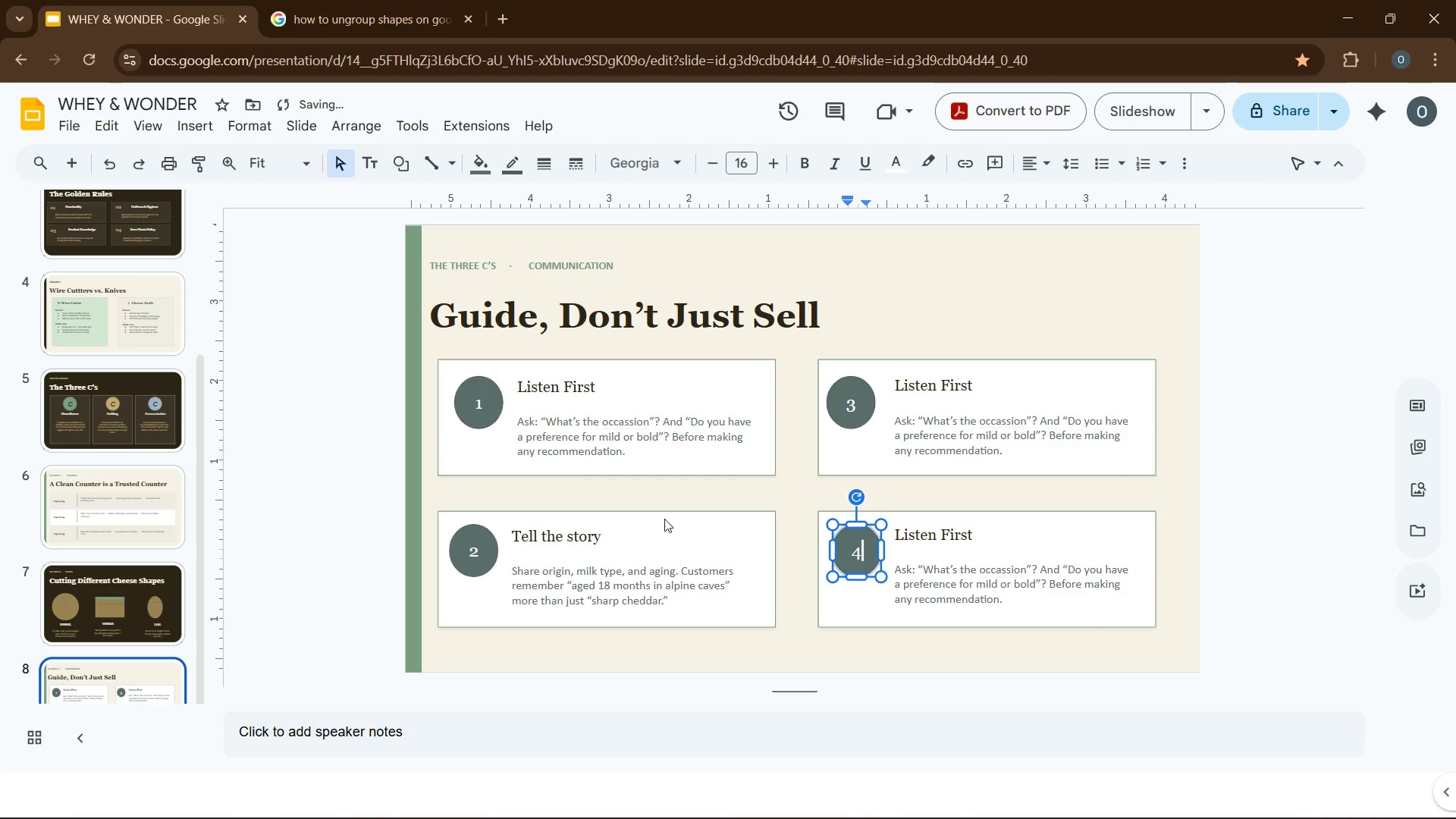 
left_click_drag(start_coordinate=[884, 416], to_coordinate=[877, 416])
 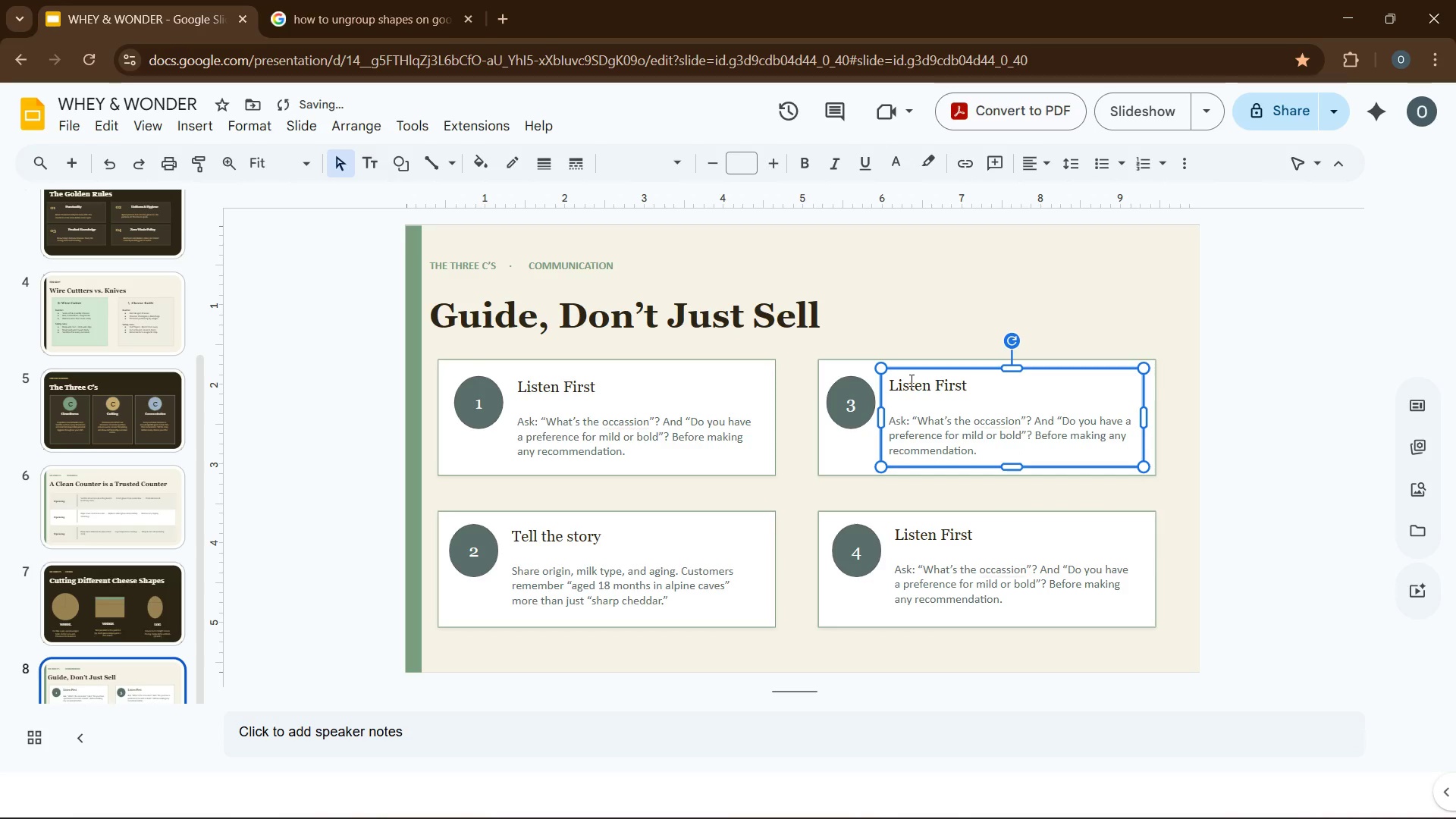 
double_click([910, 380])
 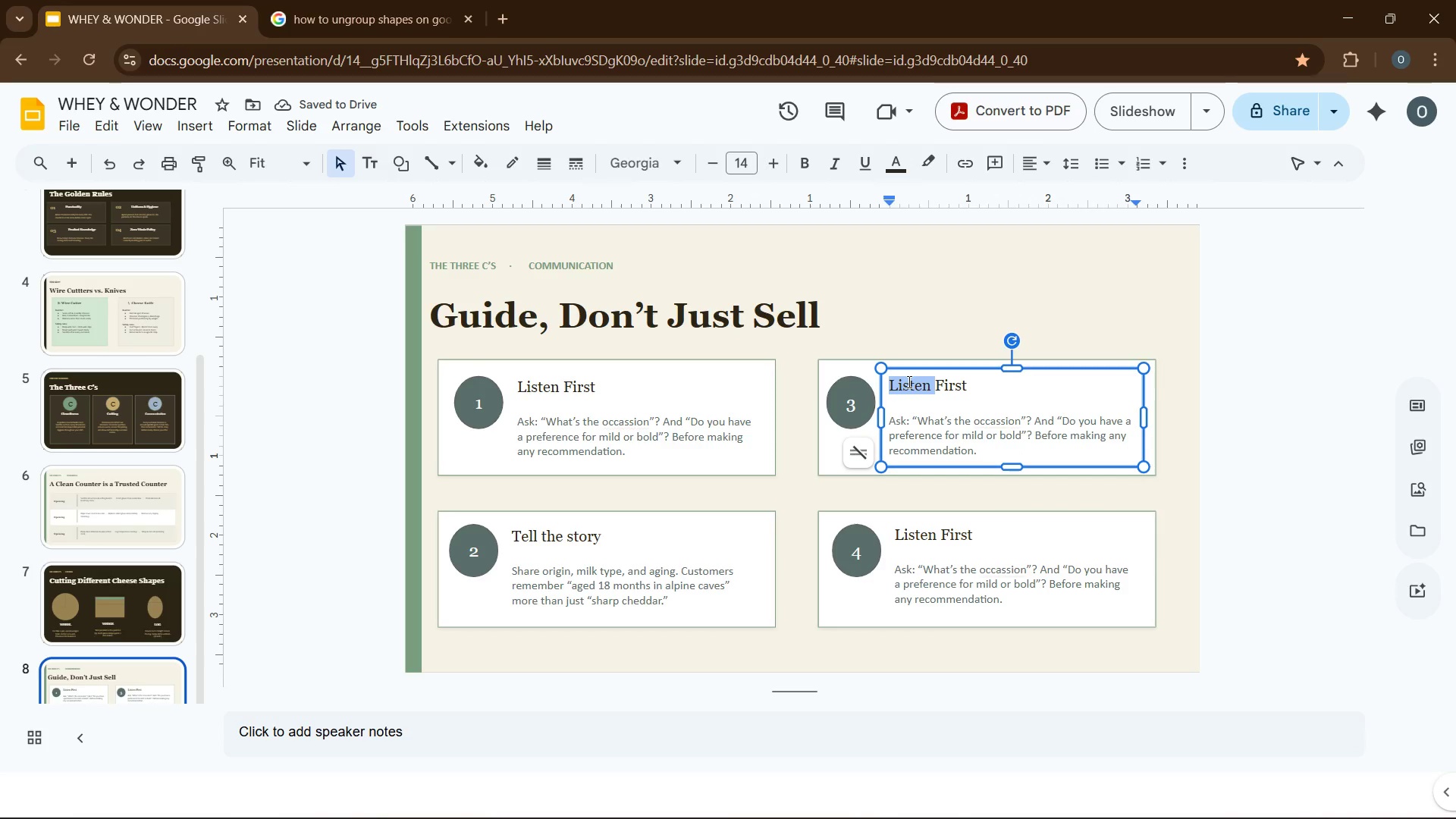 
type(Offer a Taste[End])
key(Backspace)
key(Backspace)
key(Backspace)
key(Backspace)
key(Backspace)
 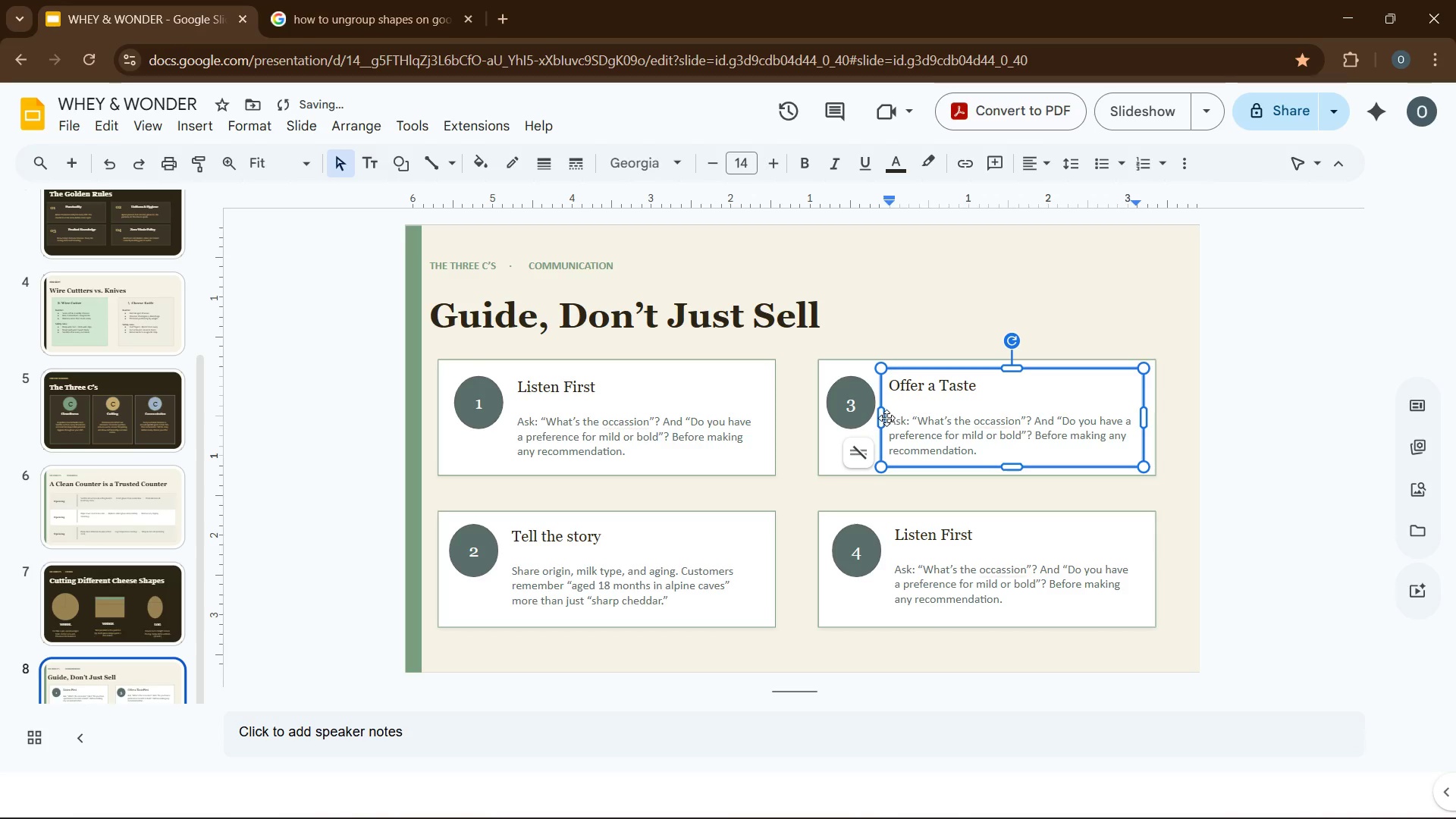 
left_click_drag(start_coordinate=[890, 419], to_coordinate=[977, 450])
 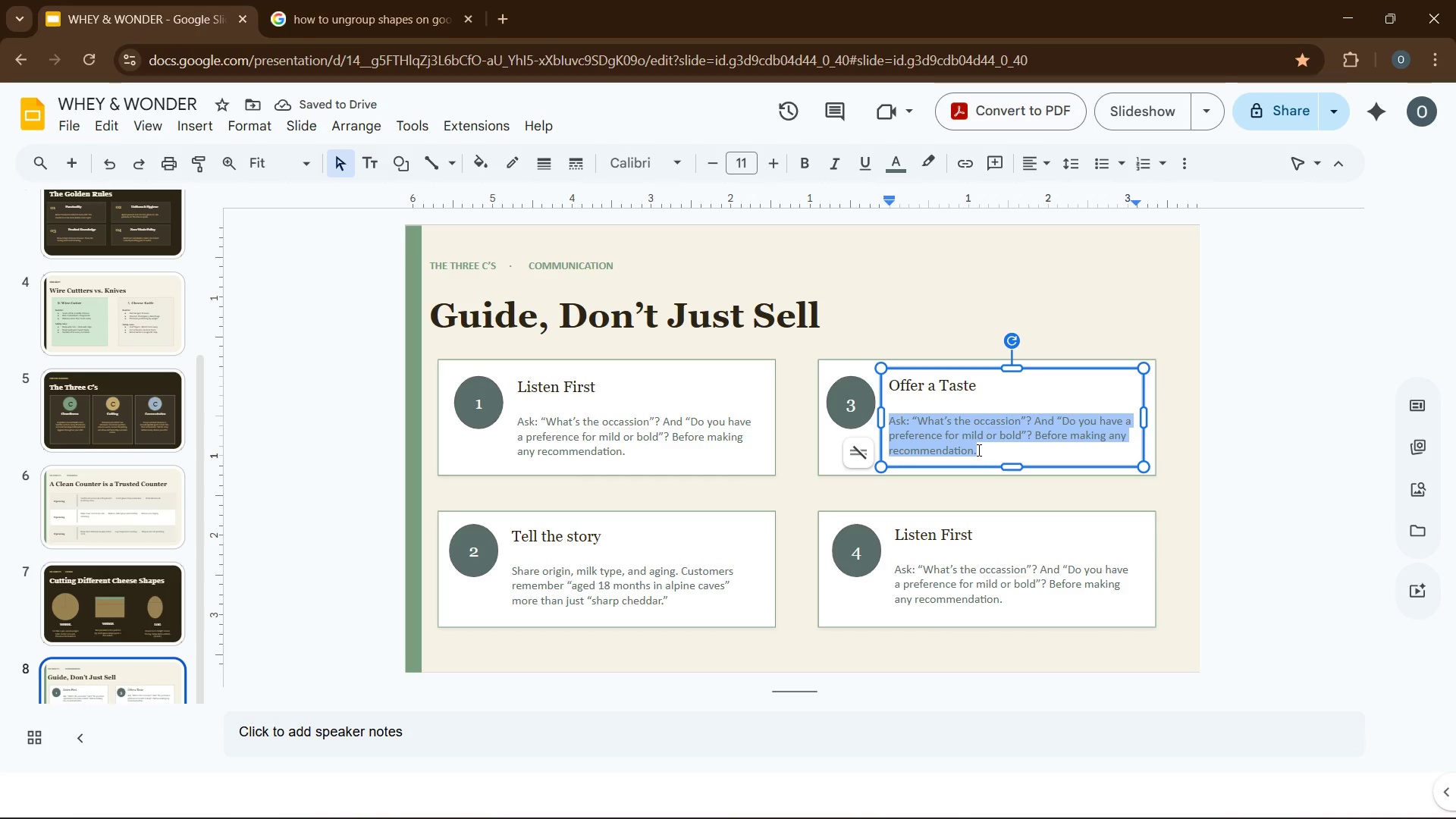 
type(always offer a spmle before the sale. confidence)
 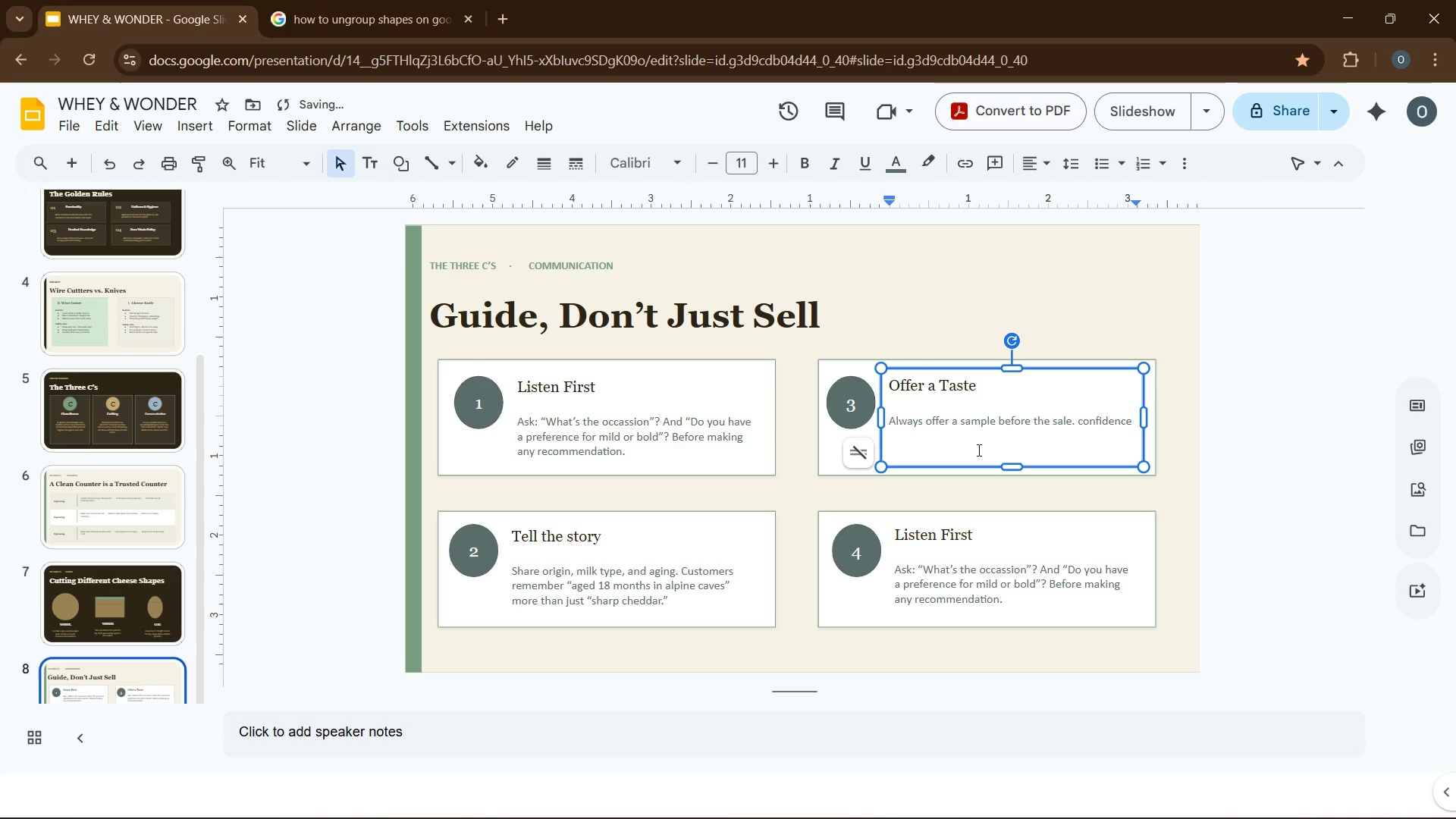 
type( in your products converts curious visitors into loyal regulars.)
 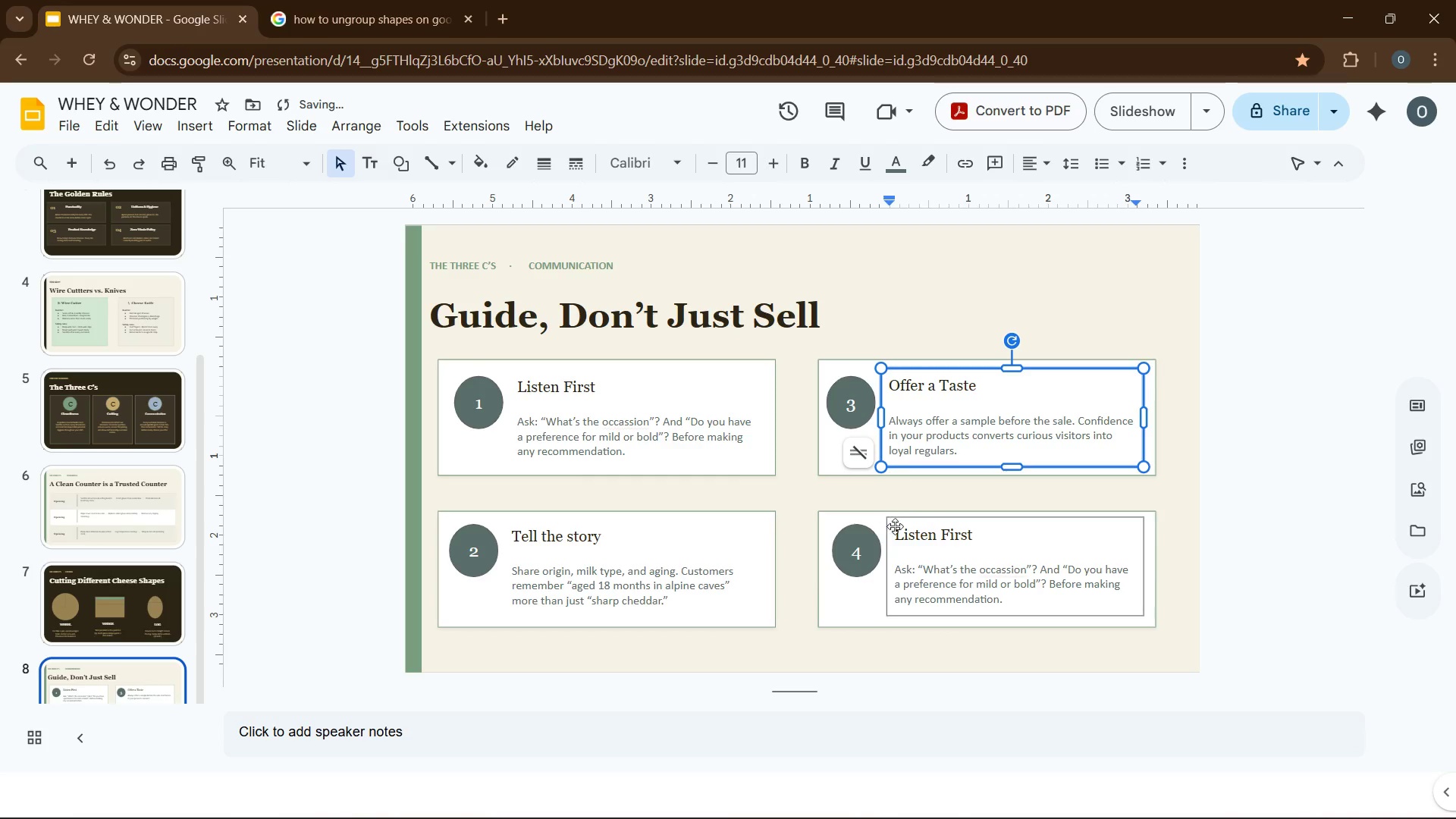 
double_click([903, 532])
 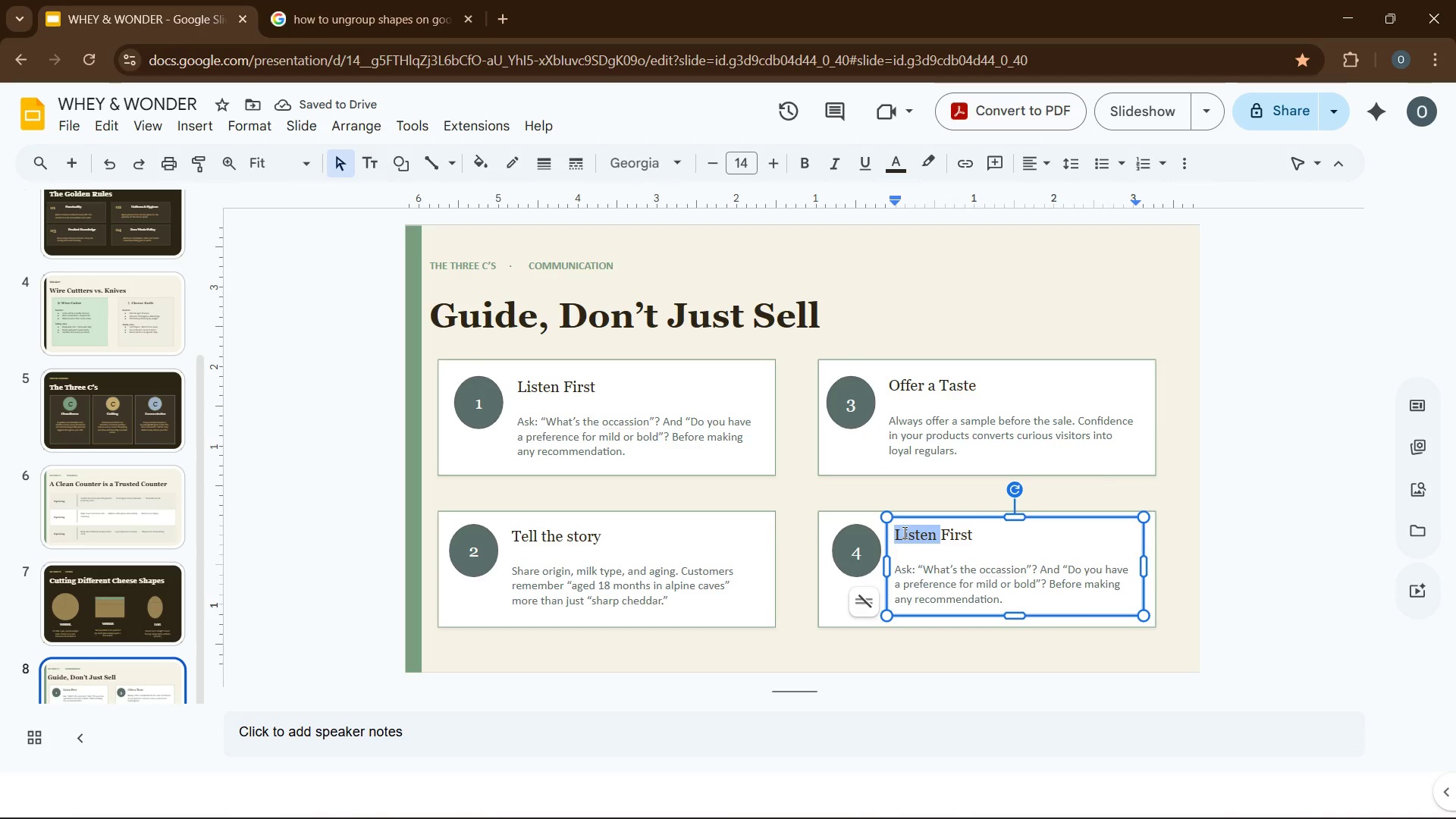 
type(pair & Suggest [End])
key(Backspace)
key(Backspace)
key(Backspace)
key(Backspace)
key(Backspace)
key(Backspace)
 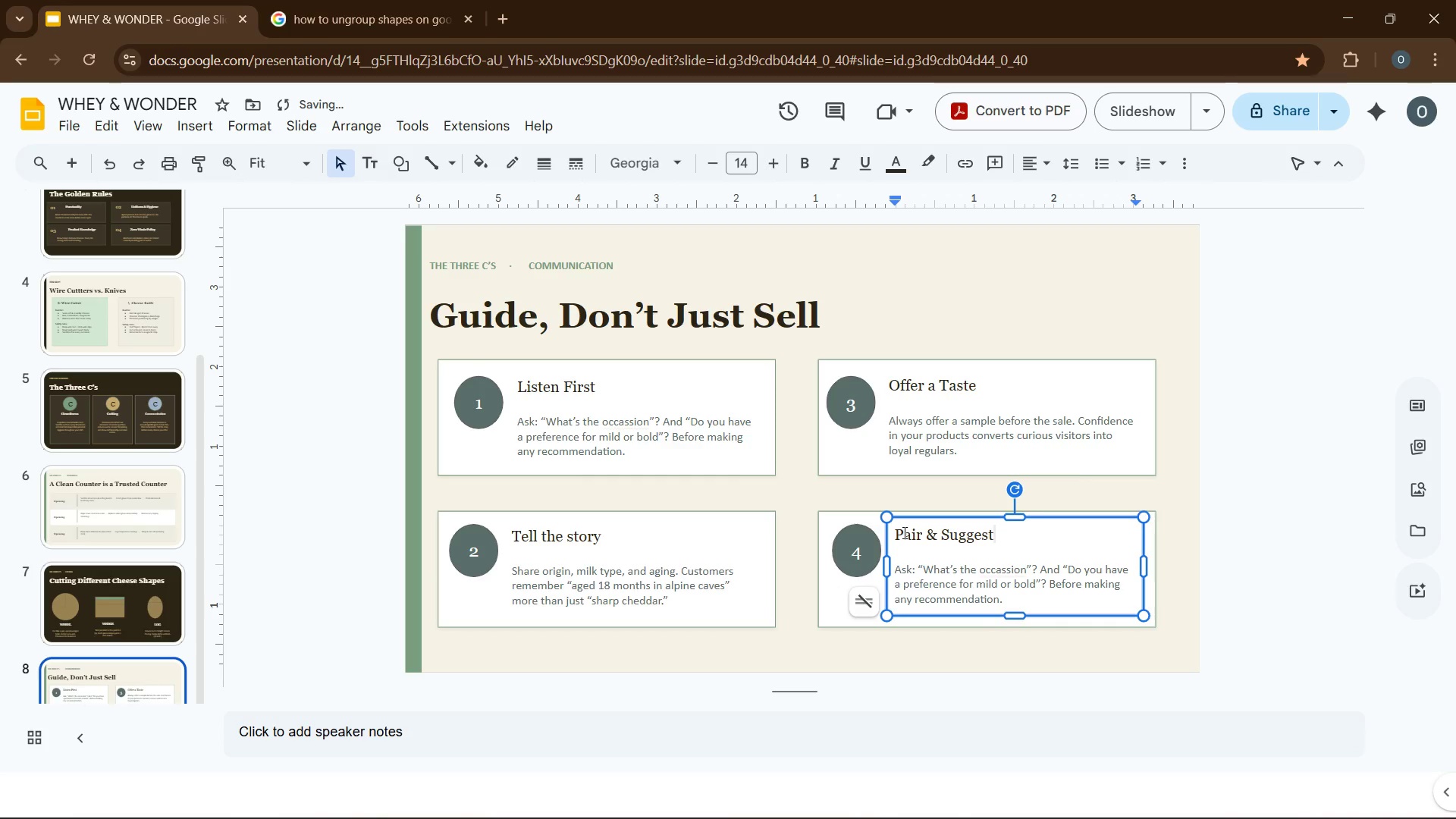 
left_click_drag(start_coordinate=[893, 569], to_coordinate=[1001, 604])
 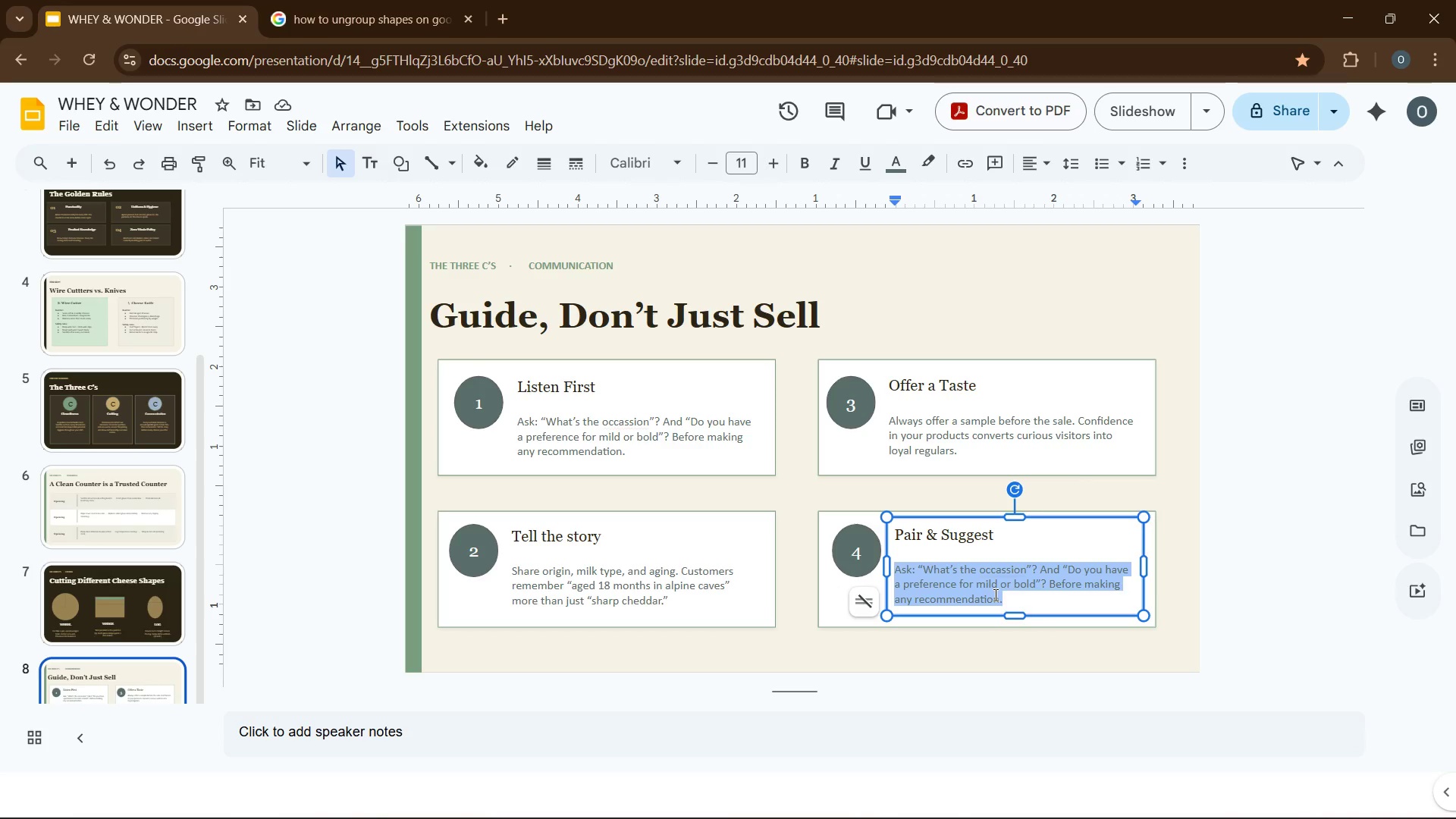 
type(mention complementary items - )
key(Backspace)
key(Backspace)
type(_)
key(Backspace)
type(- fig jam, honey, or a specific wine. this elevates the experience and increases basket size.)
 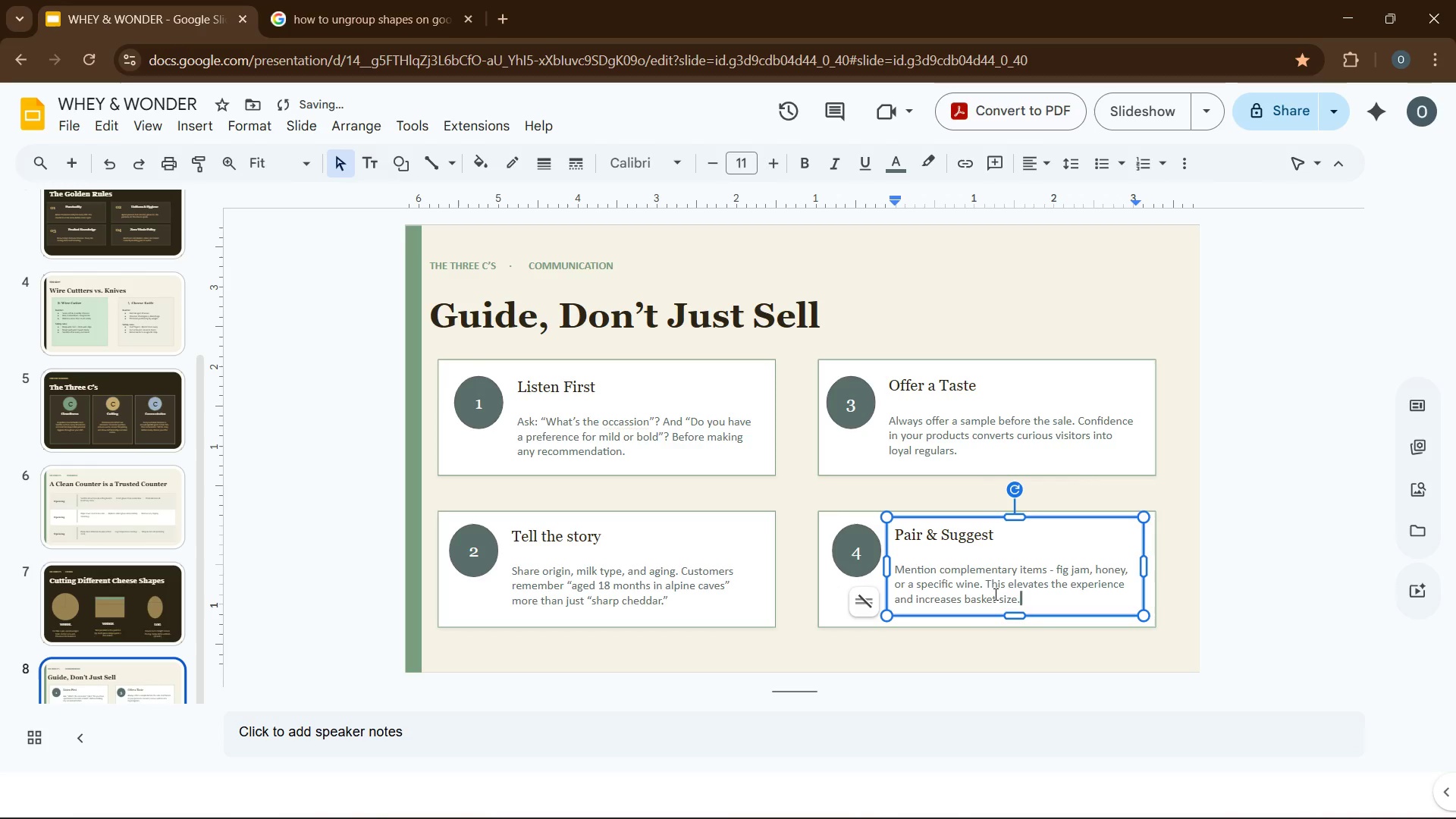 
left_click([772, 644])
 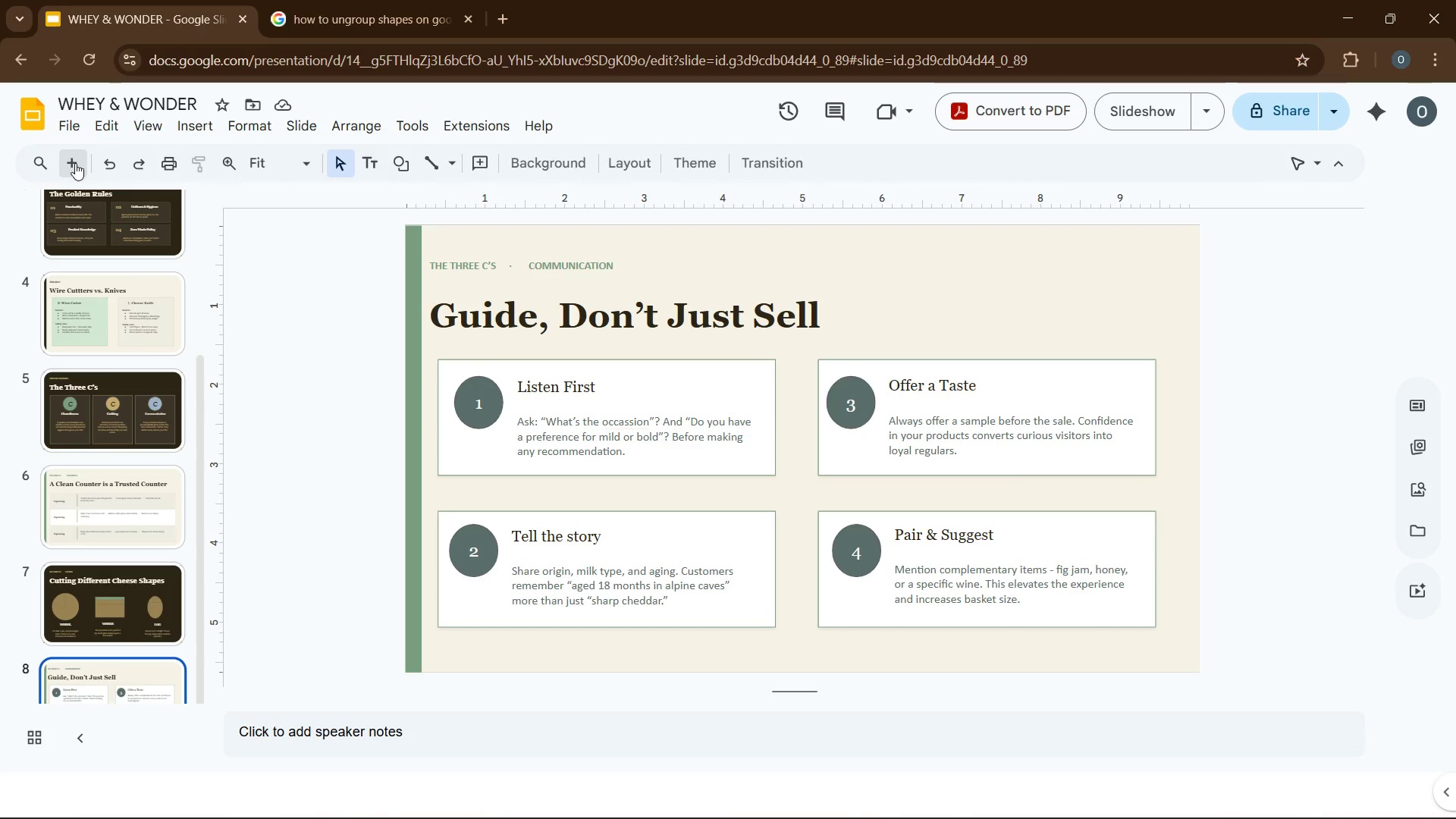 
wait(11.36)
 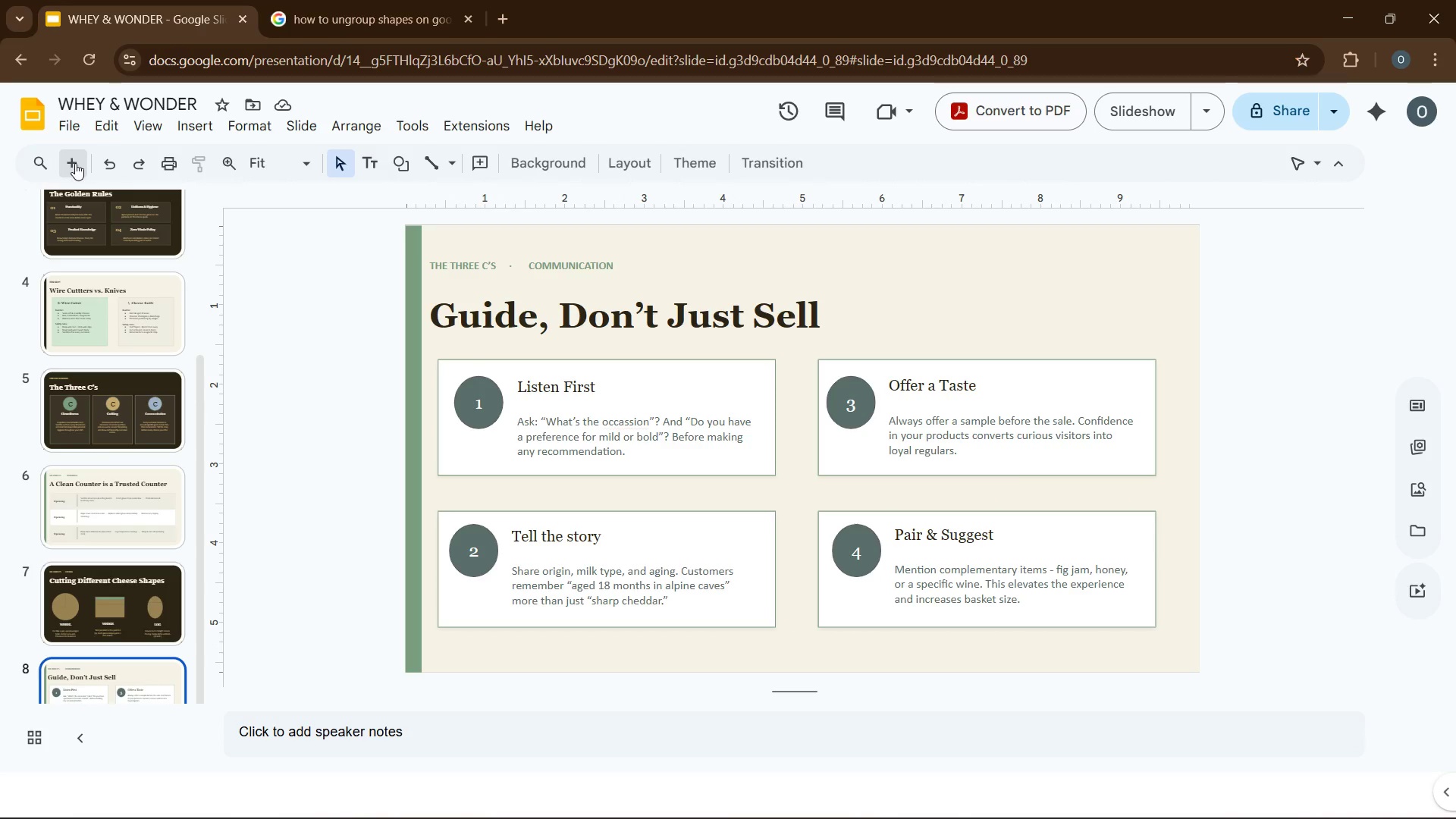 
left_click([108, 664])
 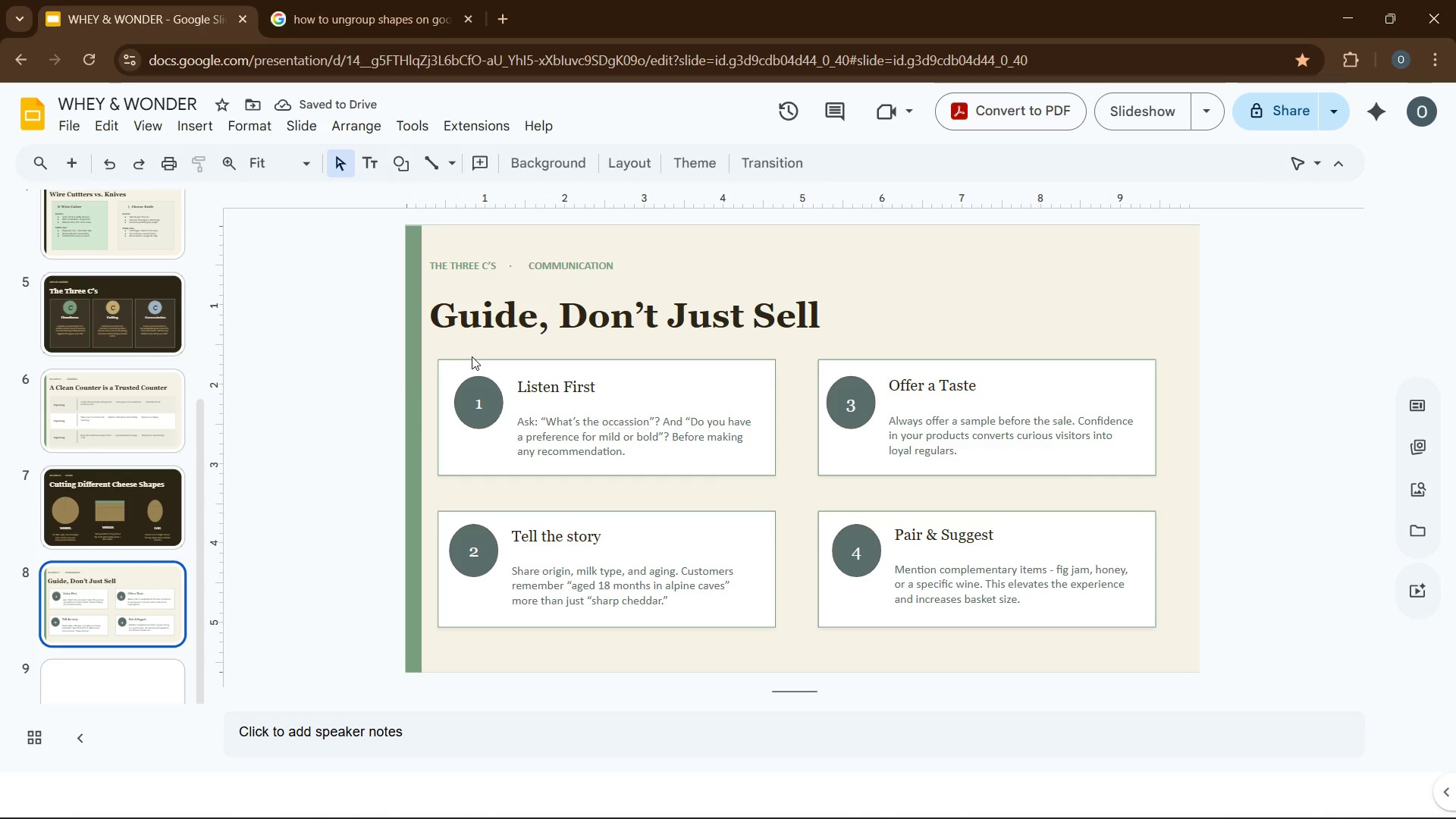 
wait(7.48)
 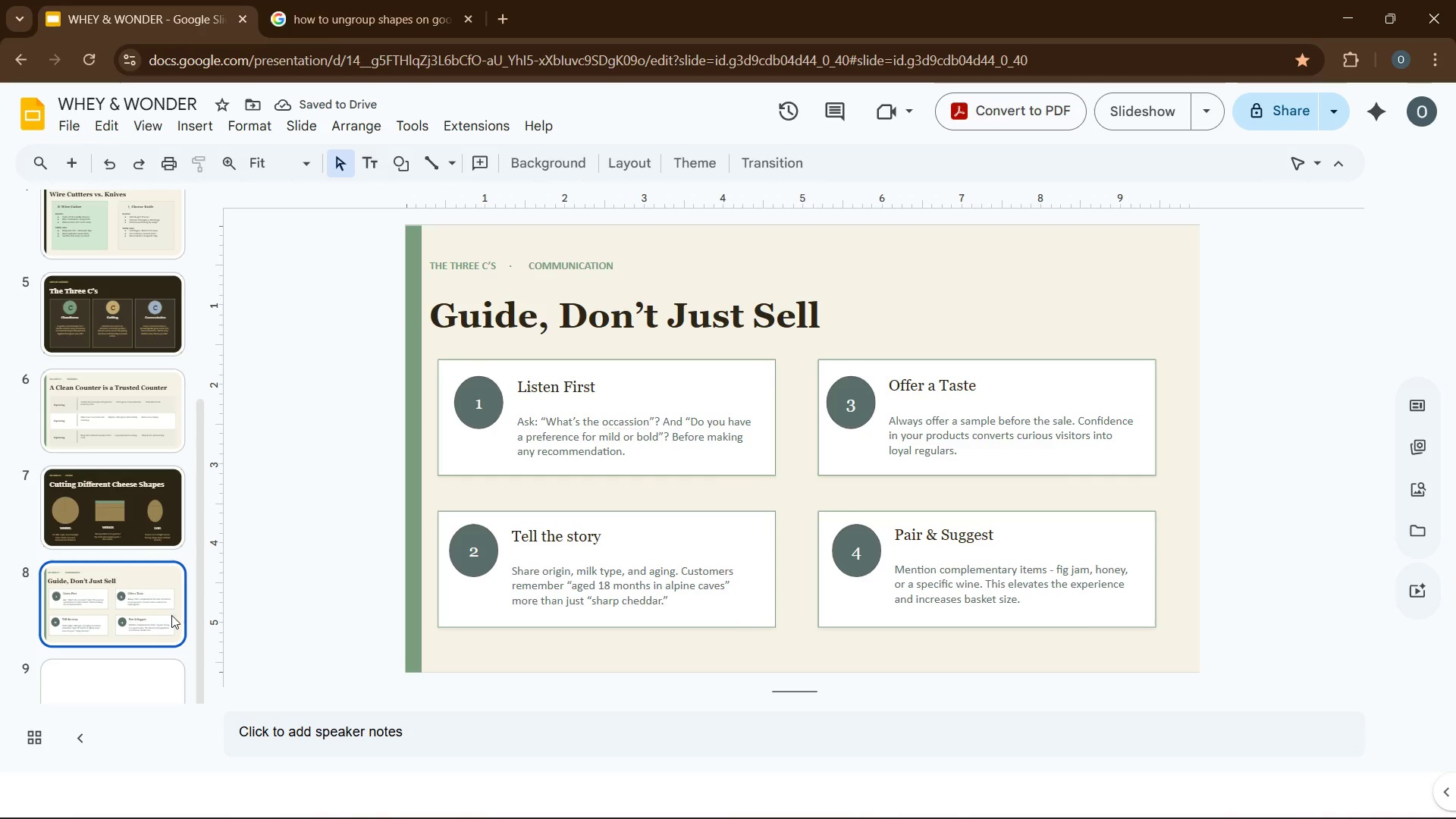 
left_click([143, 668])
 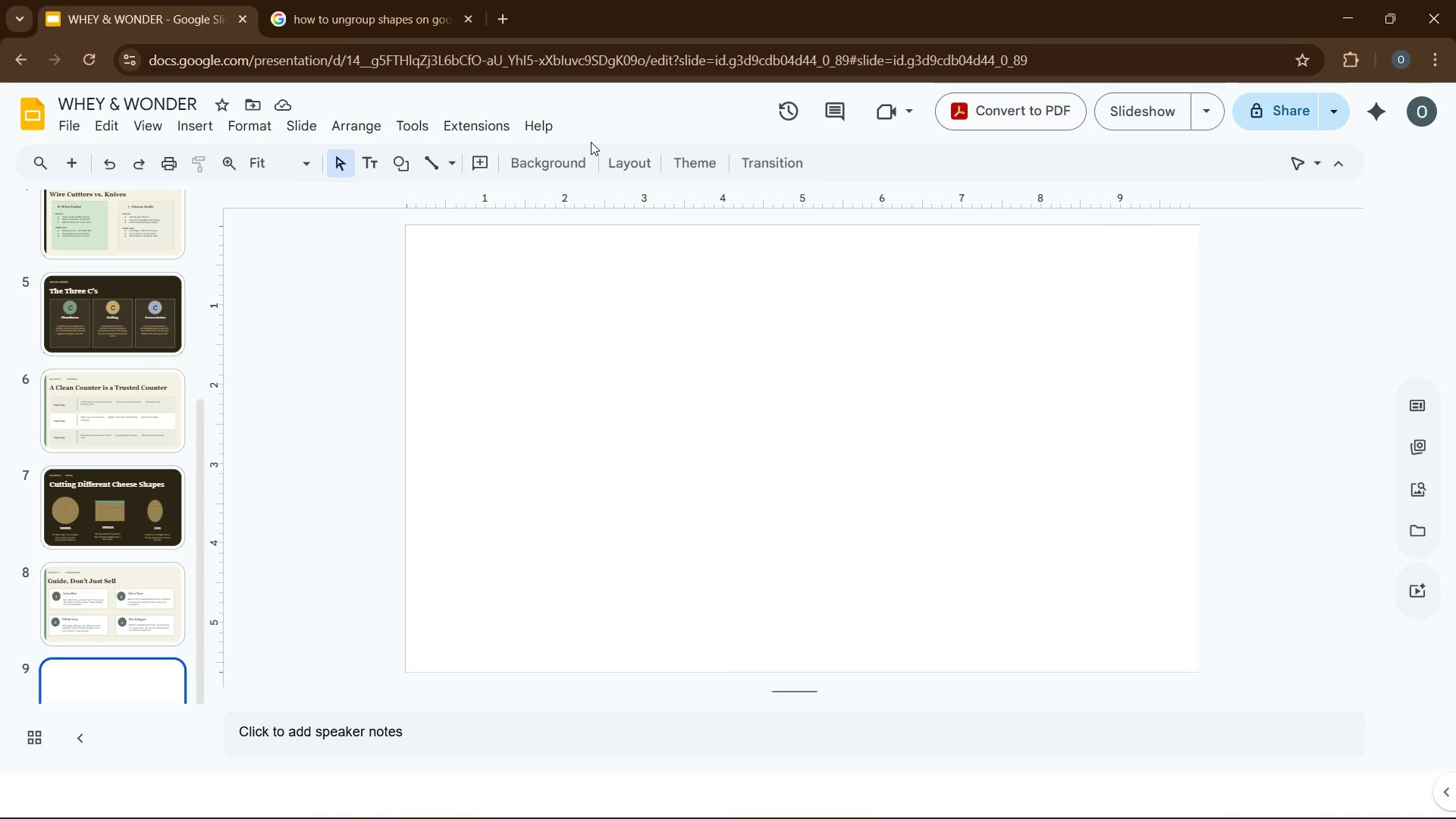 
wait(7.69)
 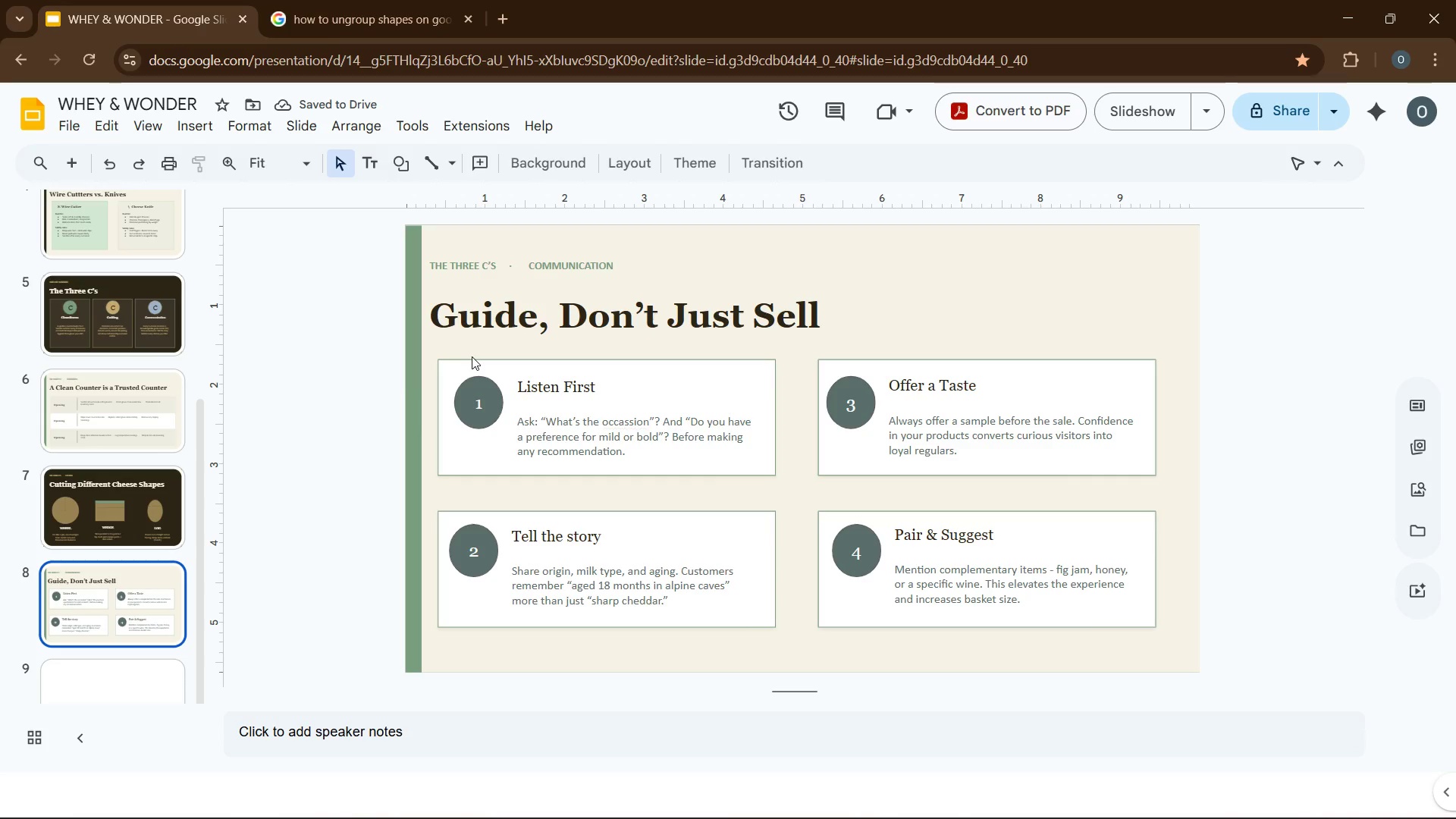 
left_click([544, 163])
 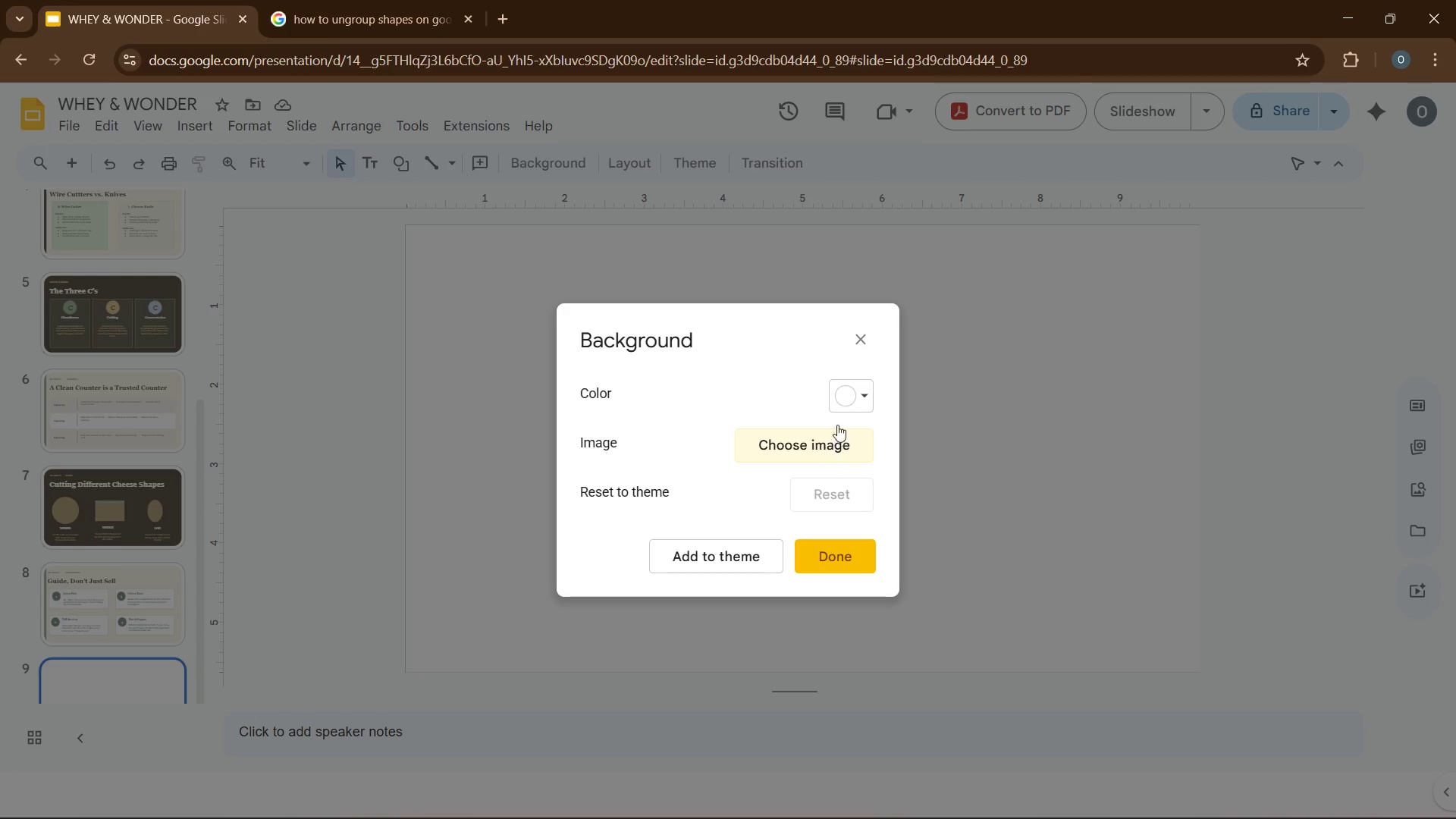 
left_click([846, 396])
 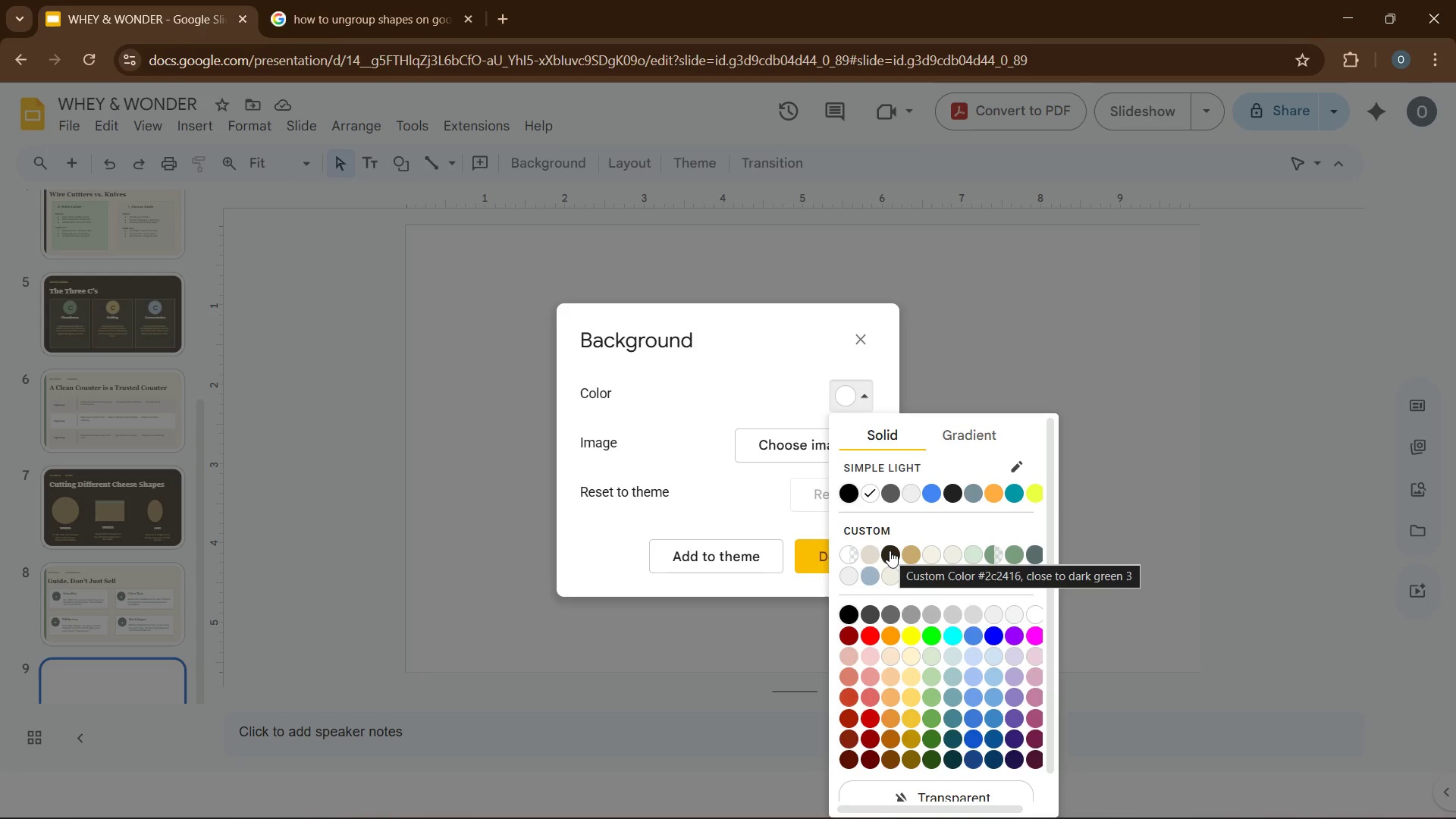 
left_click([890, 551])
 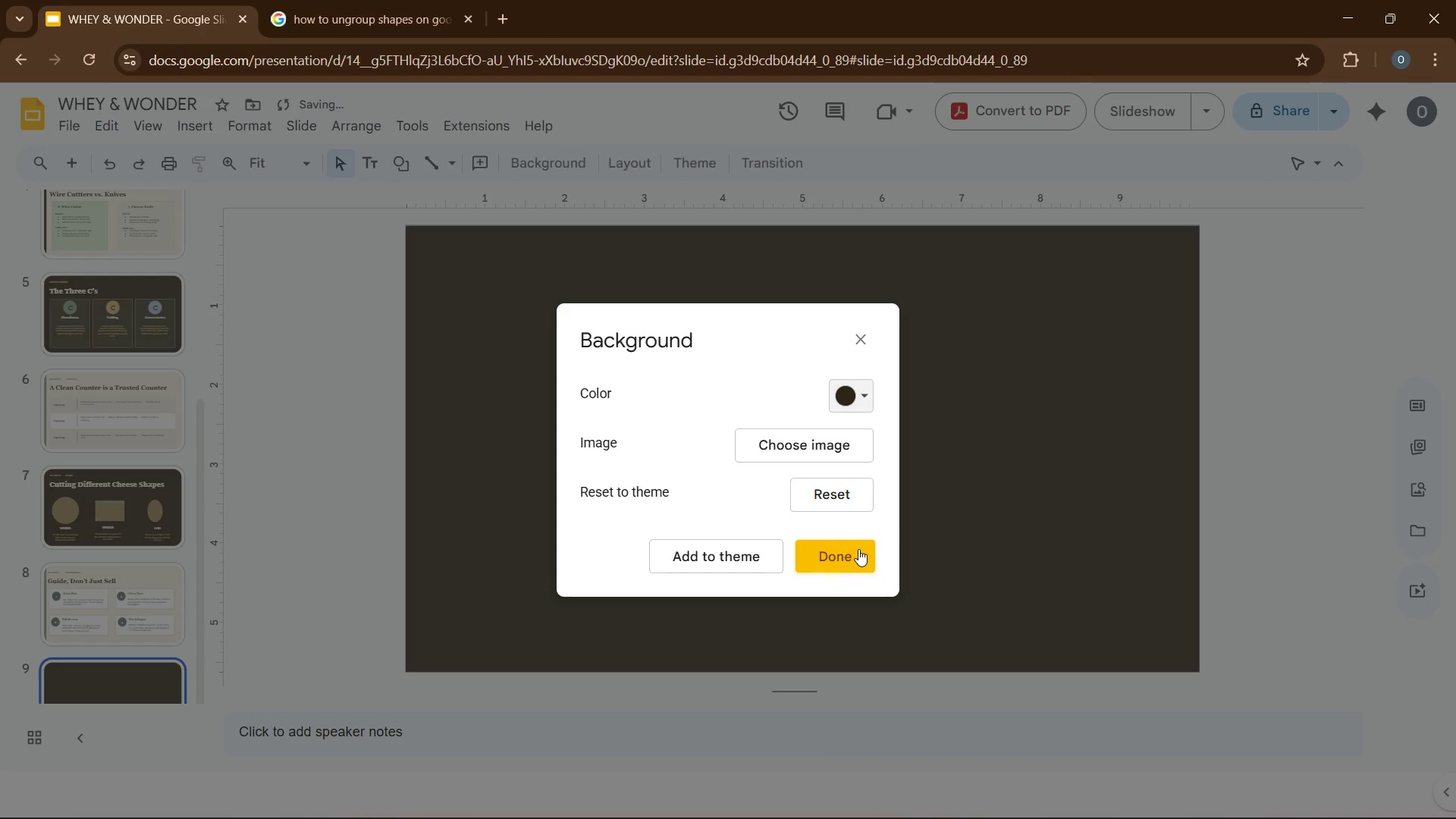 
left_click([858, 549])
 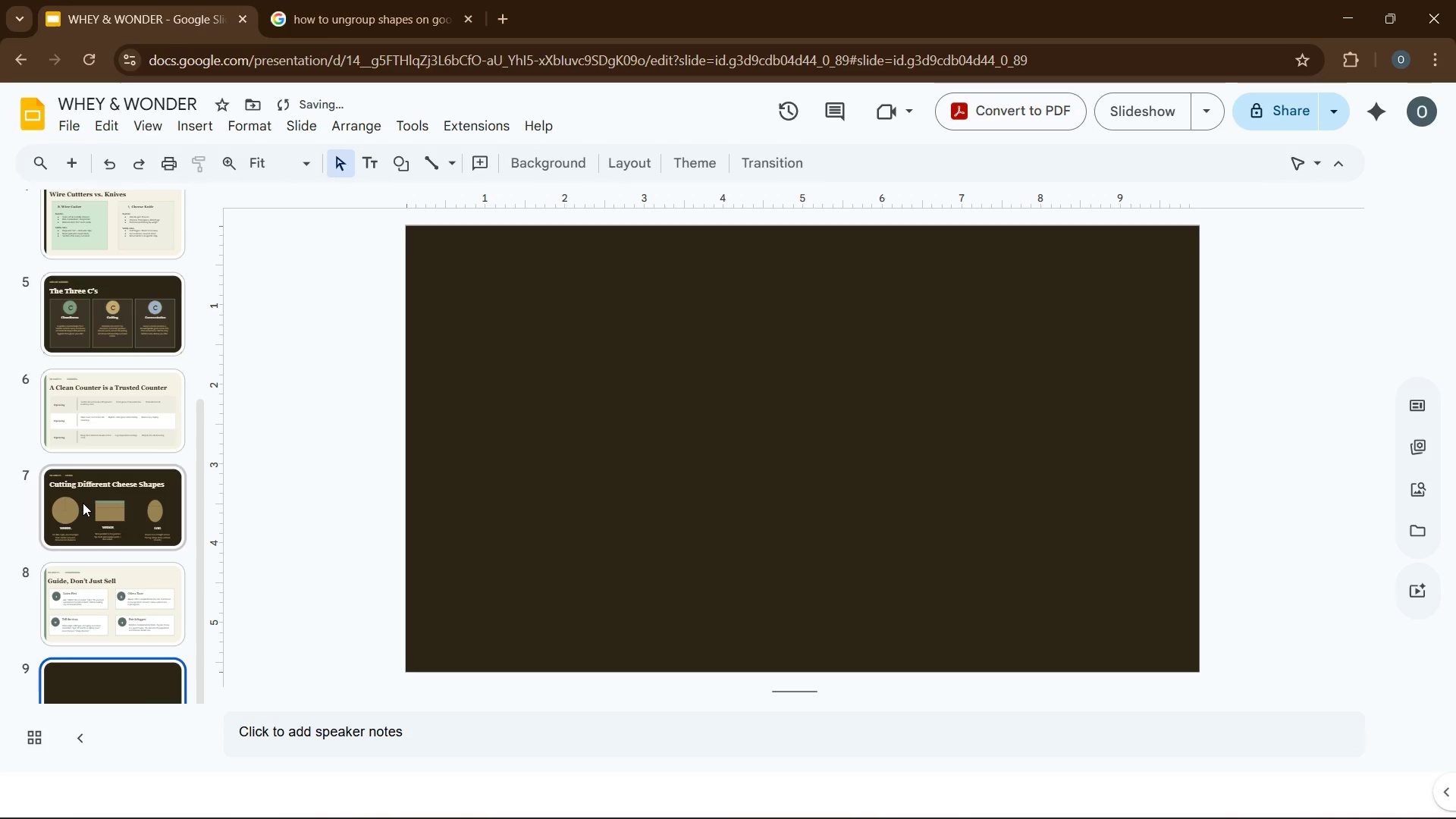 
left_click([83, 503])
 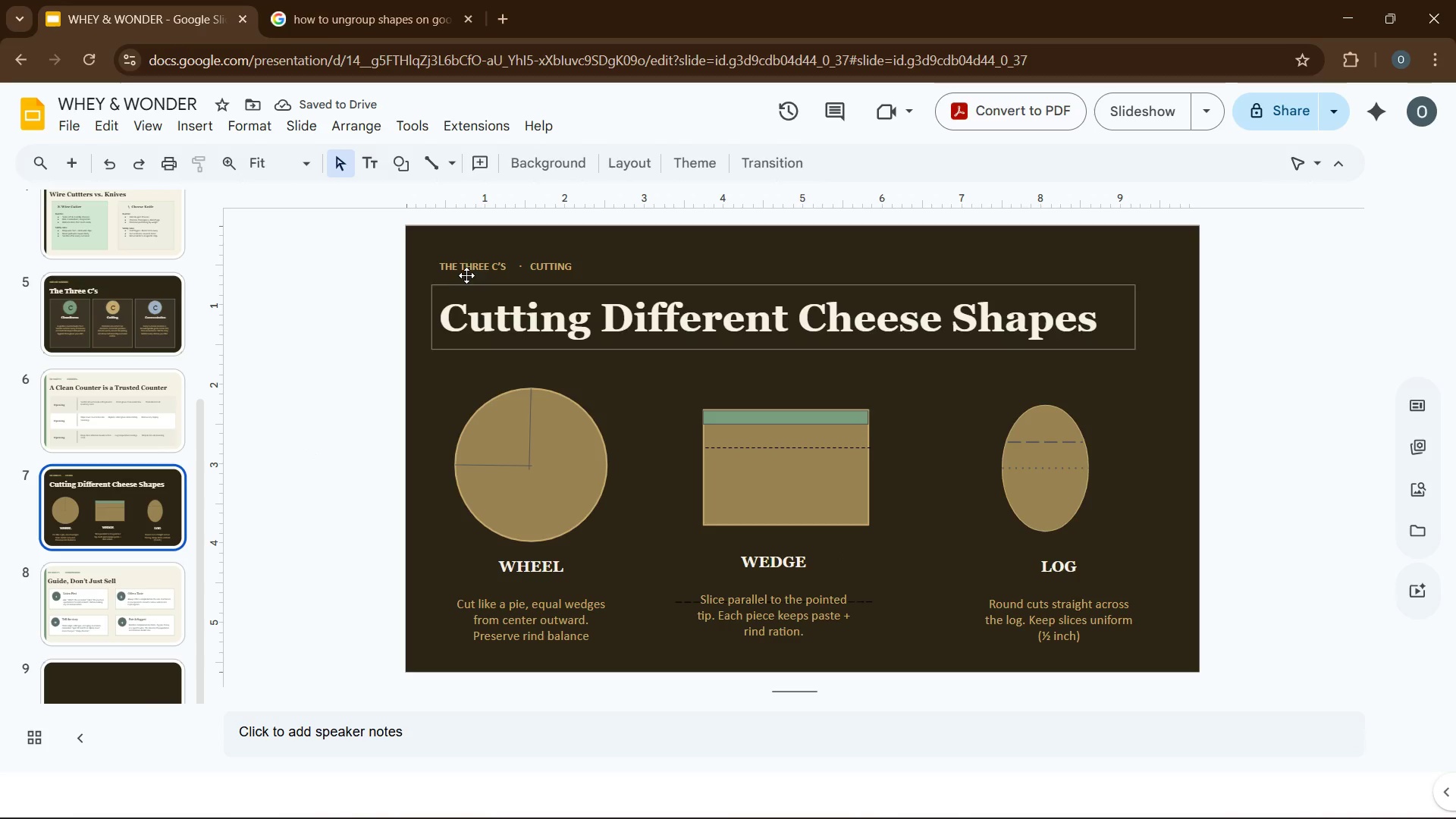 
left_click([466, 271])
 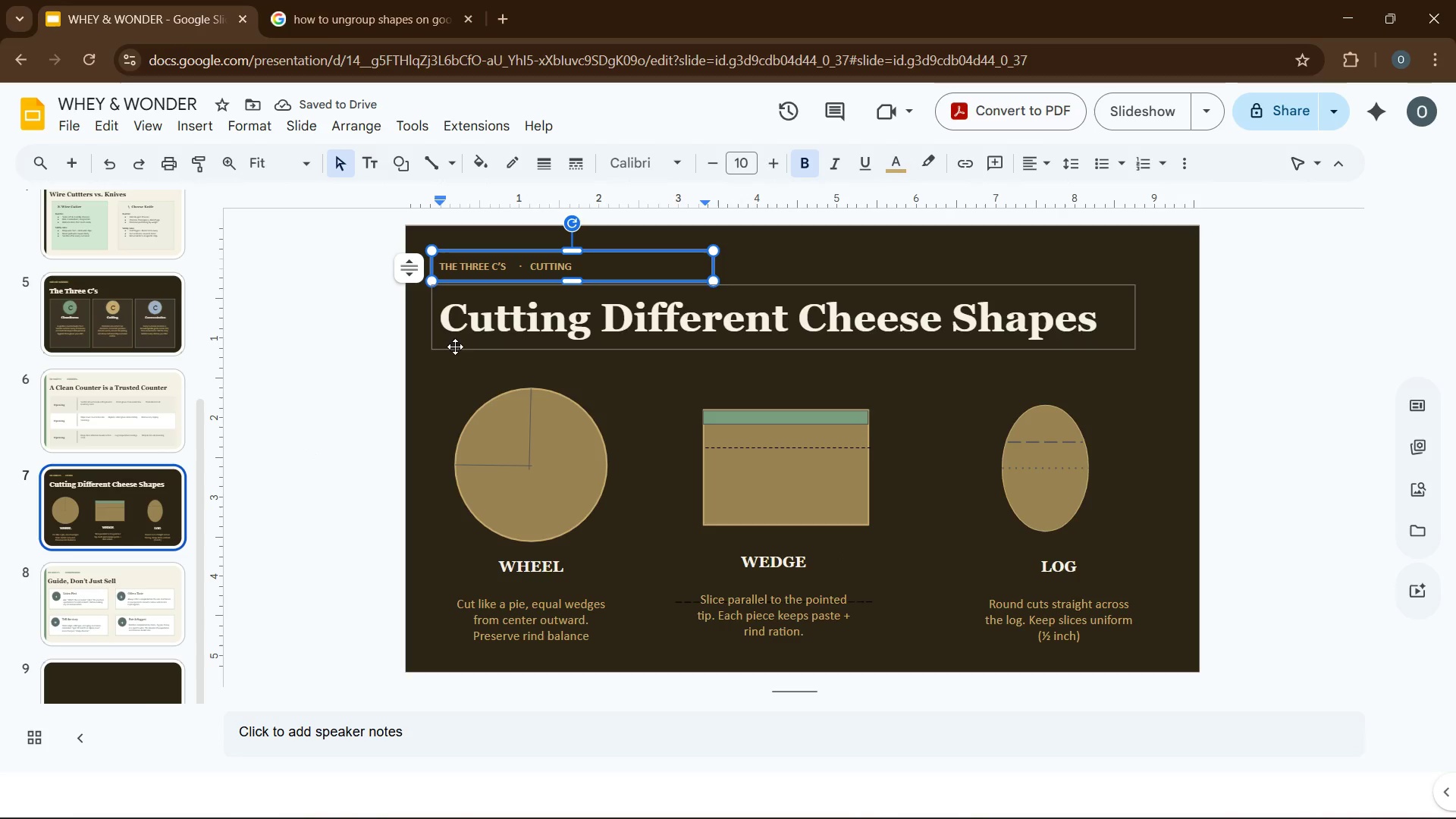 
key(Control+ControlLeft)
 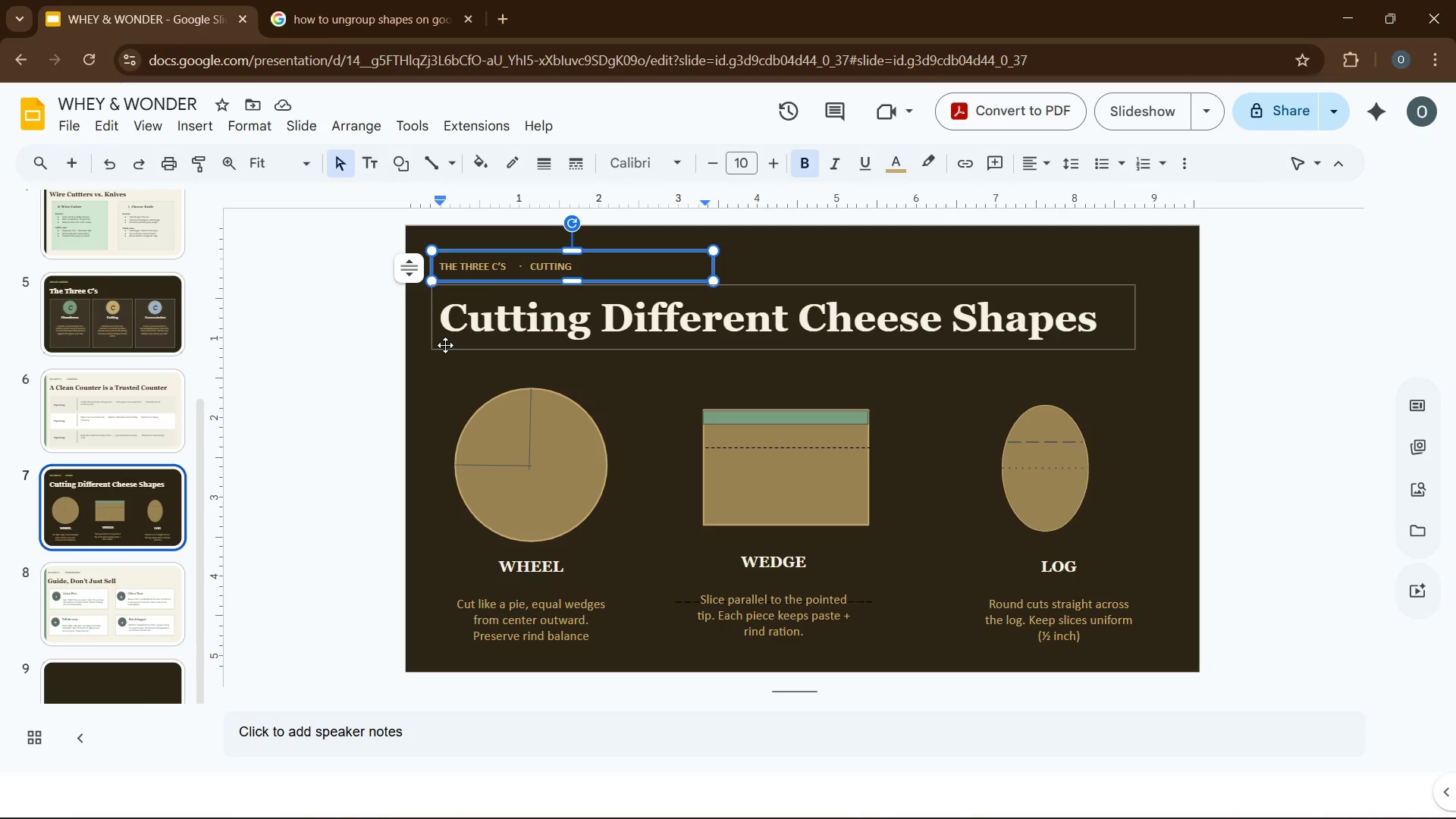 
hold_key(key=ControlLeft, duration=0.52)
left_click([444, 345])
 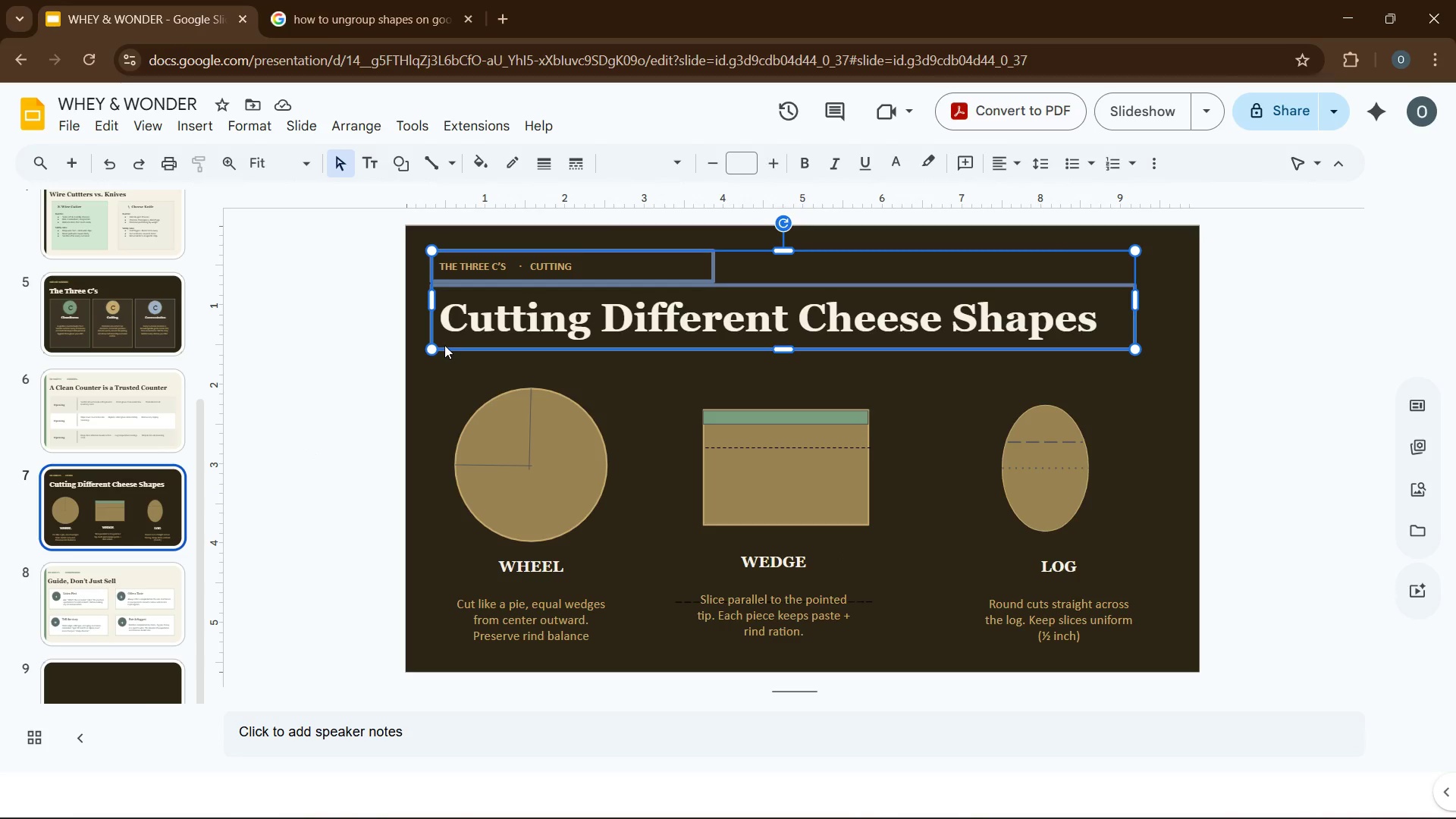 
key(Control+C)
 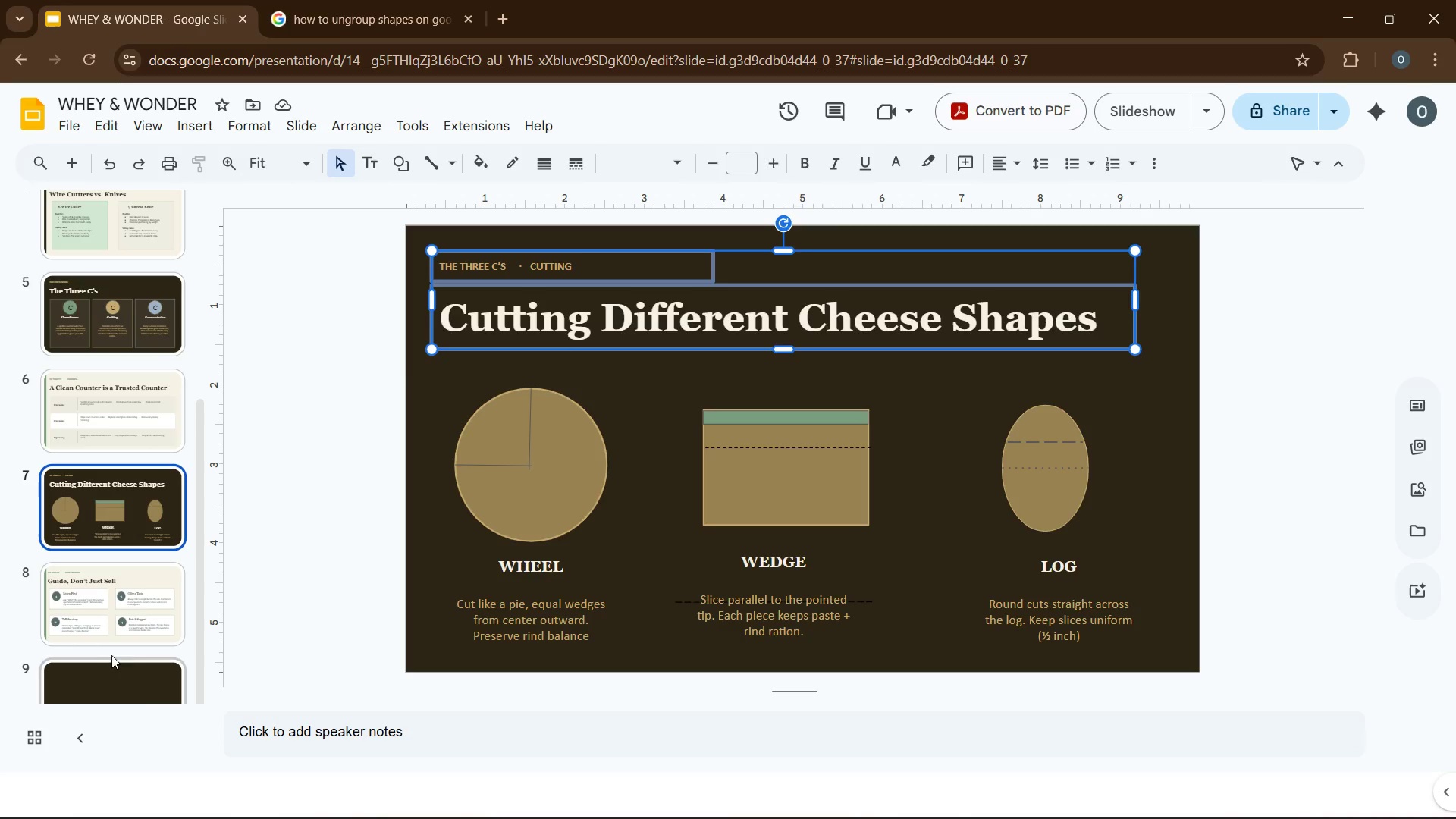 
left_click([114, 664])
 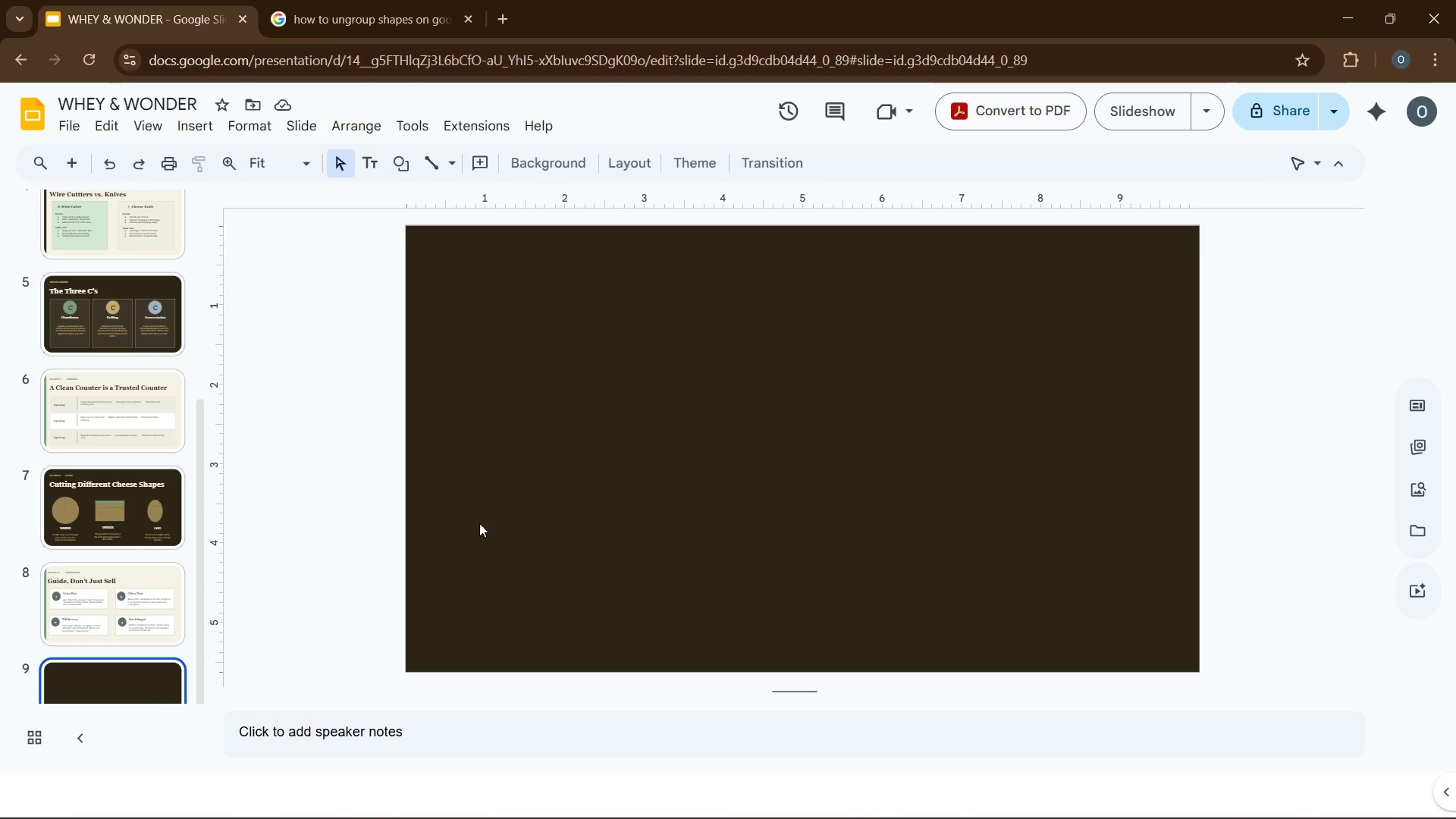 
left_click([507, 517])
 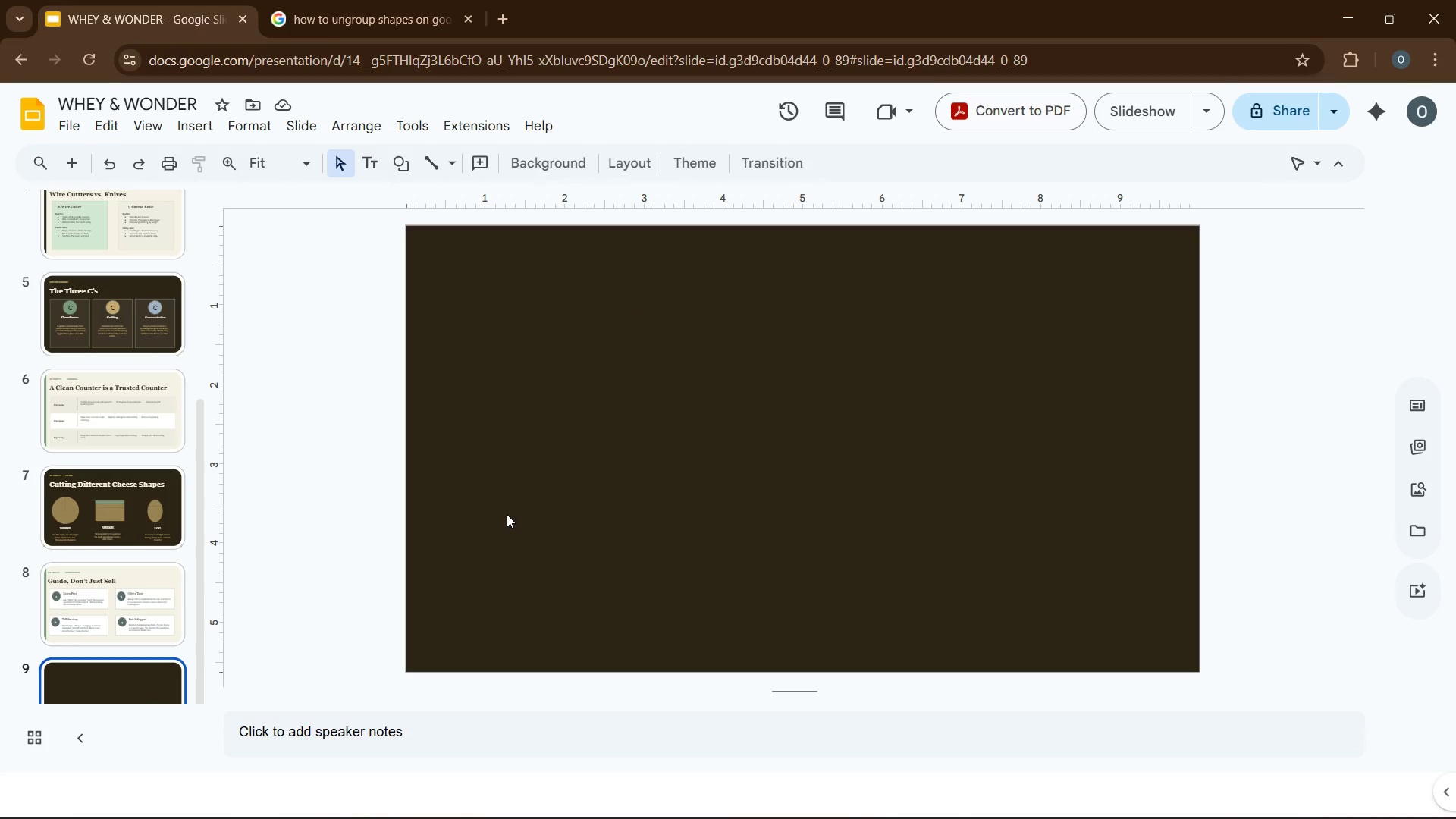 
key(Control+V)
 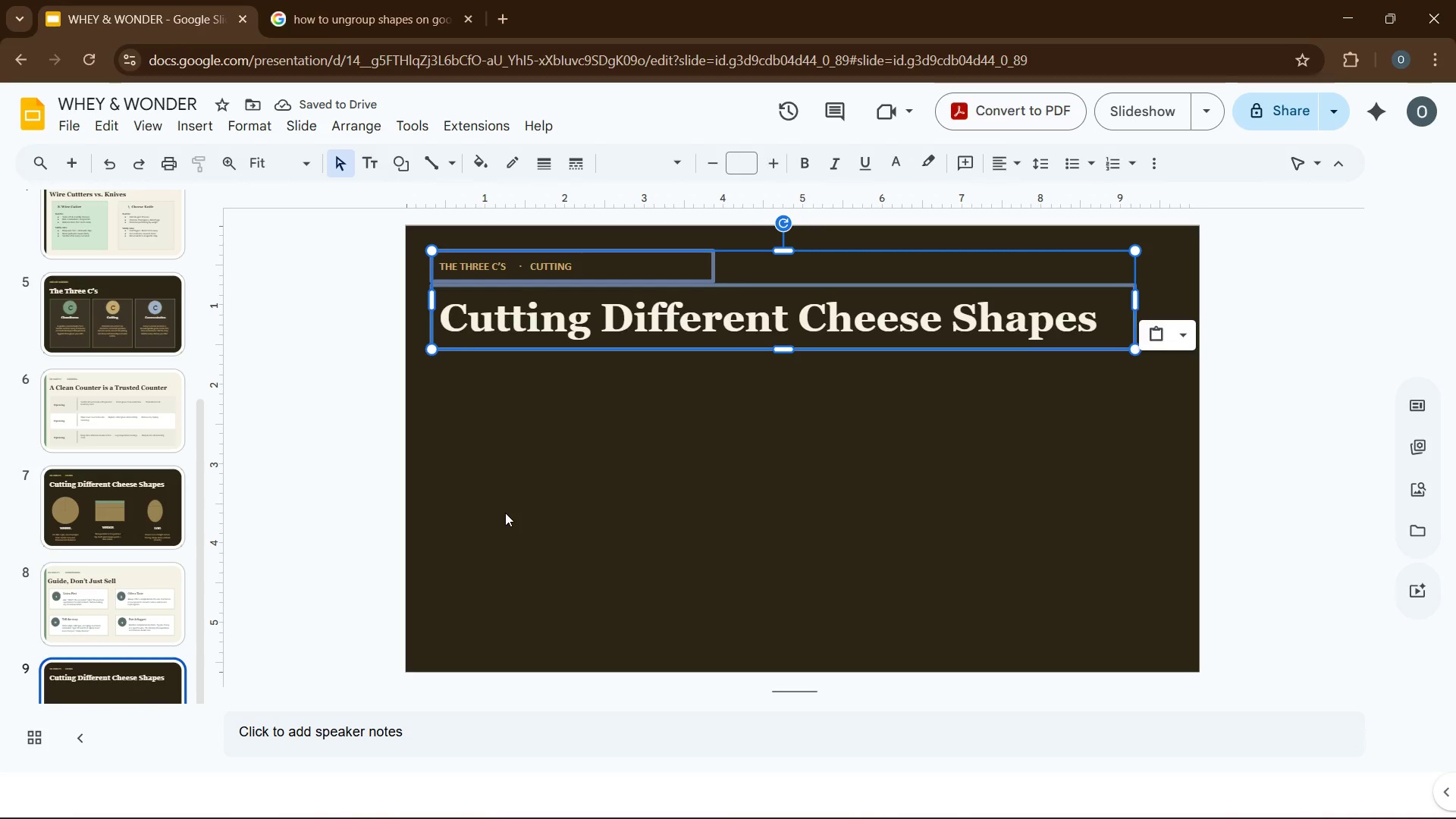 
wait(9.05)
 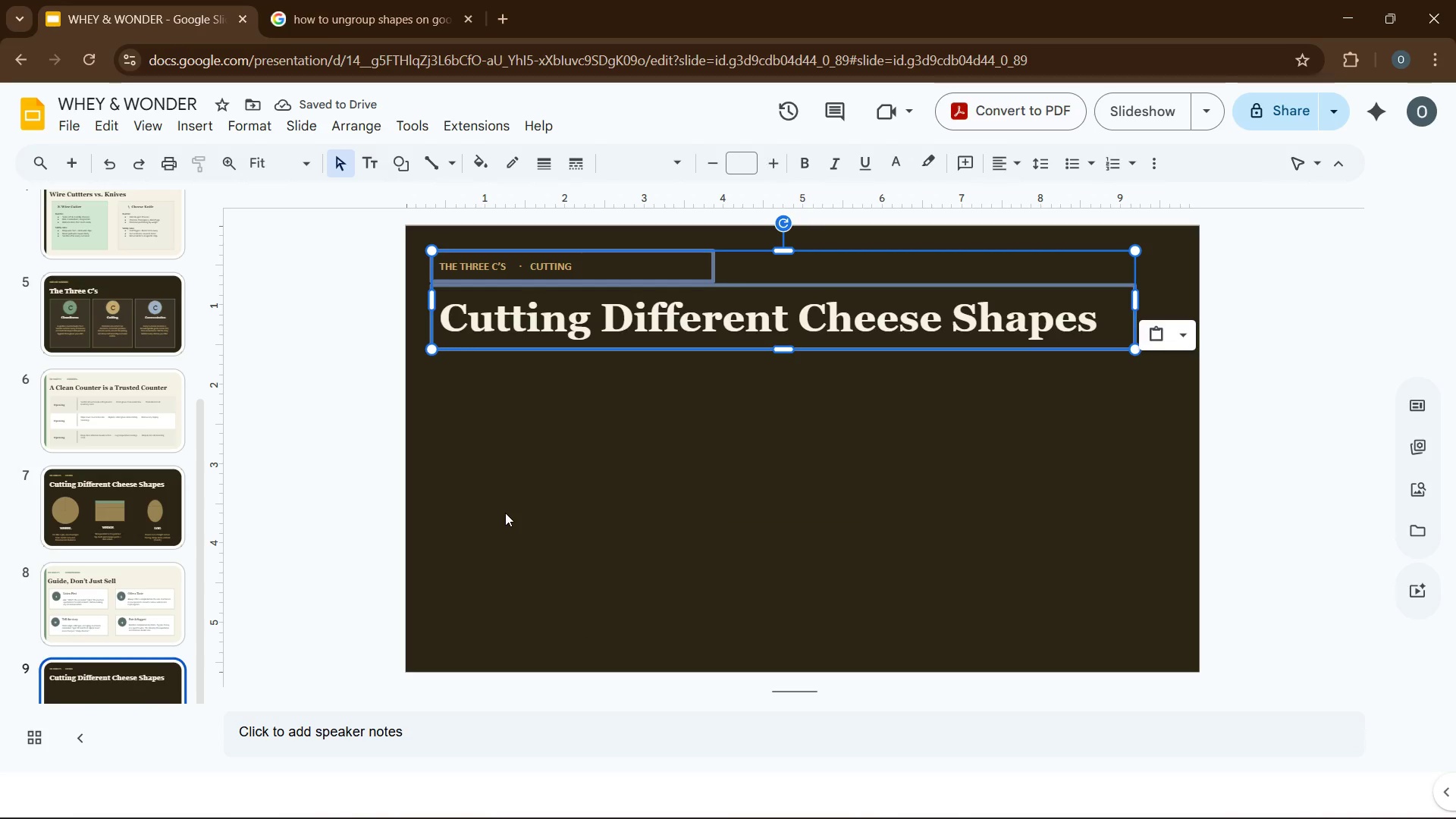 
left_click([491, 266])
 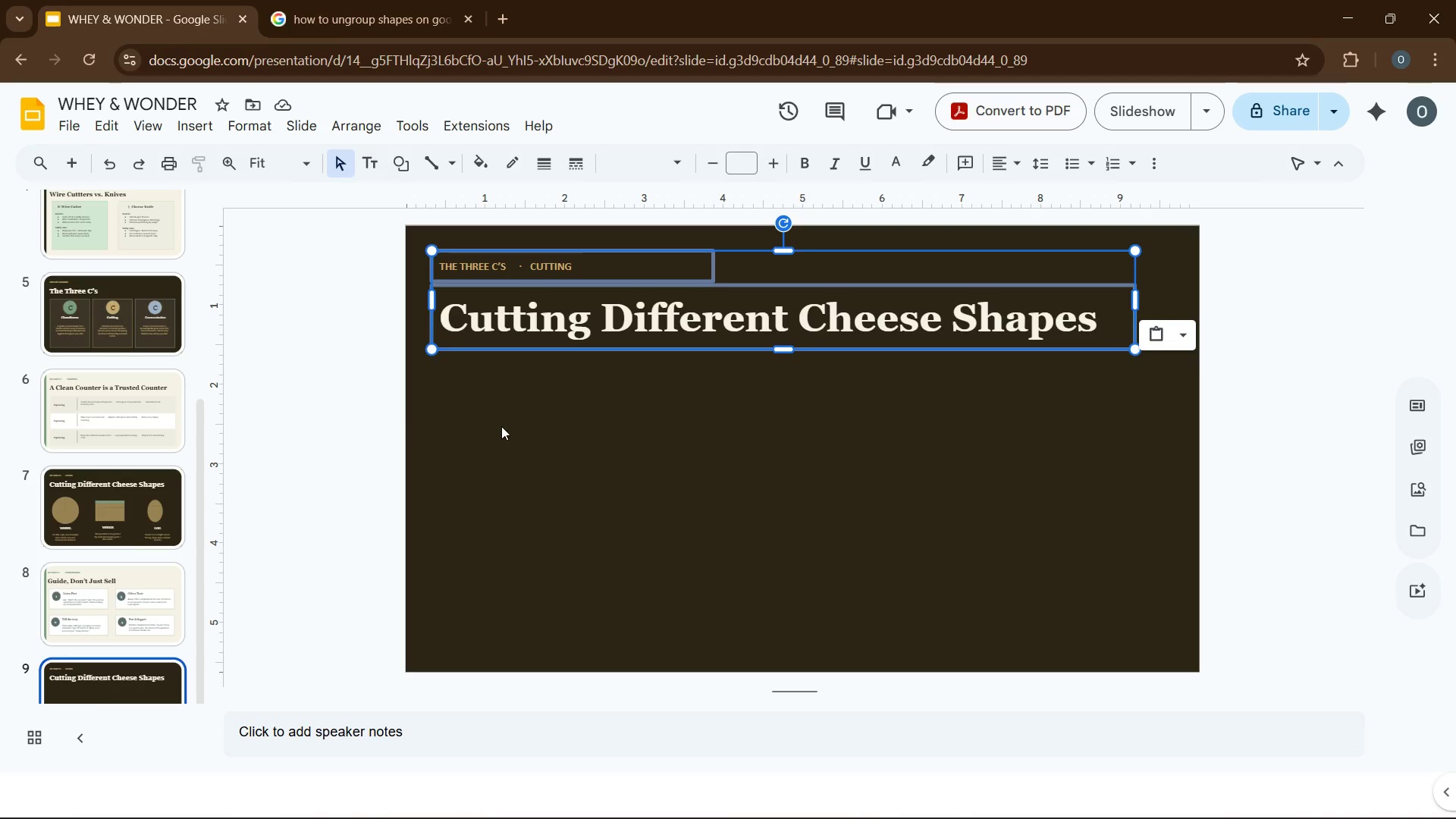 
left_click([501, 426])
 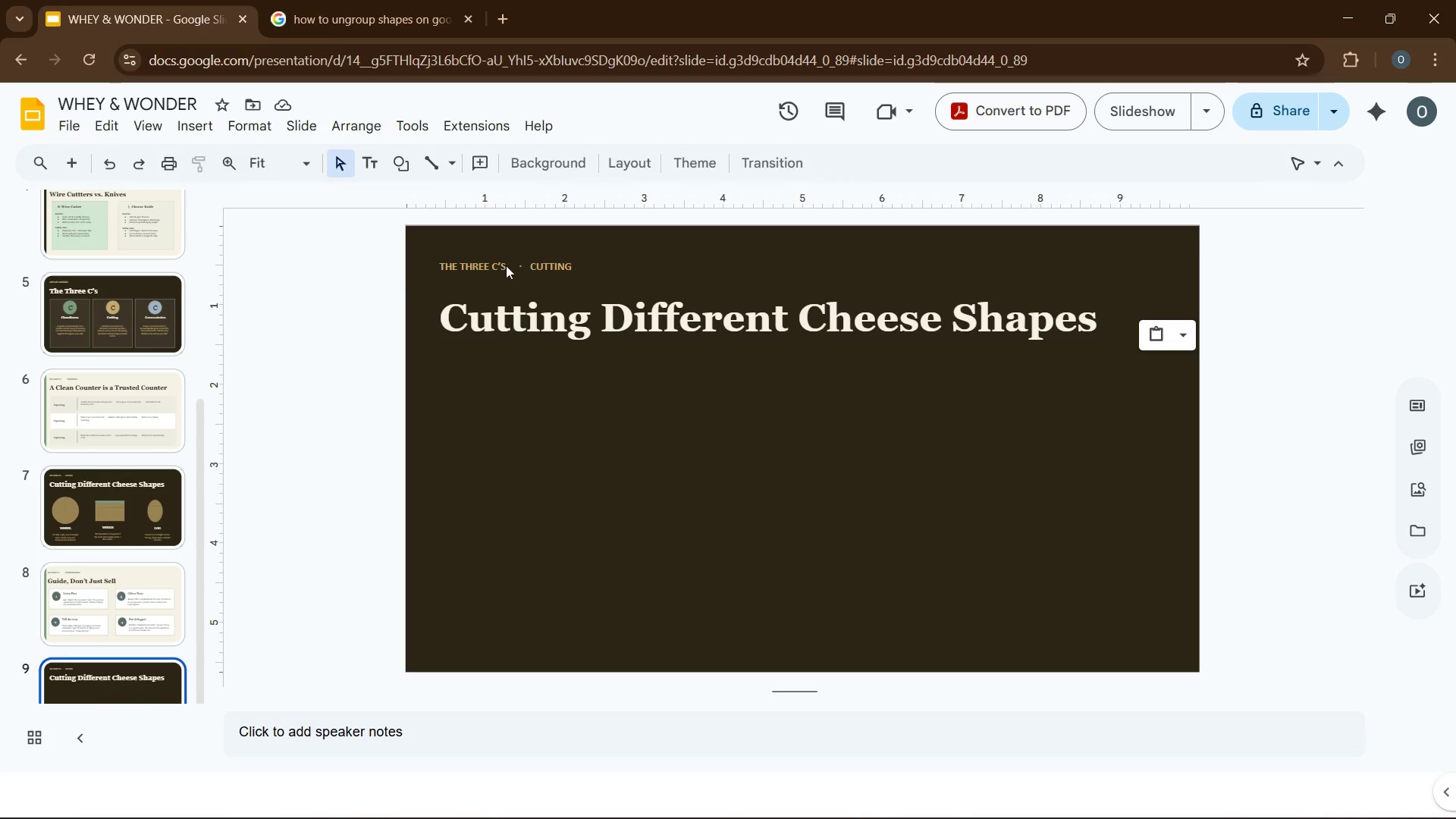 
left_click([506, 265])
 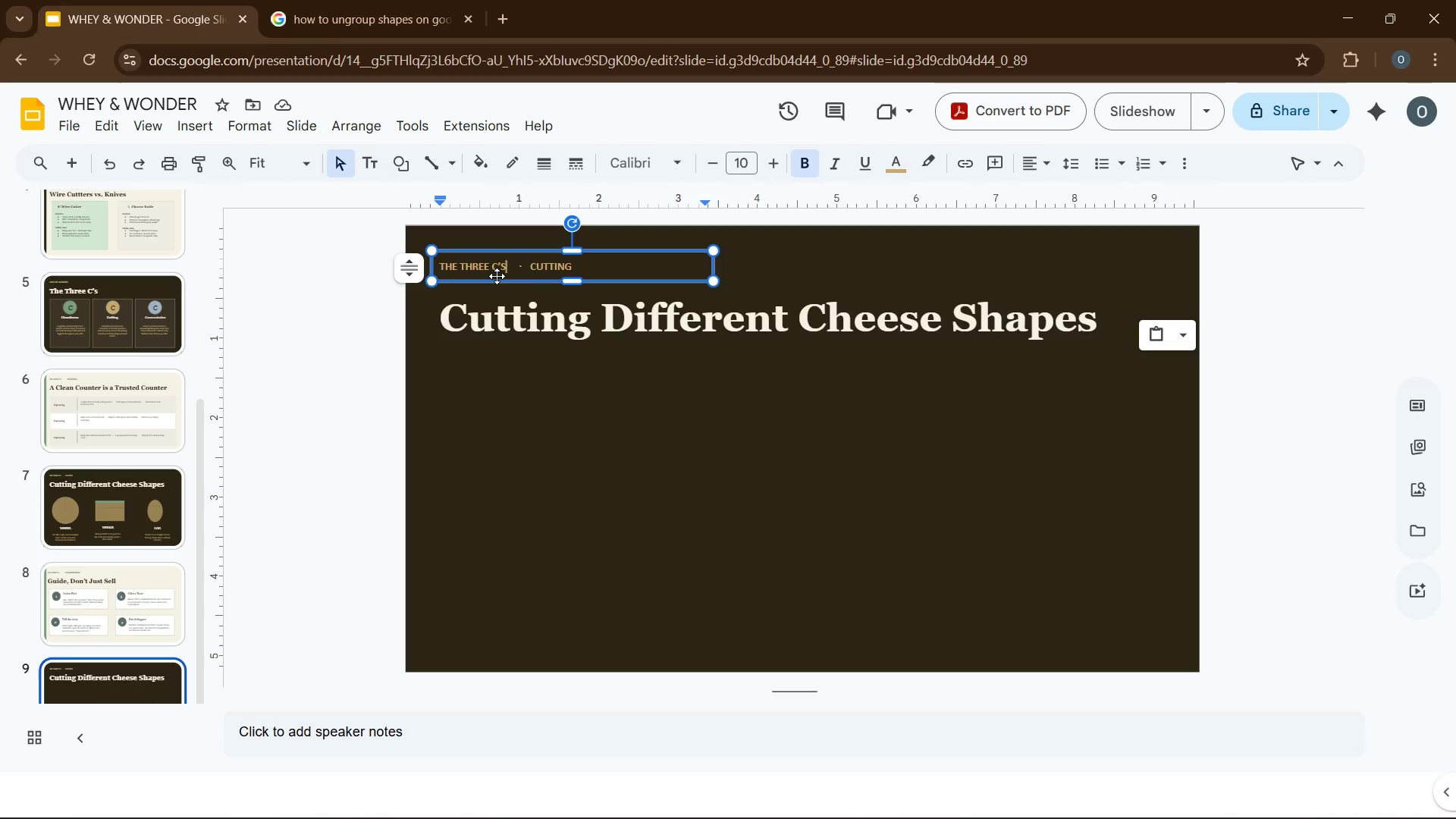 
key(Control+A)
 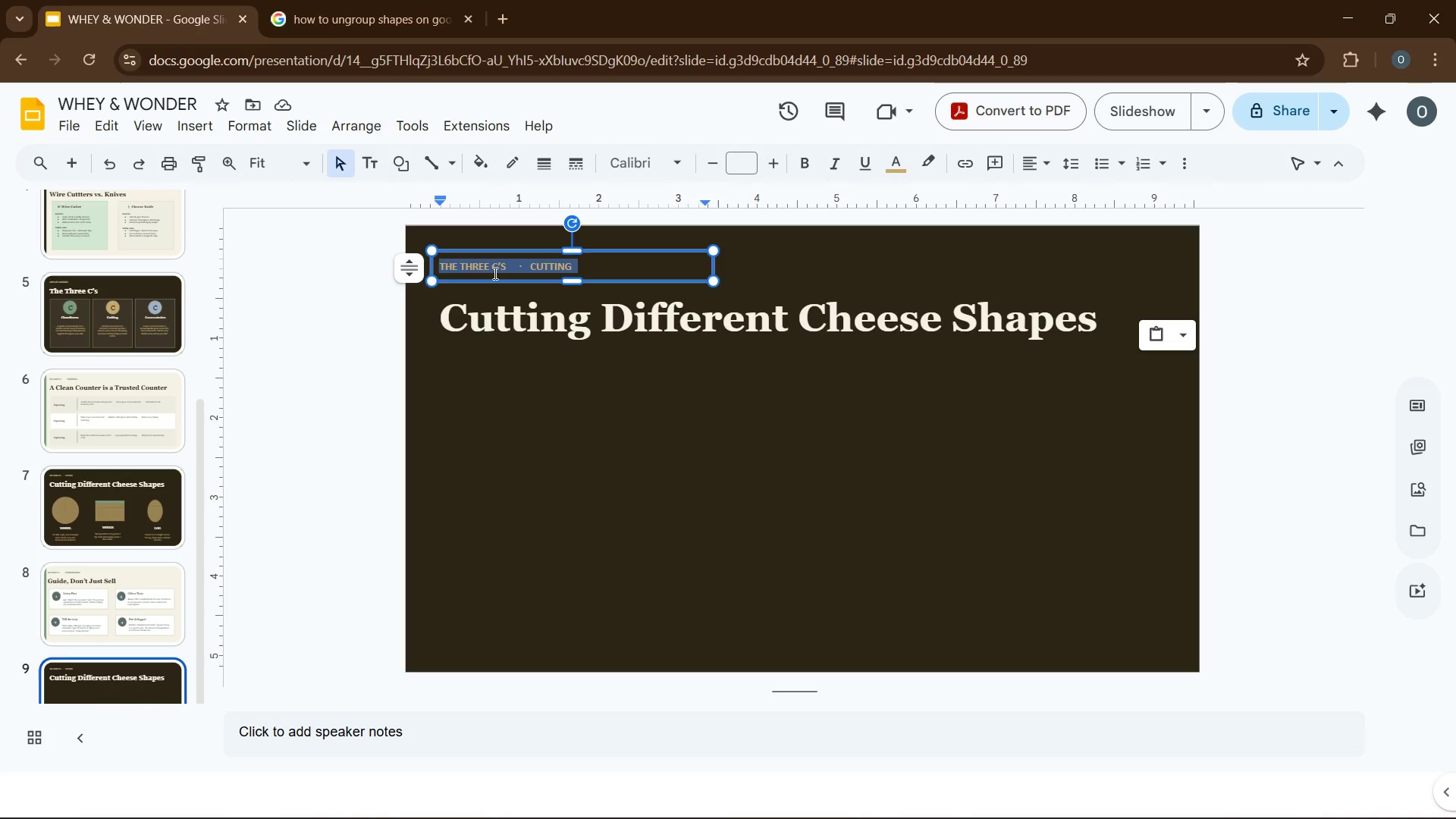 
type(PACKAGING MASTERY)
 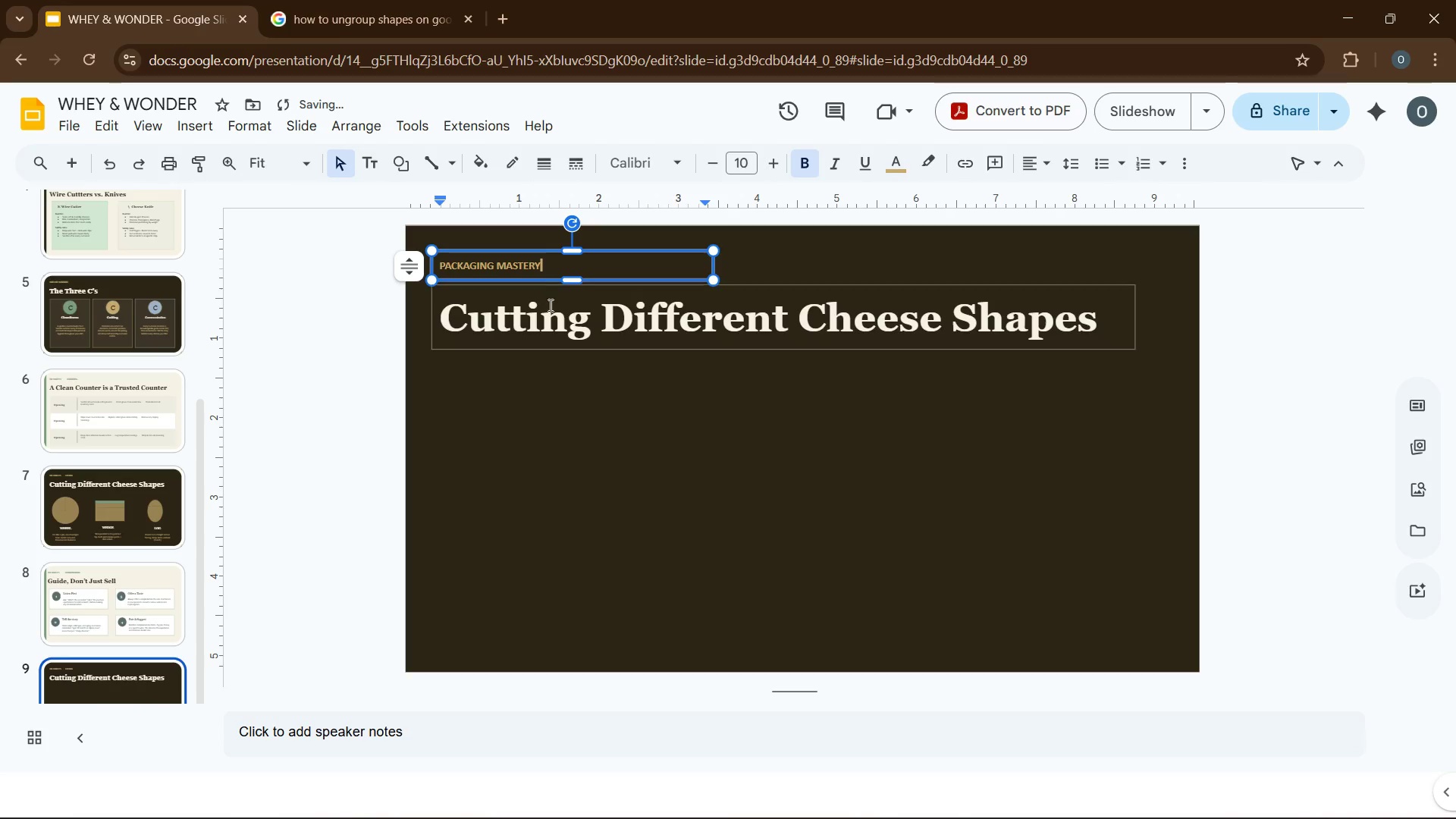 
left_click([554, 318])
 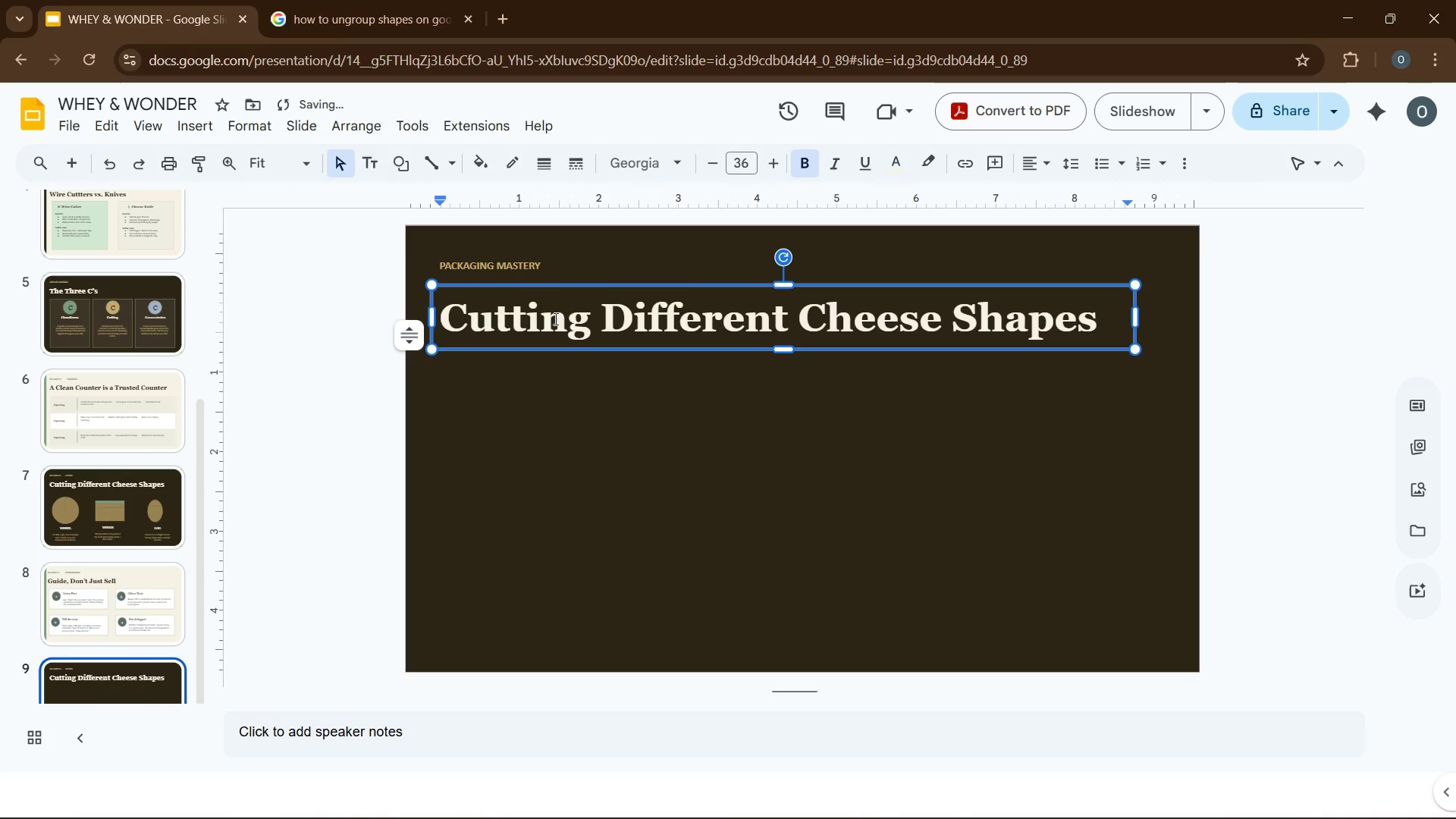 
key(Control+A)
 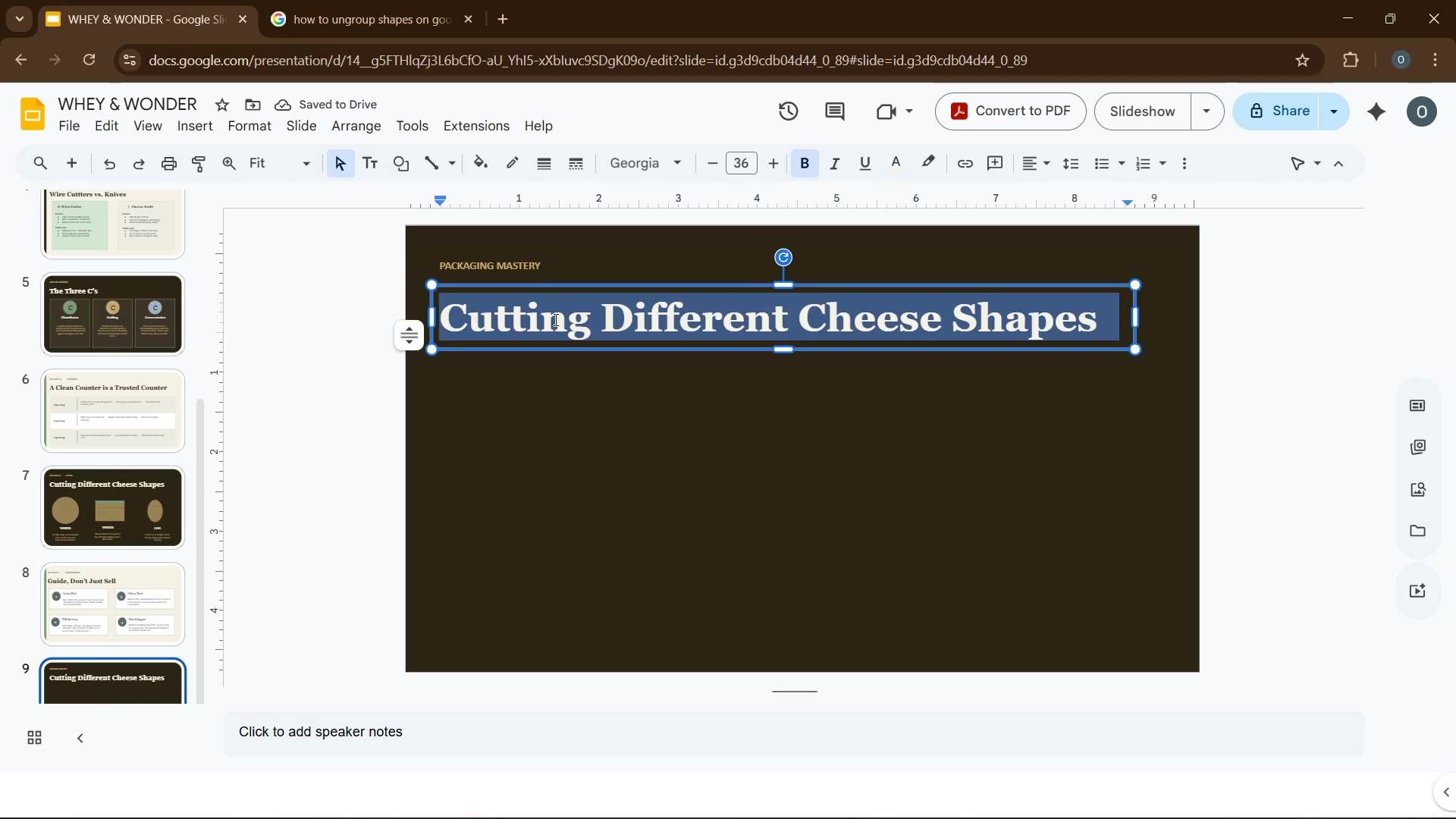 
type(The Perfect Wrap)
 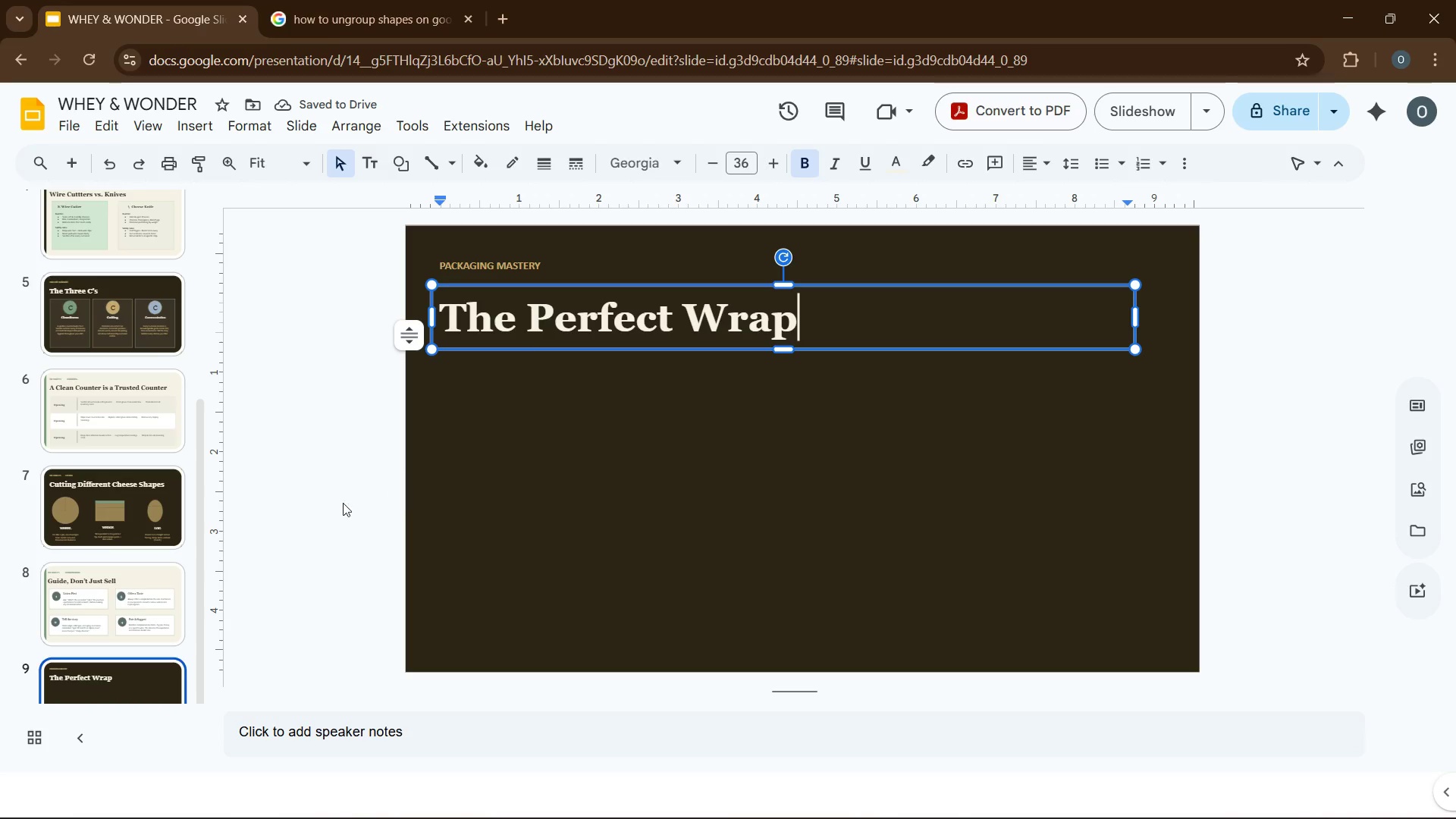 
wait(6.02)
 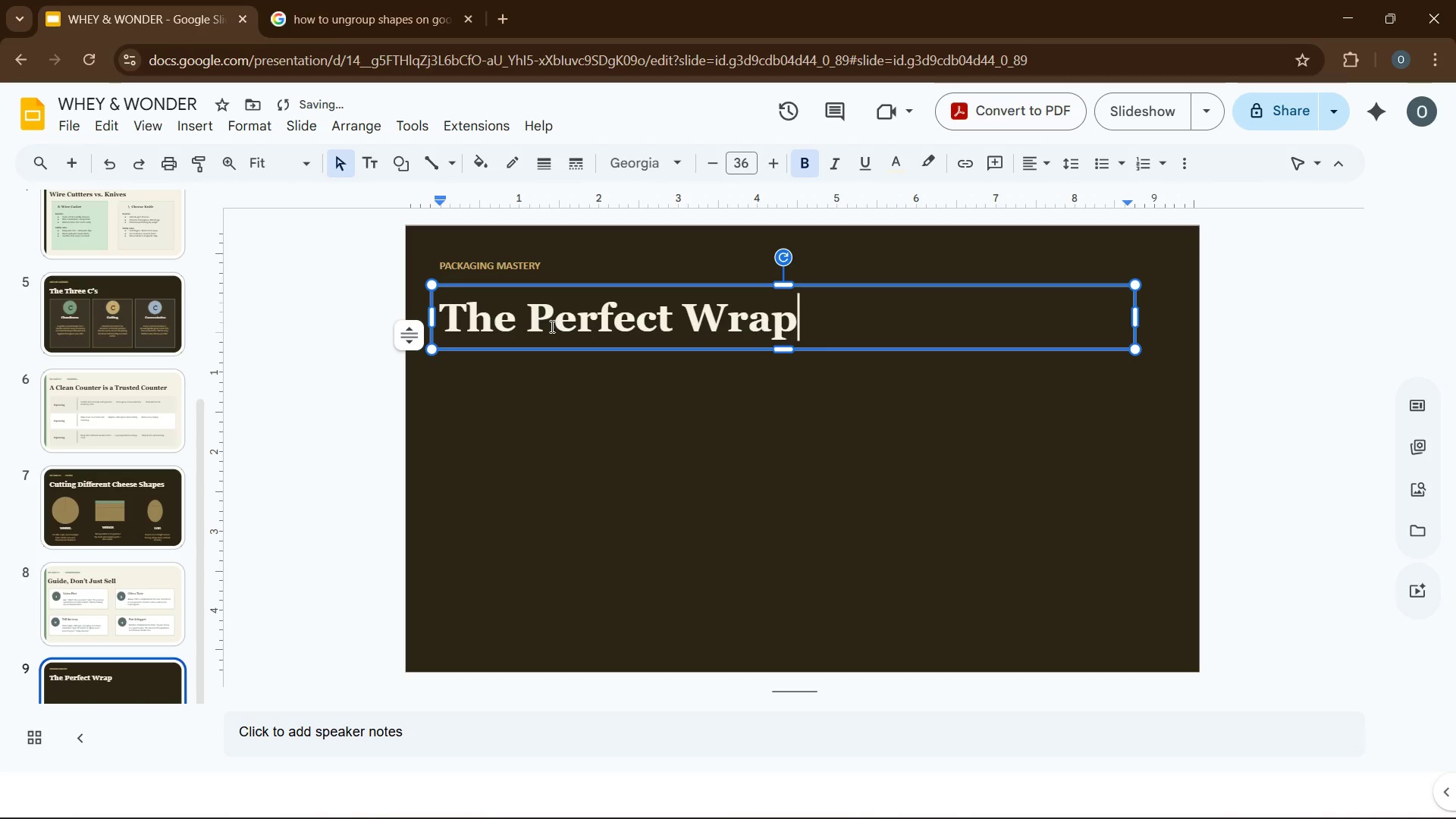 
left_click([164, 416])
 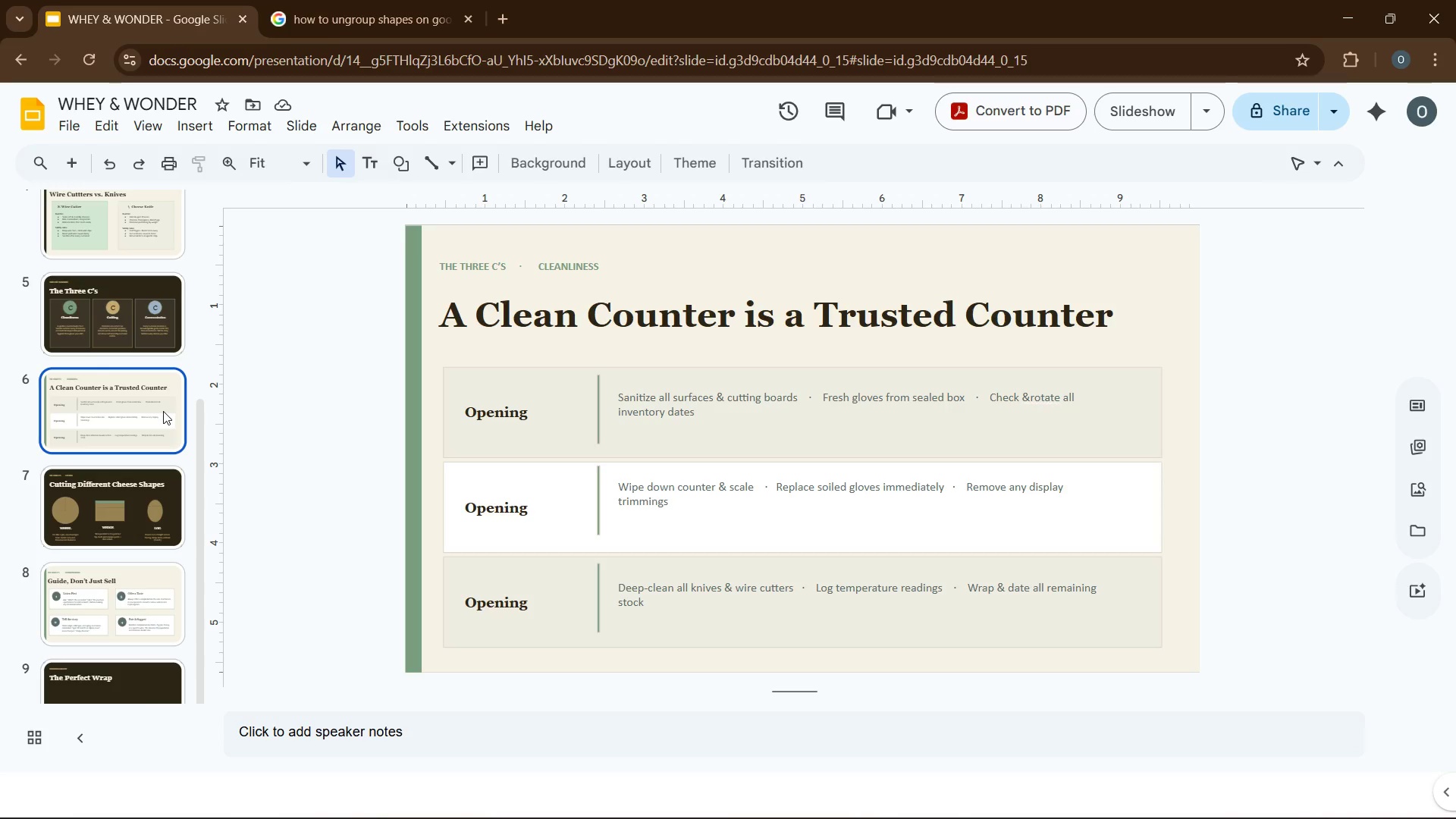 
wait(12.73)
 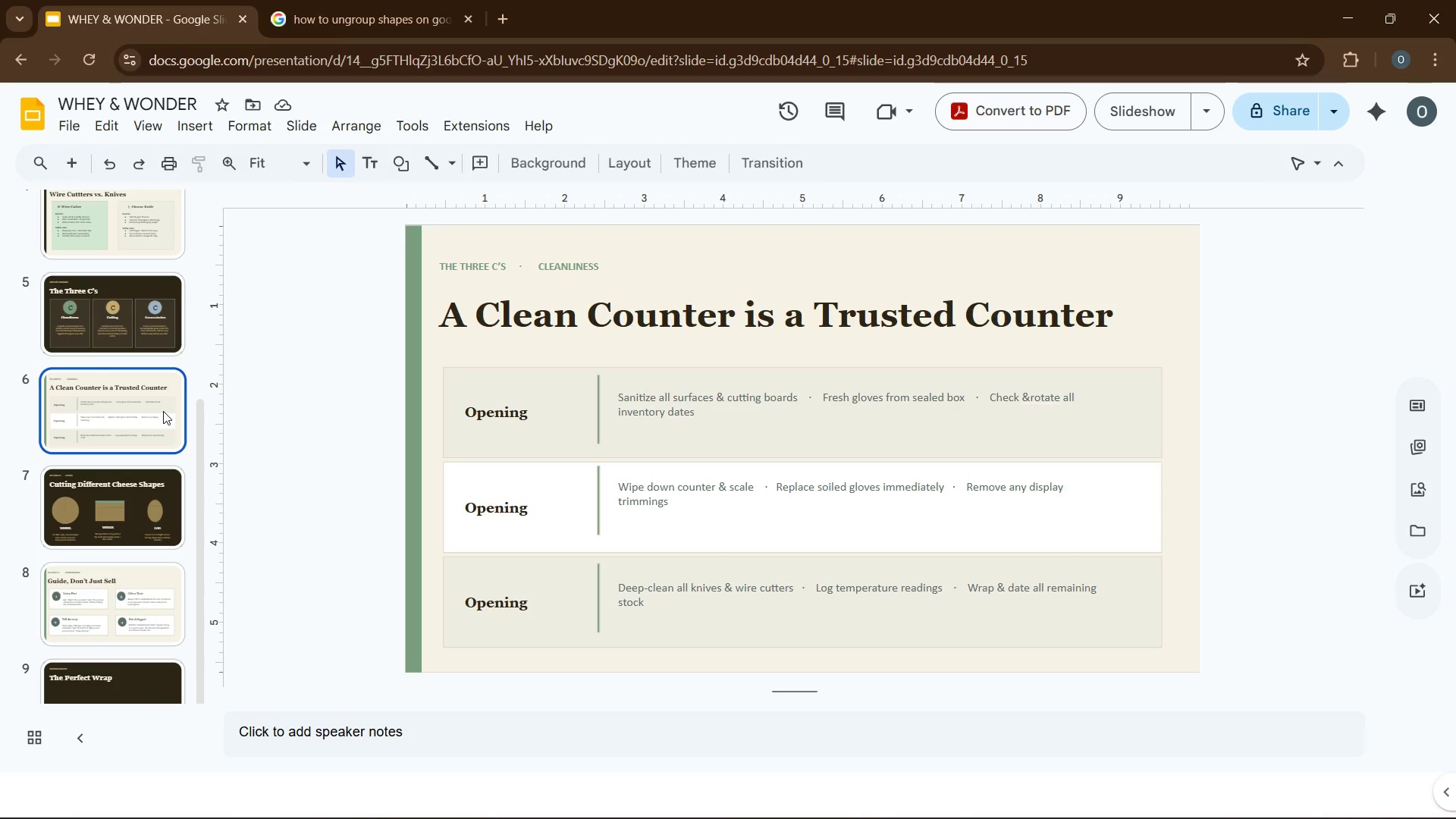 
left_click([135, 670])
 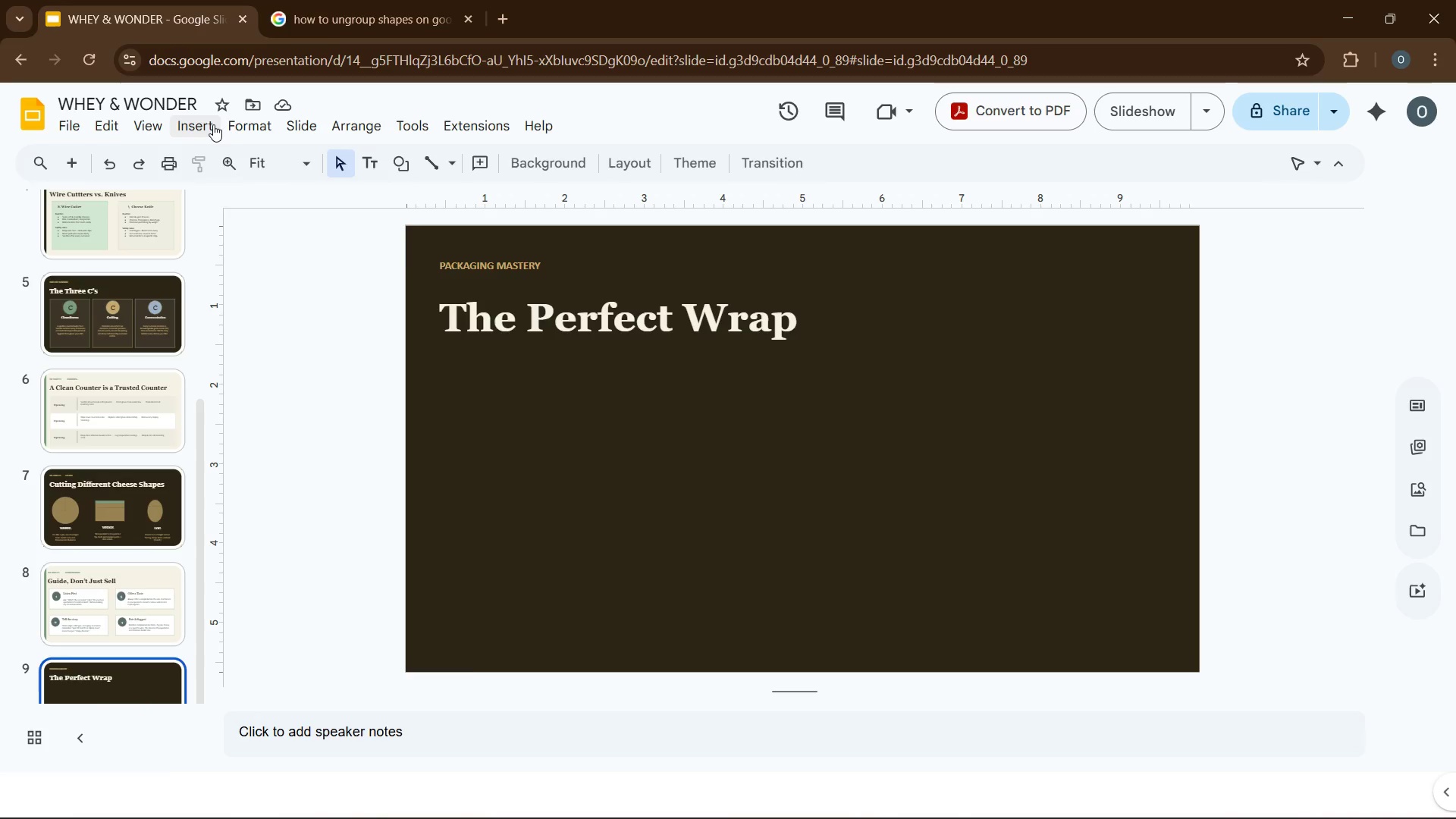 
left_click([207, 124])
 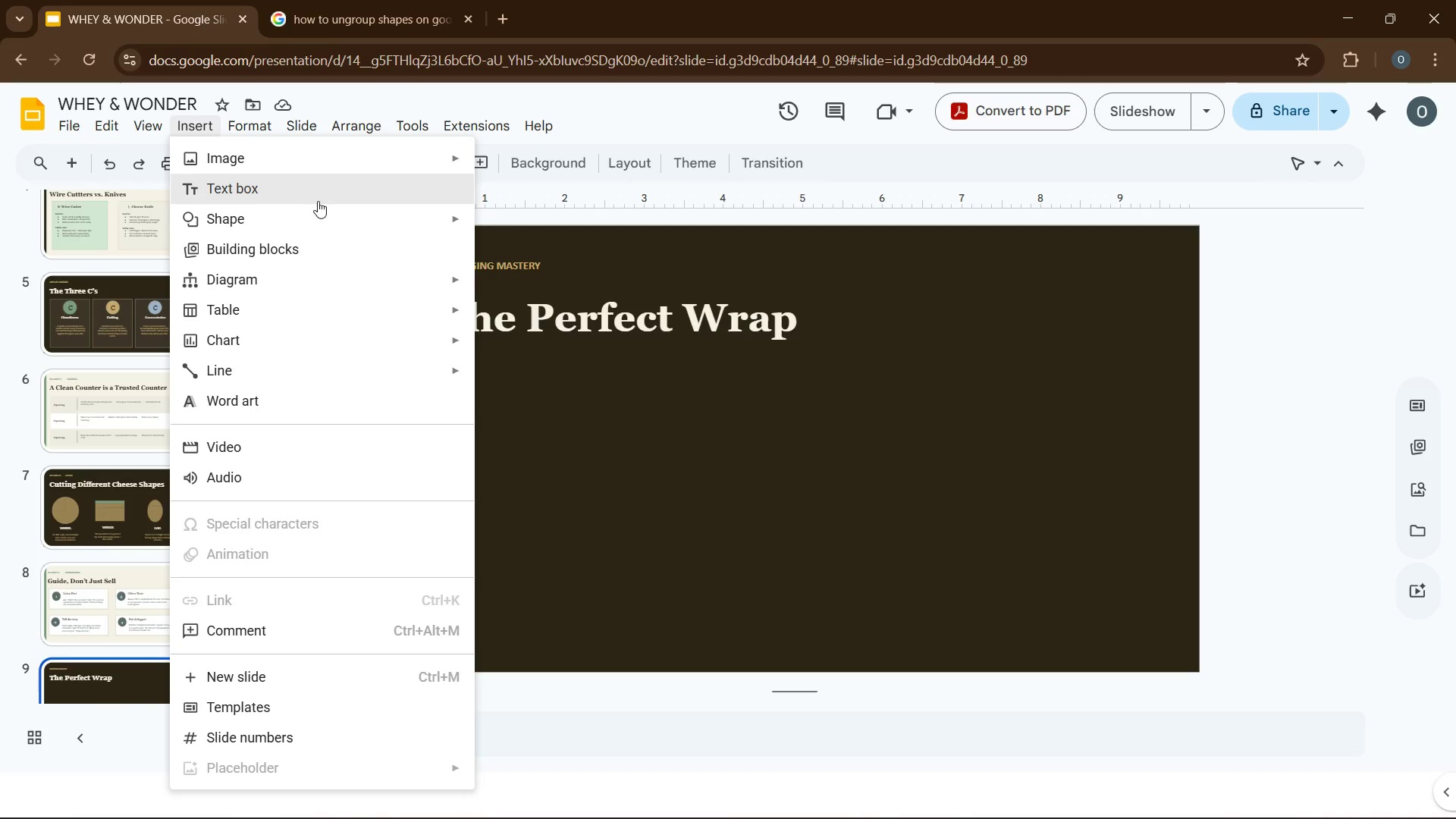 
left_click([384, 225])
 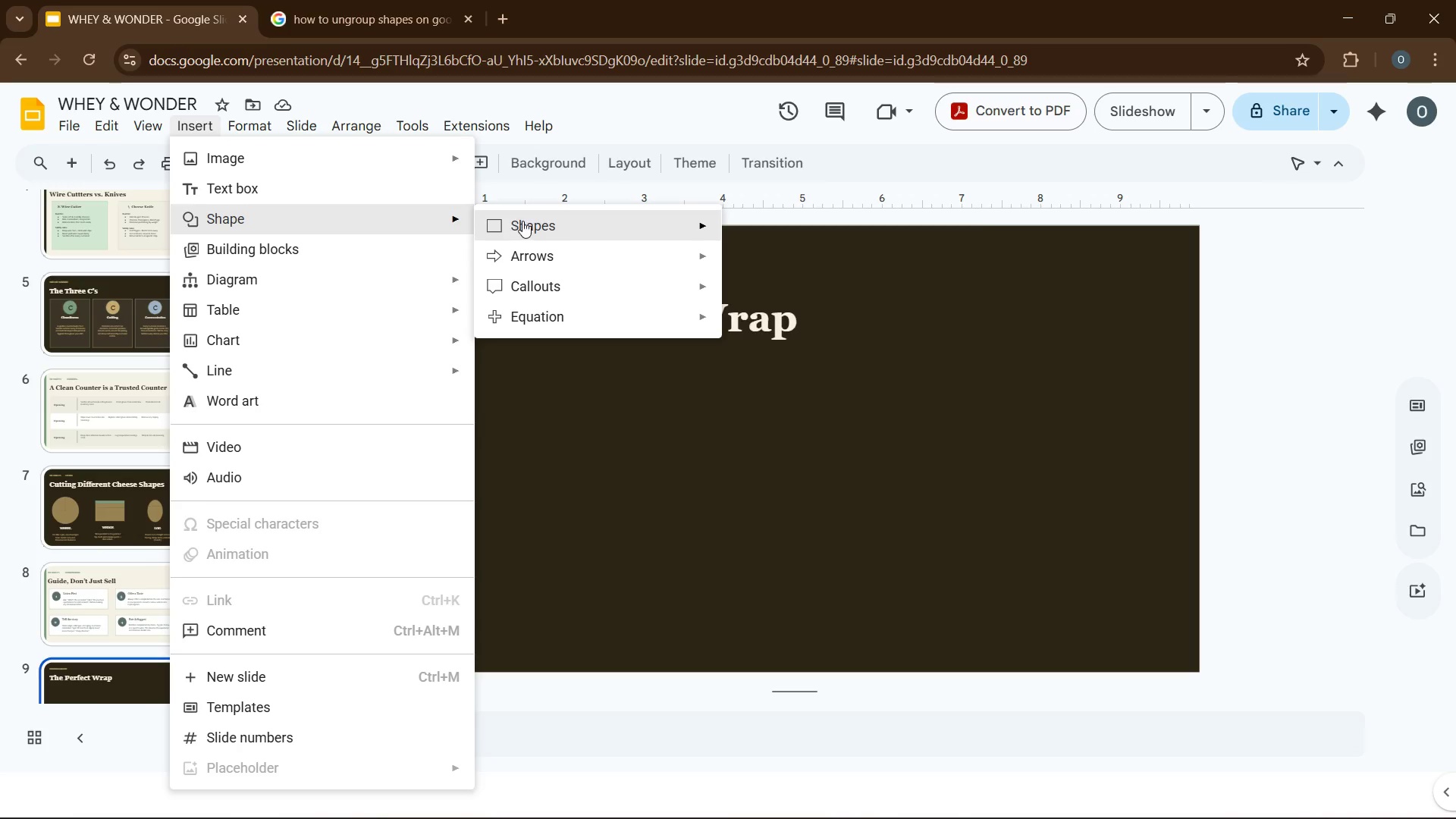 
left_click([523, 220])
 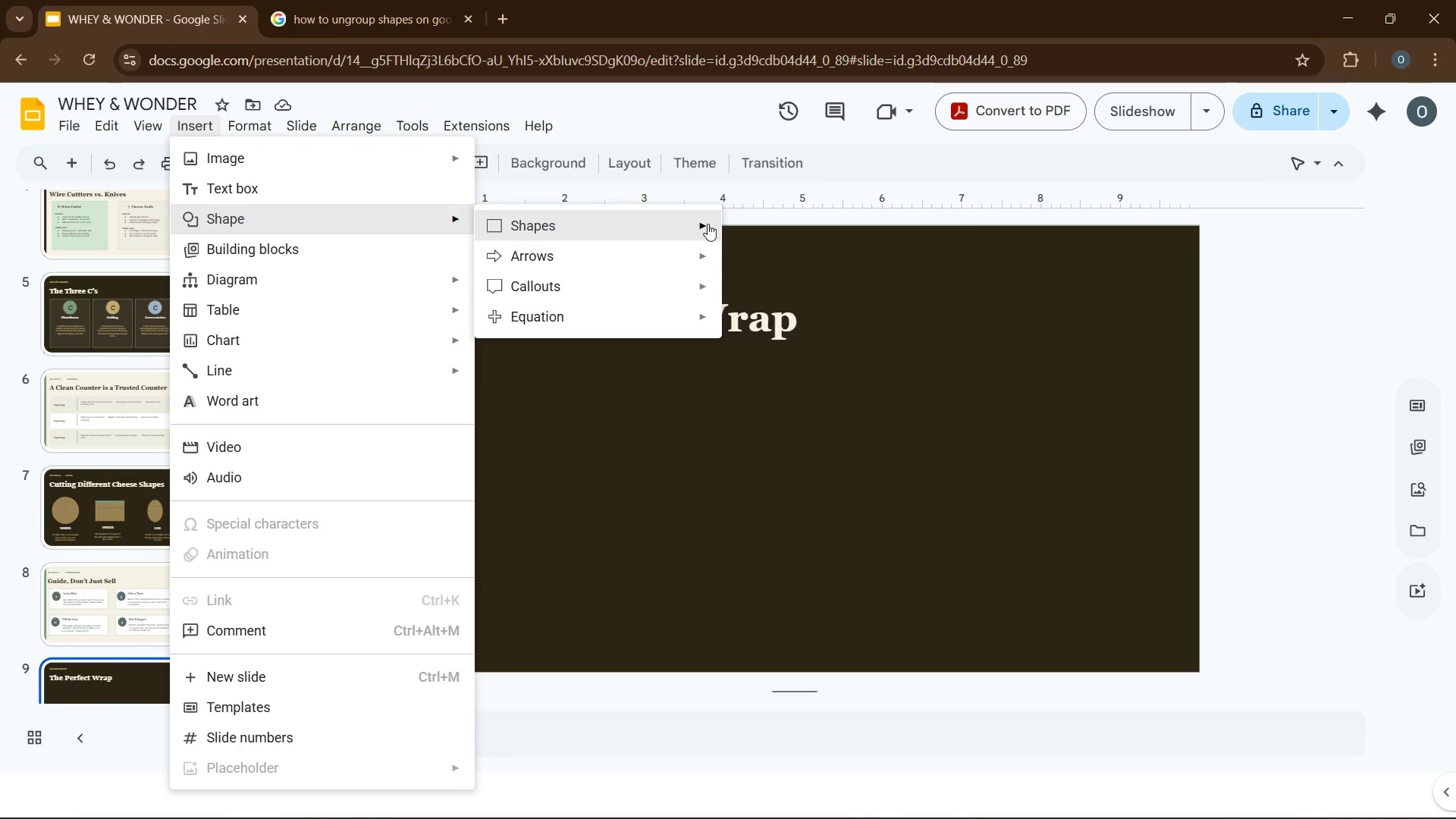 
left_click([708, 224])
 